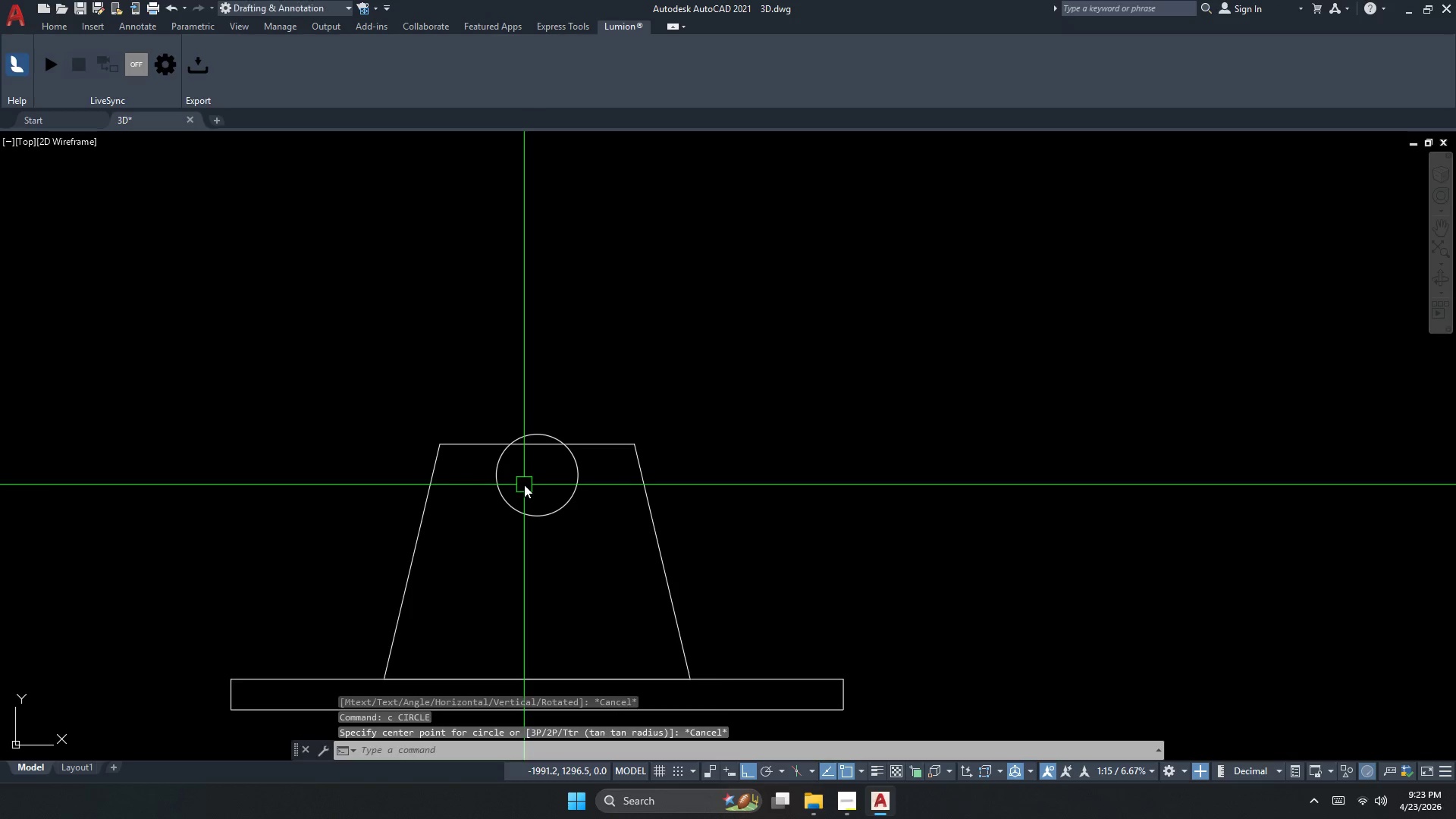 
key(Control+Z)
 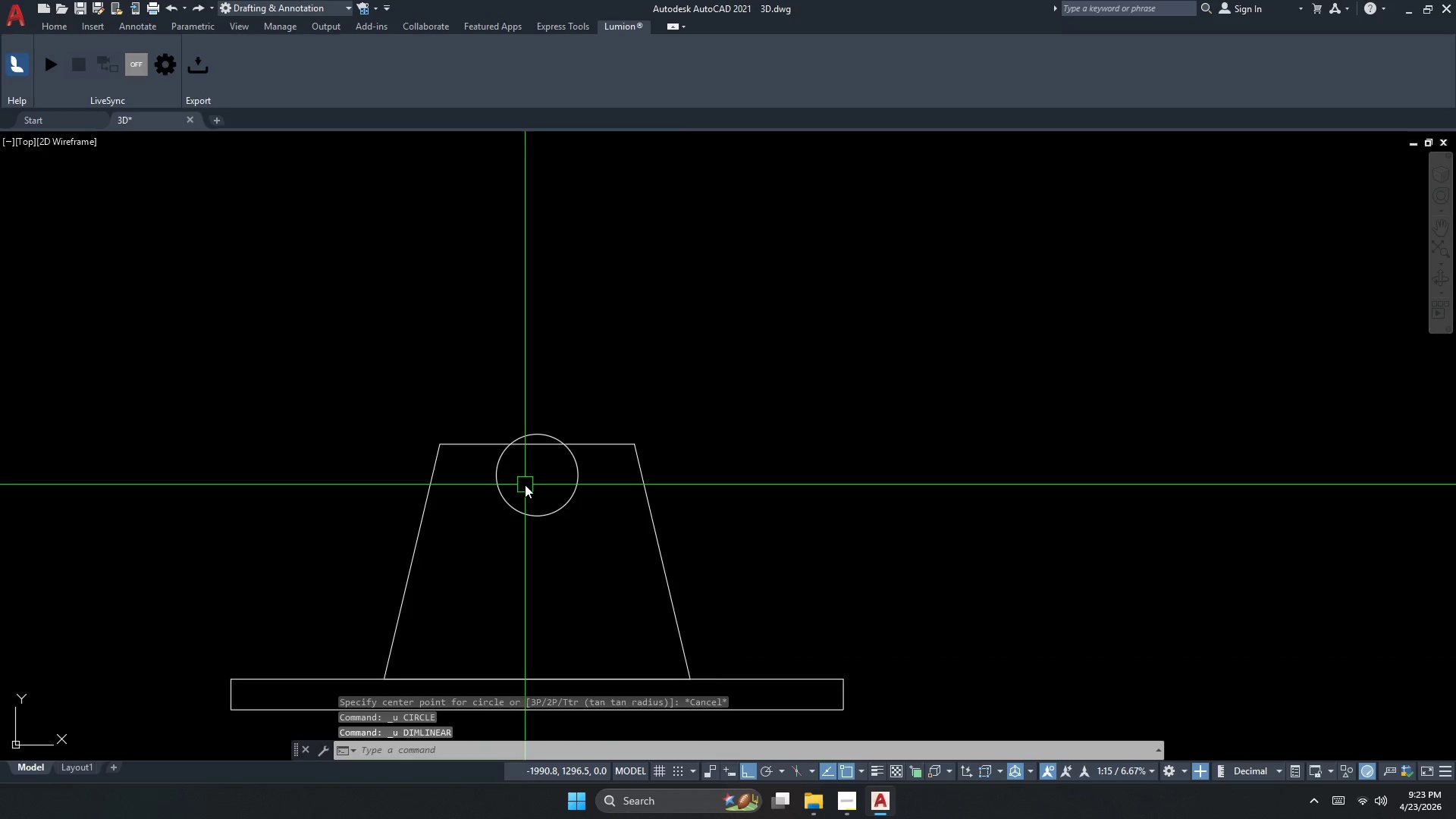 
key(Escape)
 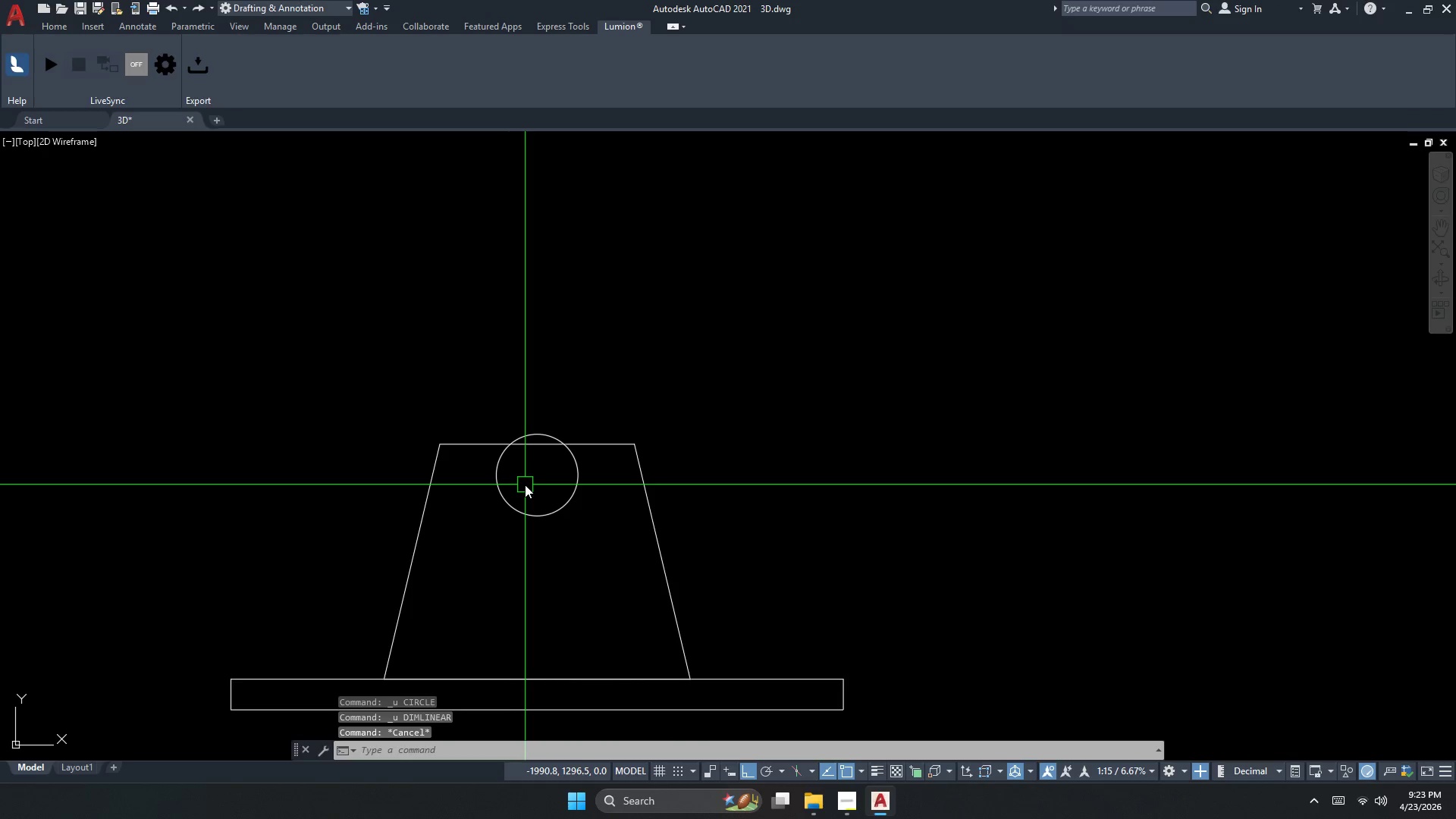 
key(Control+Z)
 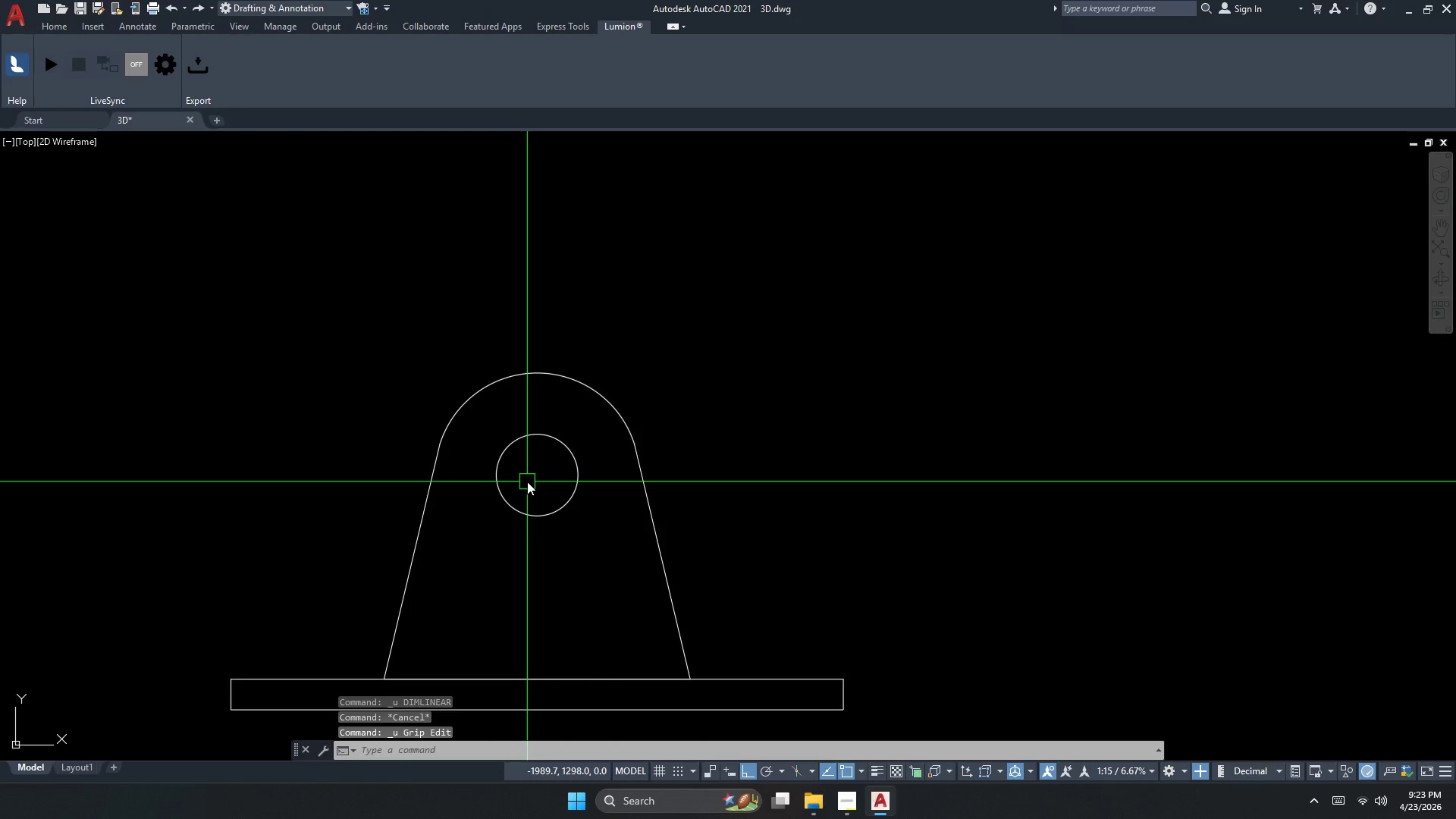 
key(Escape)
 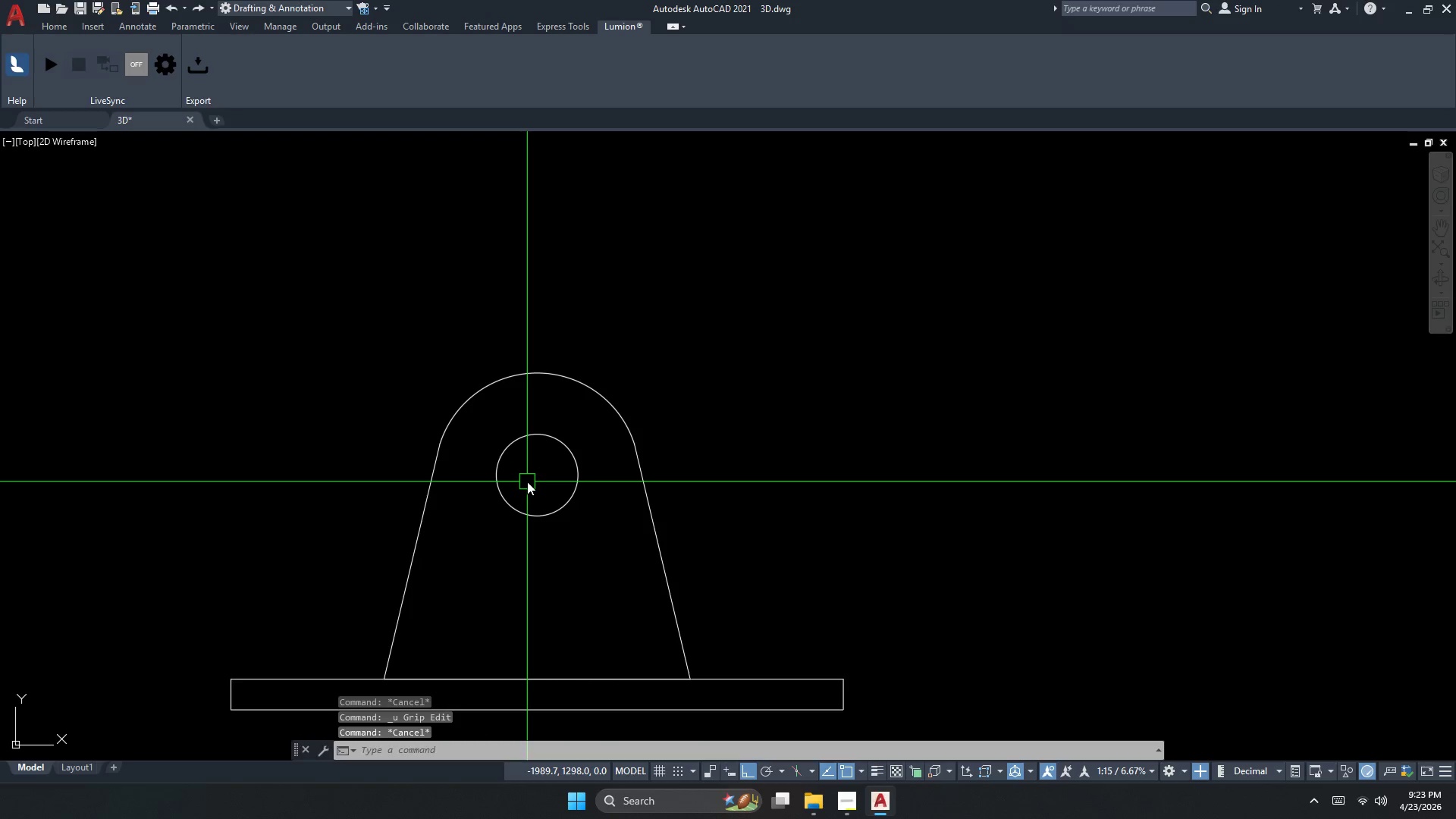 
key(C)
 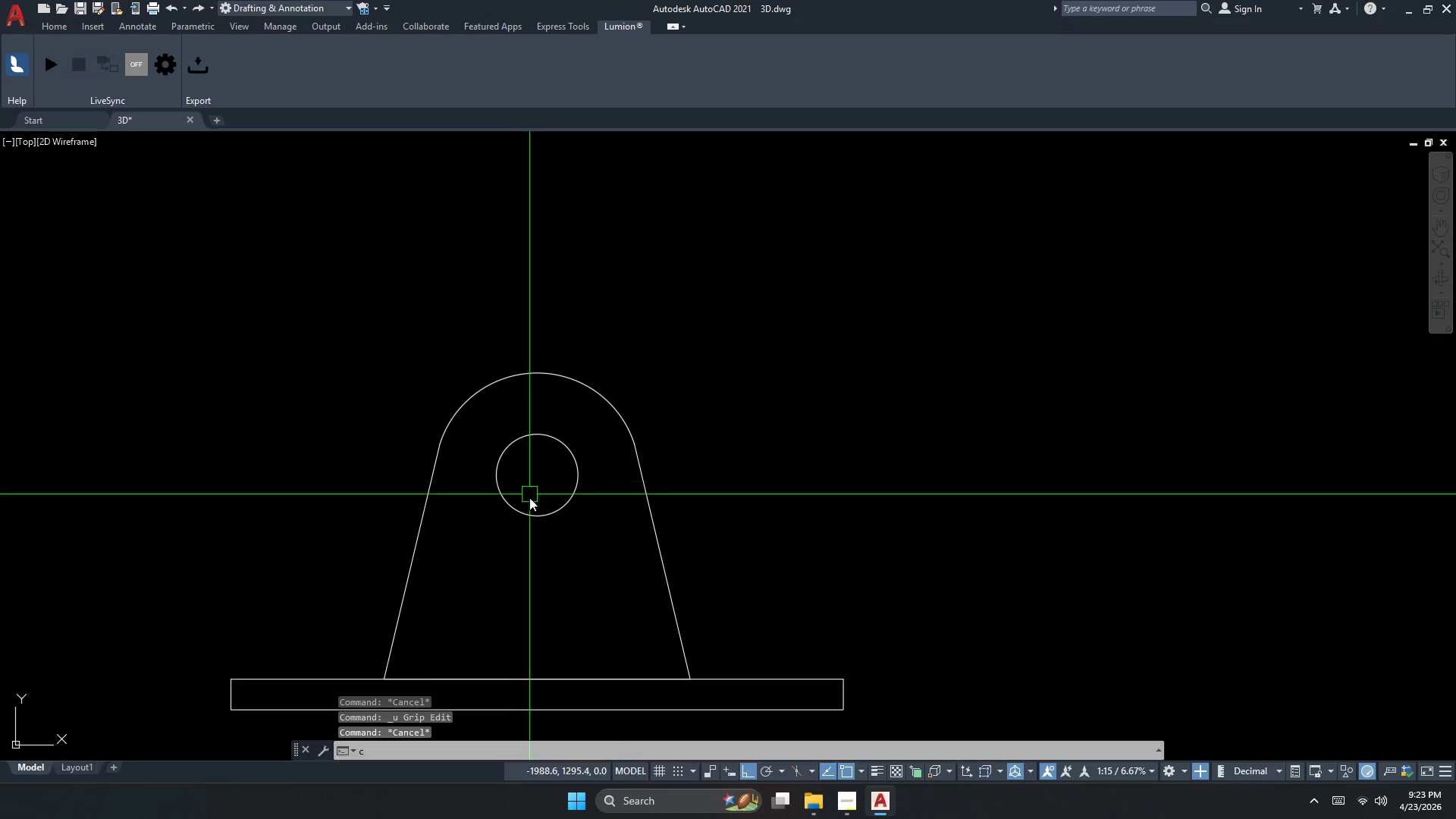 
key(Space)
 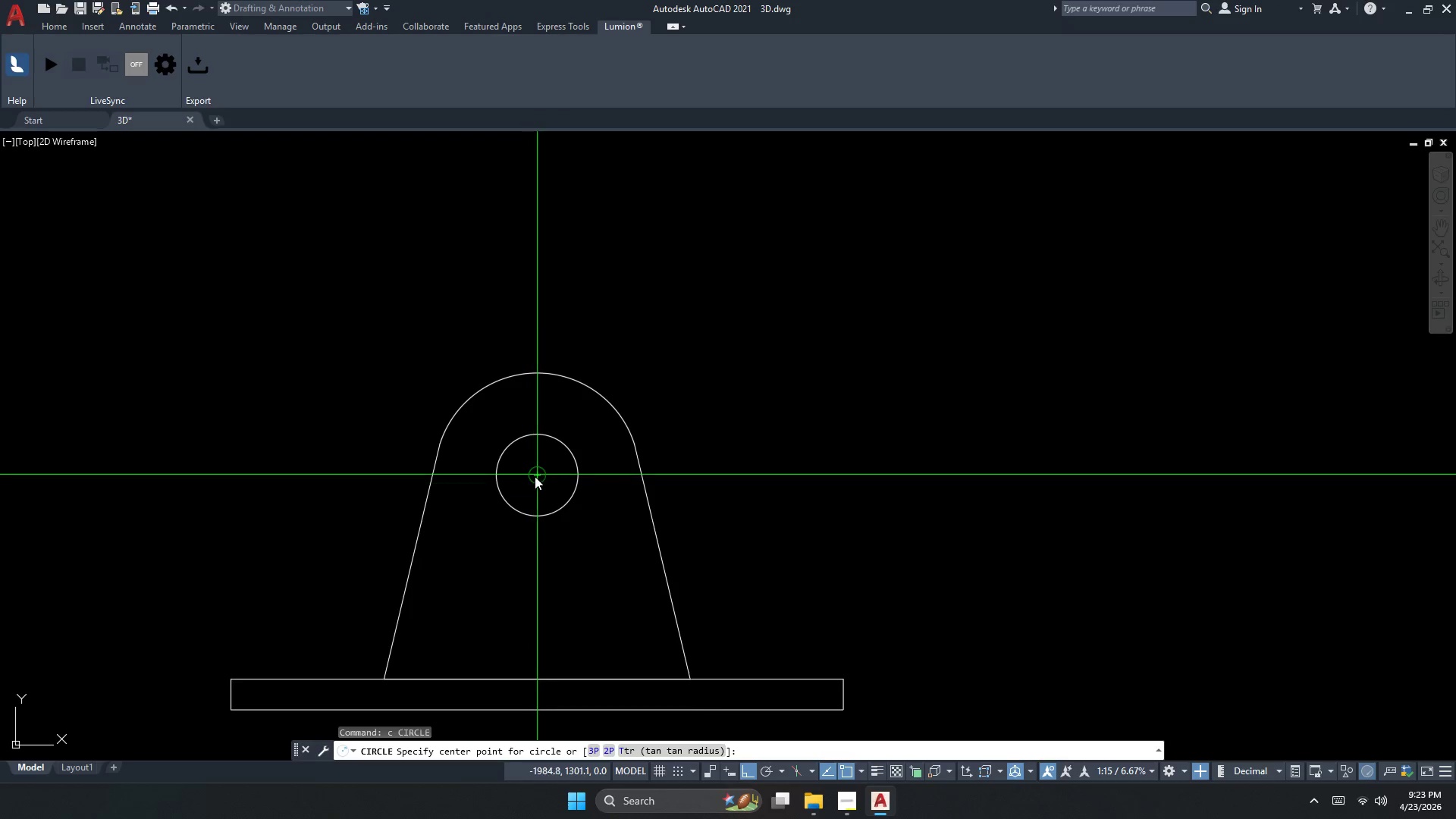 
left_click_drag(start_coordinate=[535, 476], to_coordinate=[536, 440])
 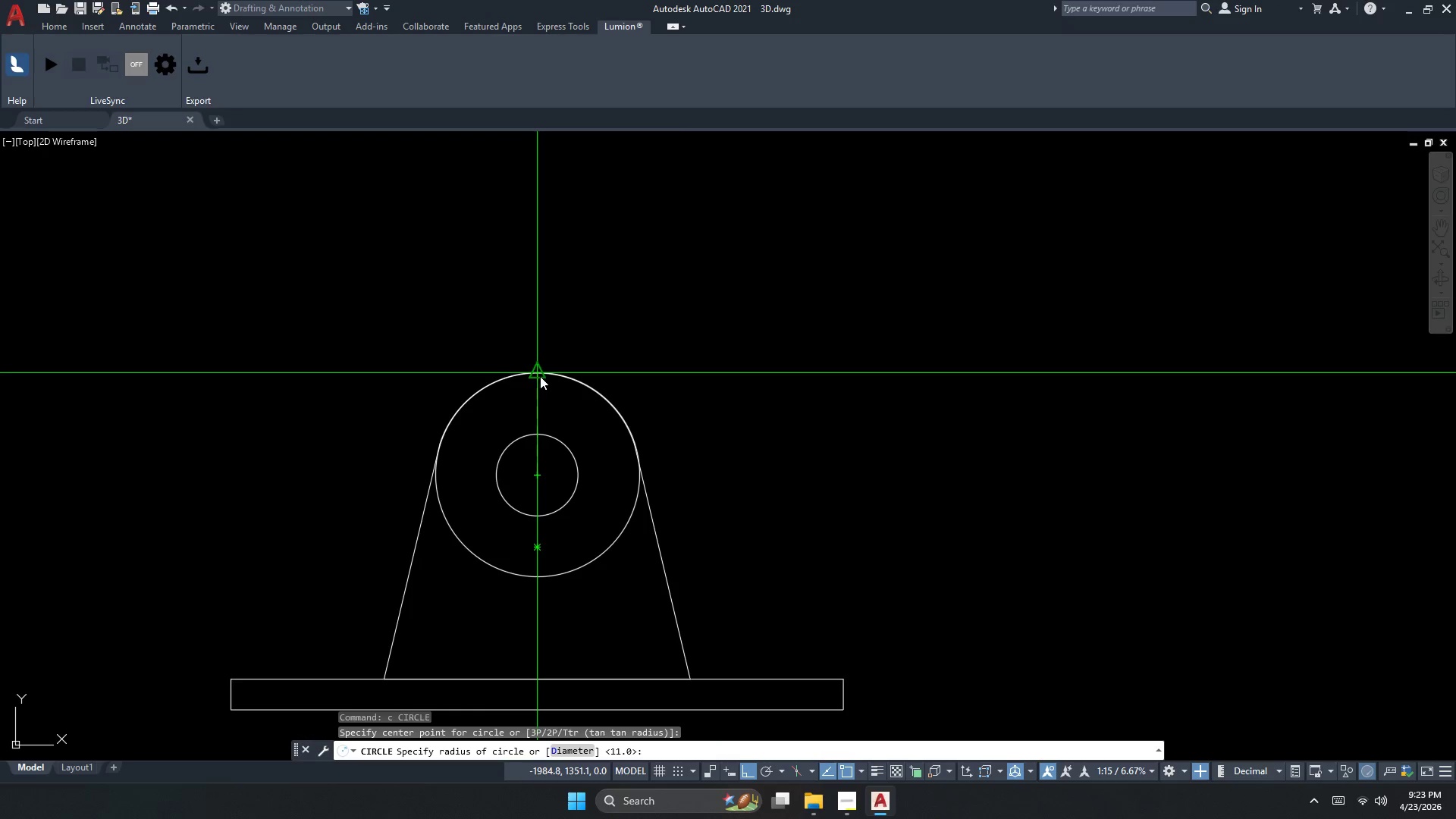 
left_click([540, 376])
 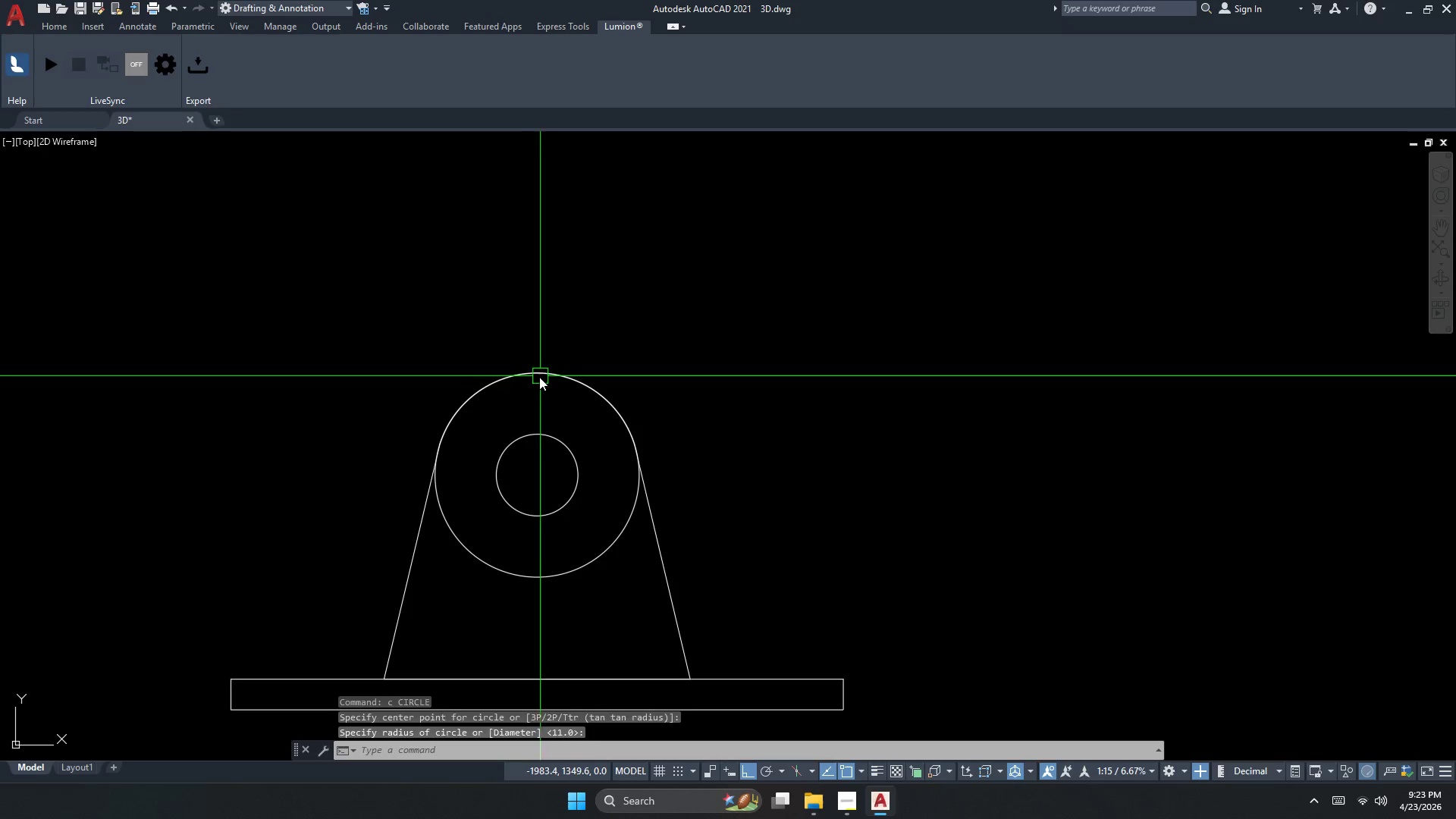 
key(Escape)
key(Escape)
type(dli  )
 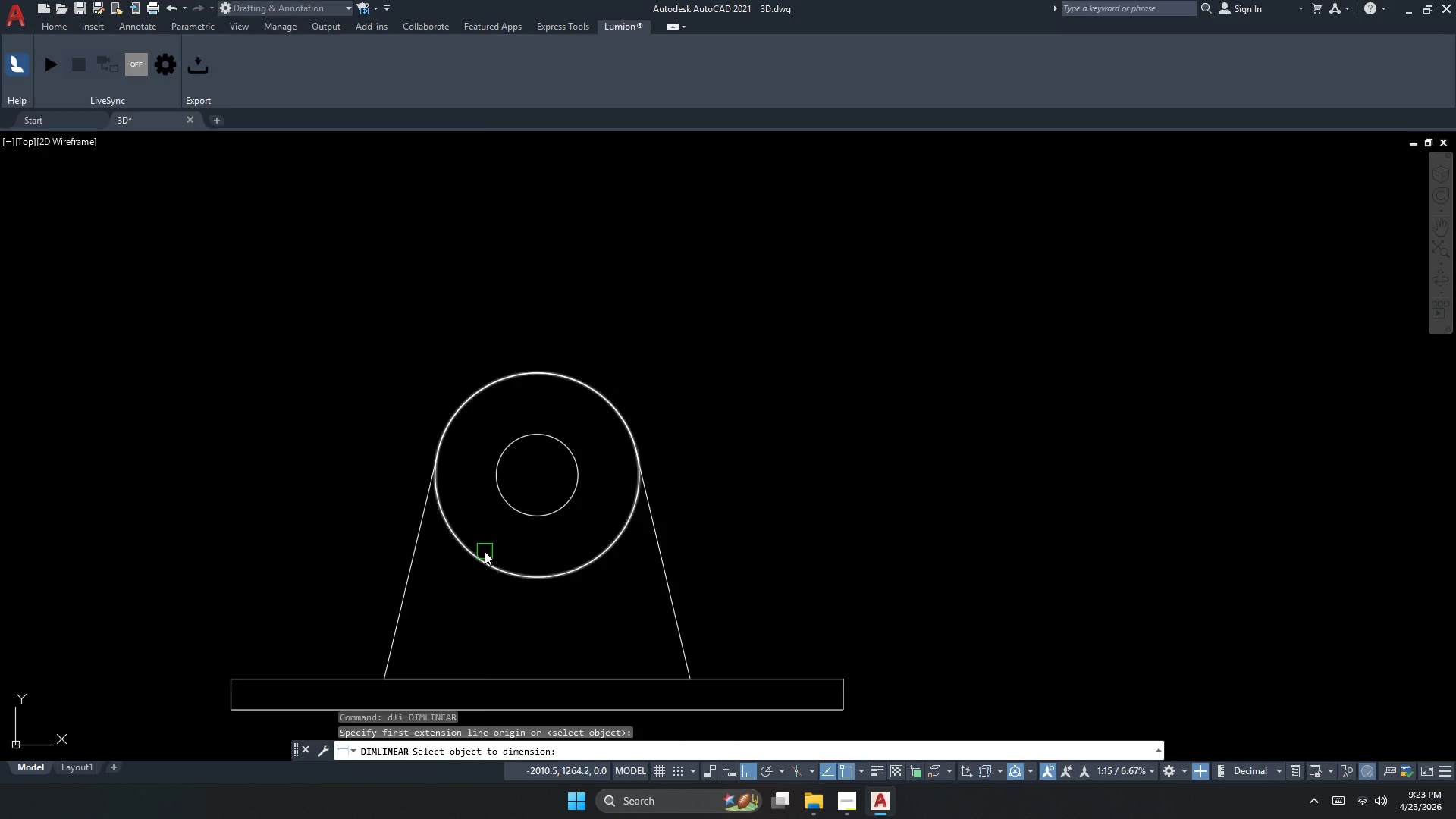 
left_click_drag(start_coordinate=[485, 551], to_coordinate=[482, 567])
 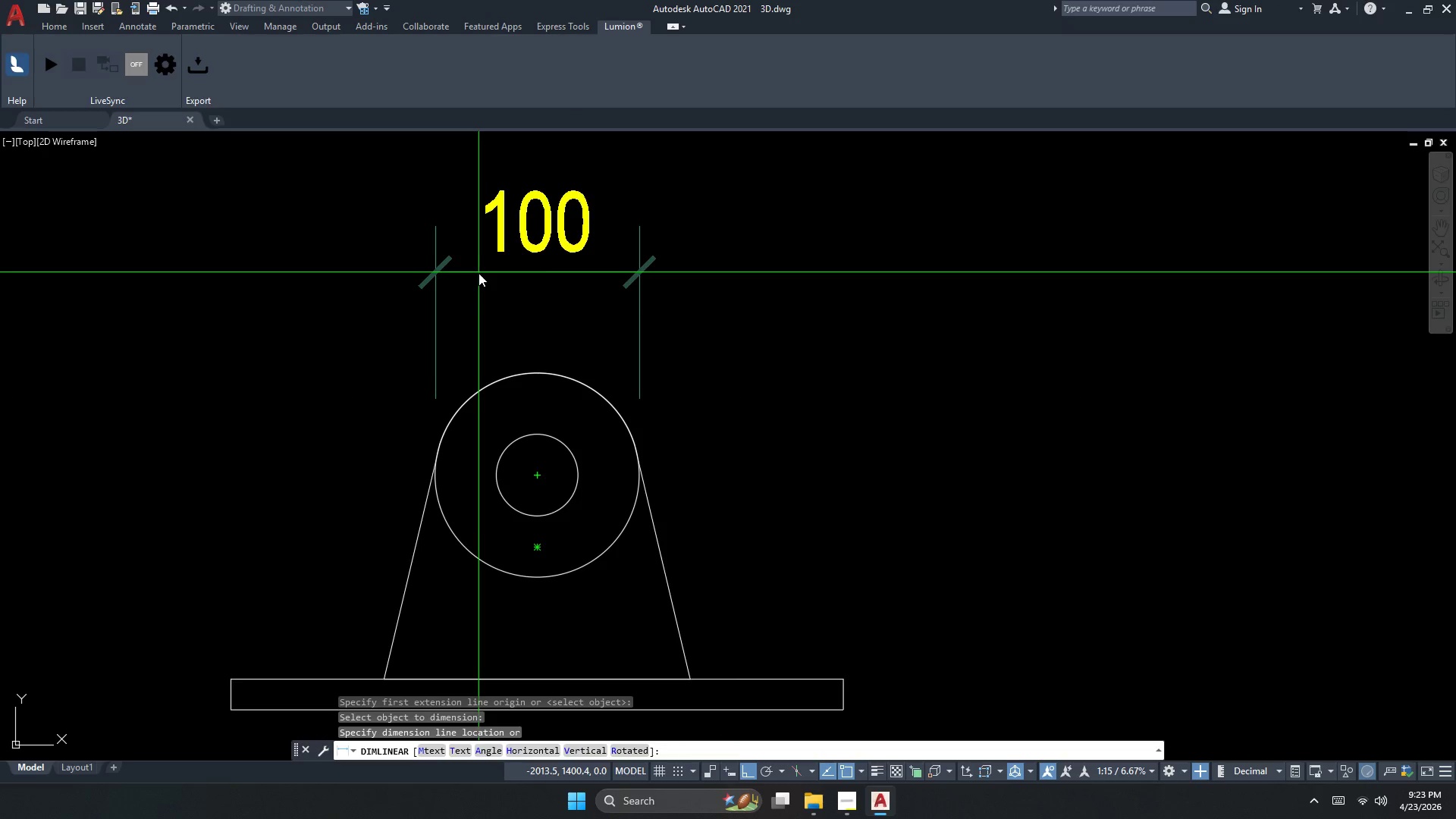 
scroll: coordinate [479, 277], scroll_direction: down, amount: 2.0
 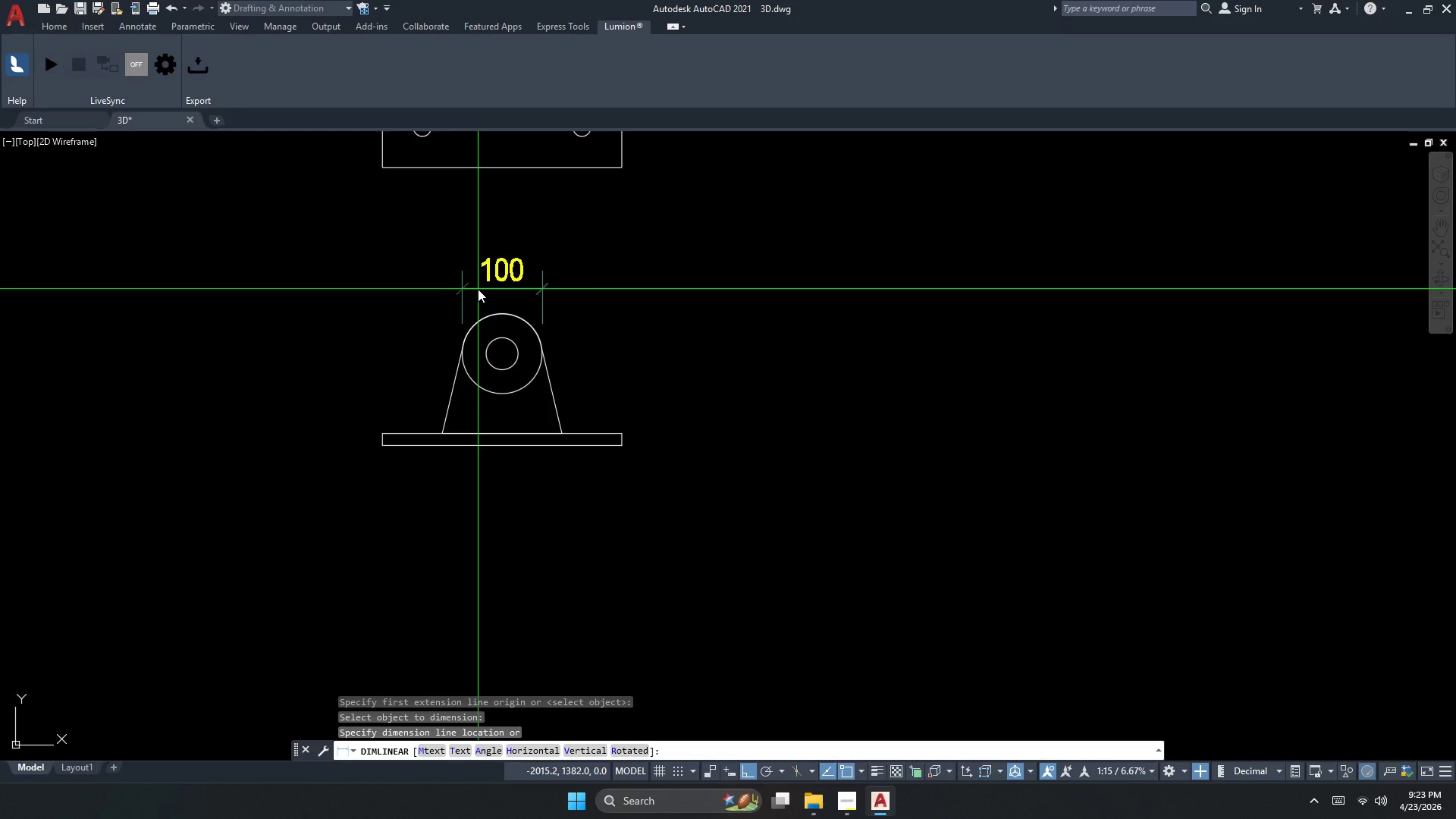 
key(Escape)
 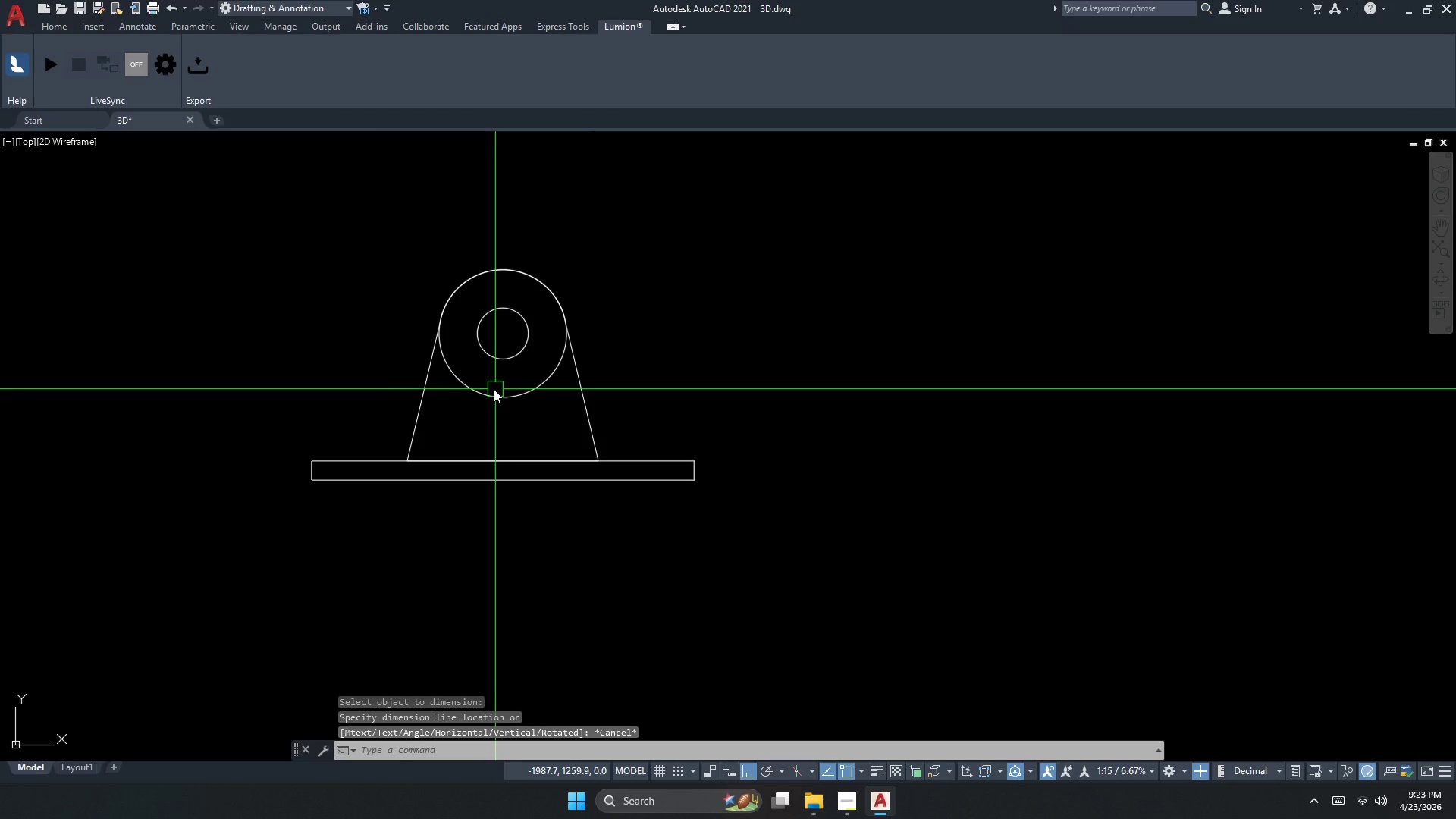 
scroll: coordinate [499, 386], scroll_direction: up, amount: 1.0
 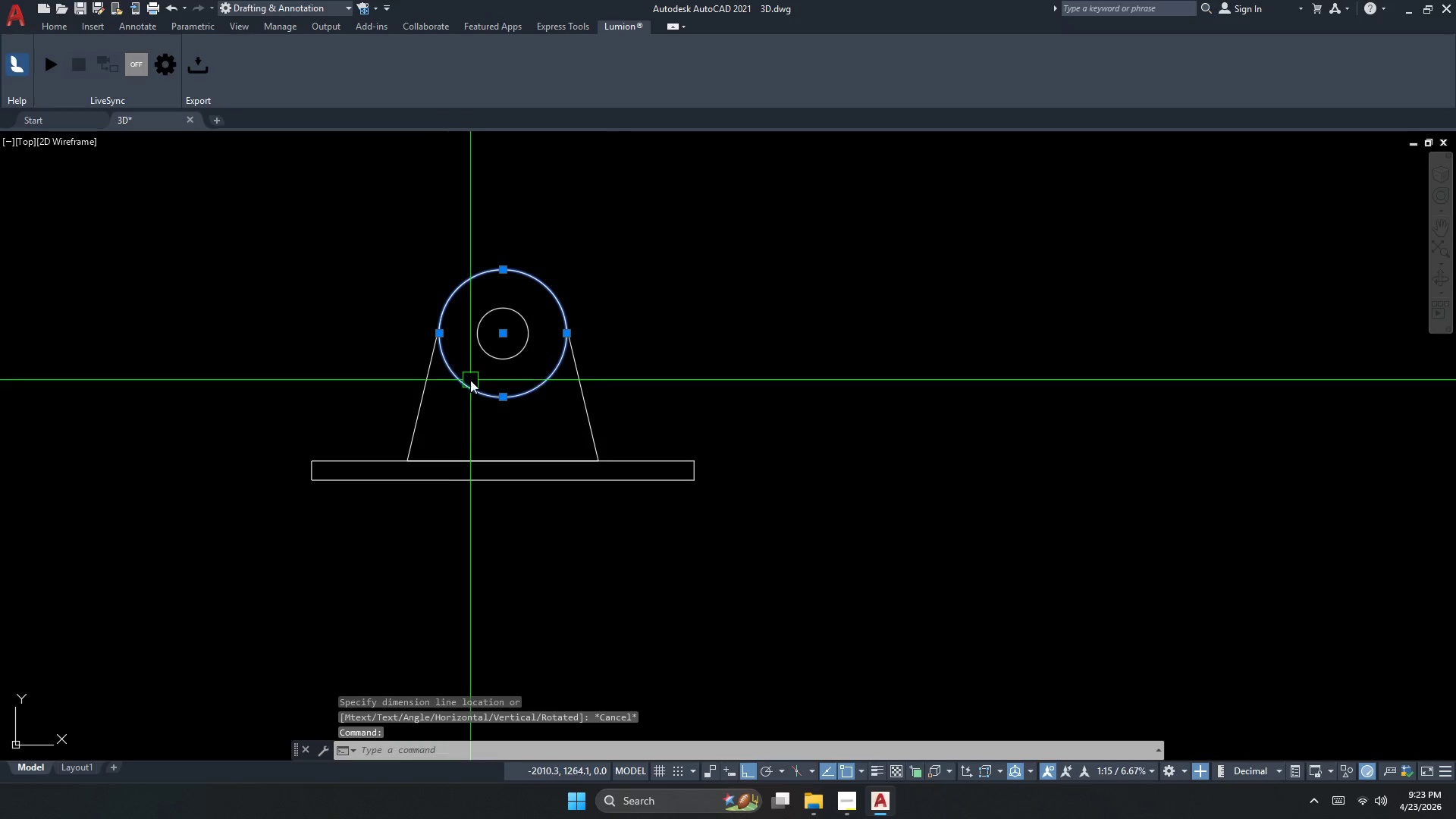 
key(Escape)
 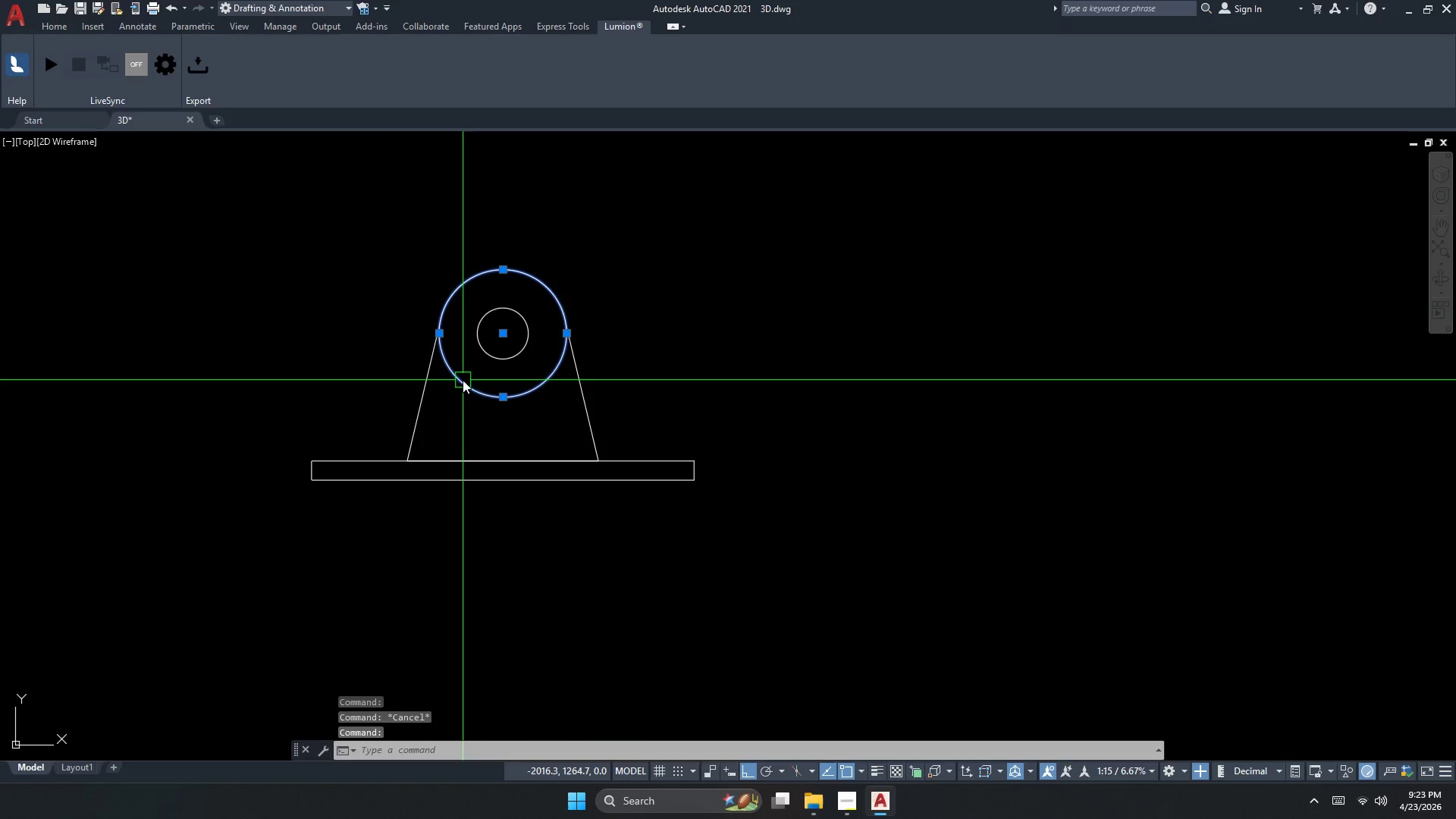 
key(E)
 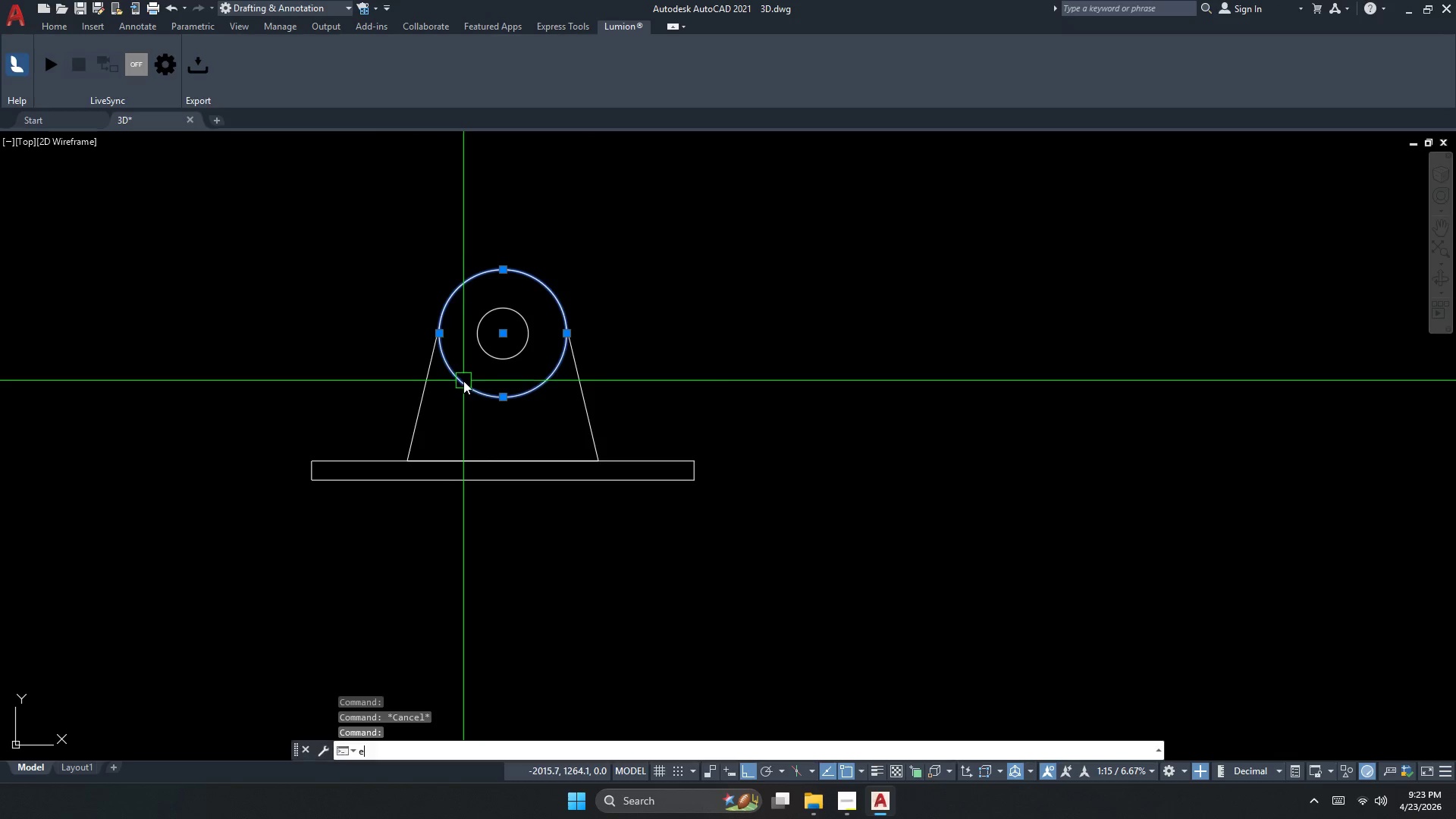 
key(Space)
 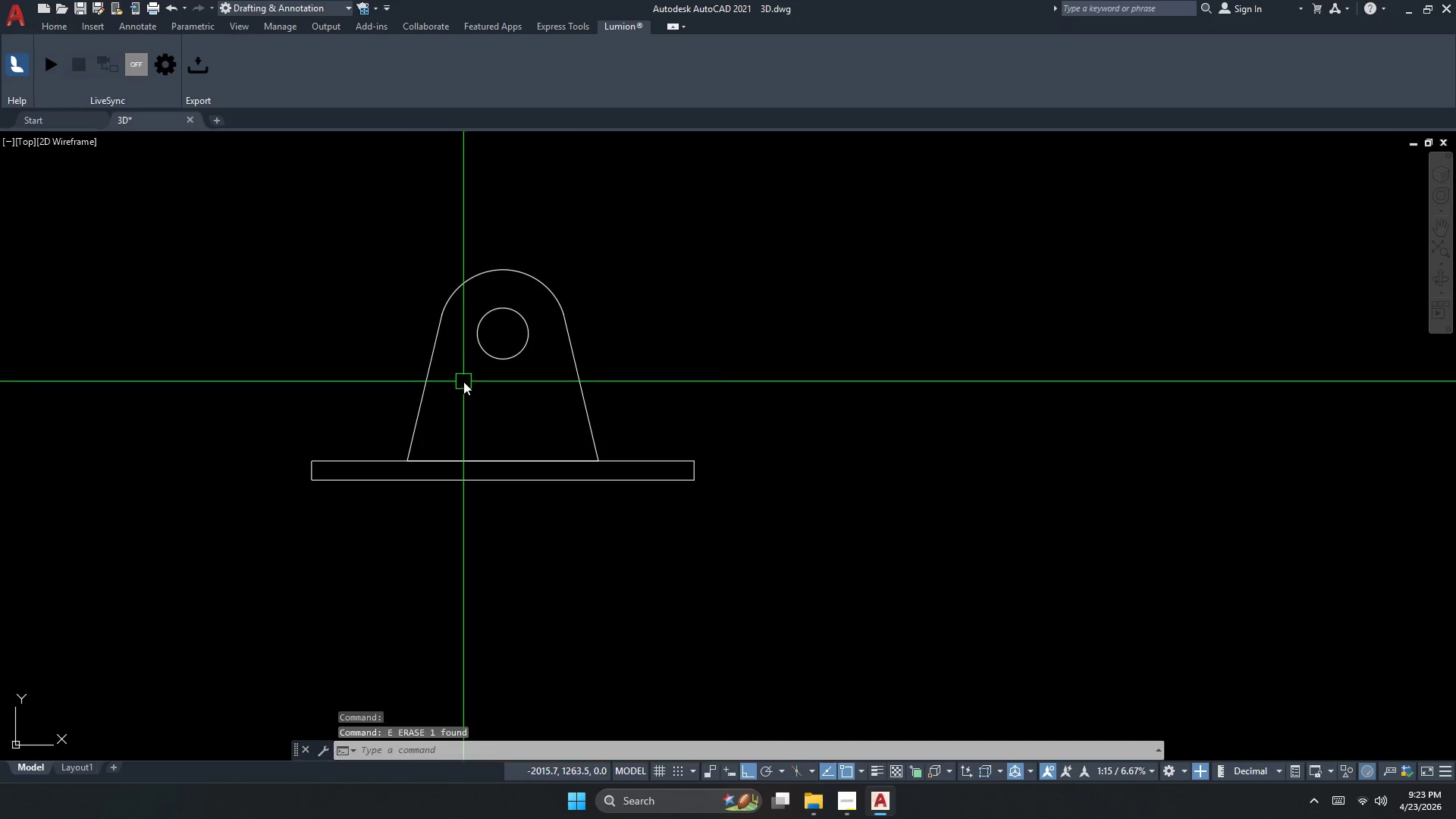 
key(Escape)
 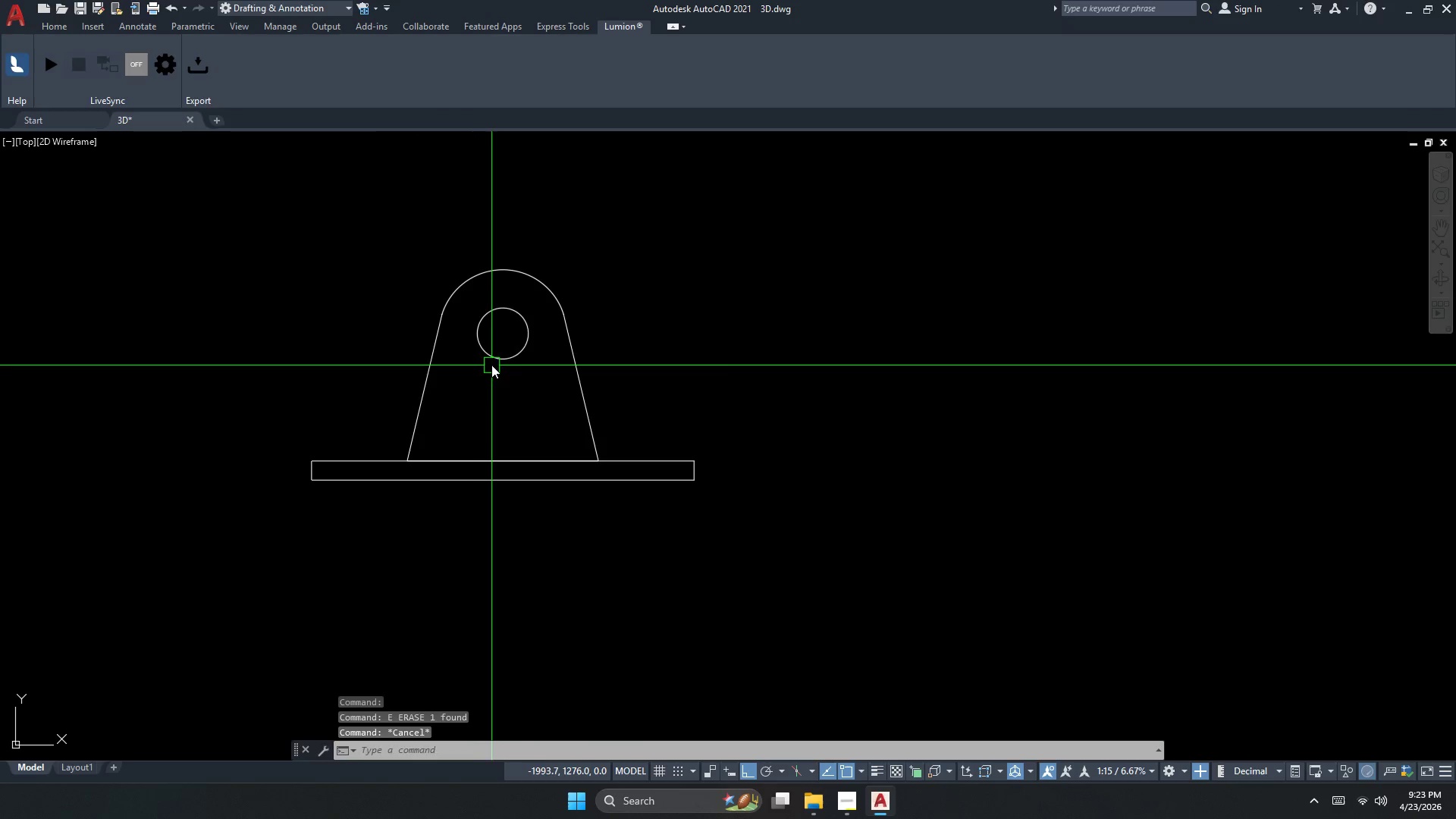 
key(C)
 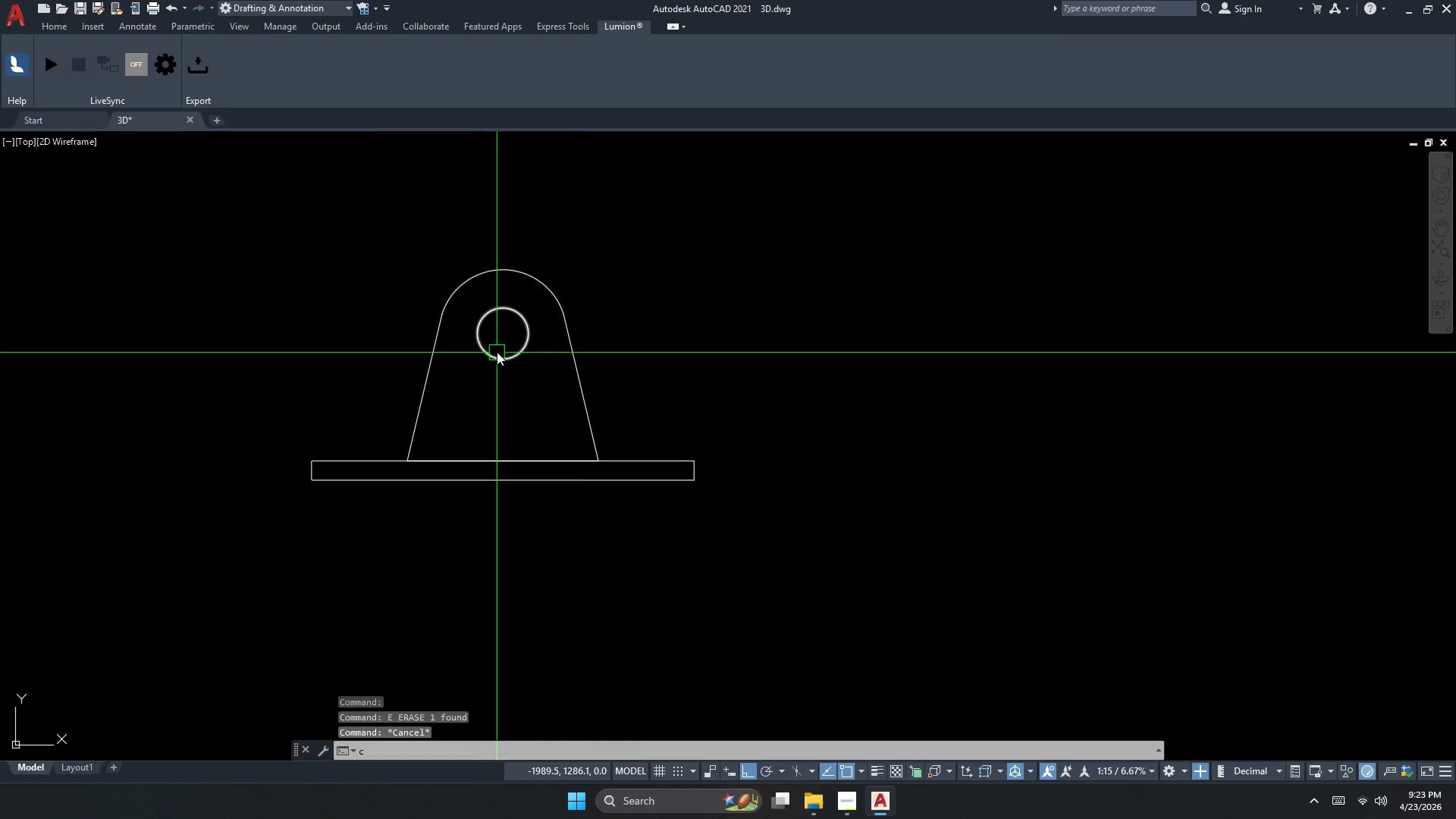 
key(Space)
 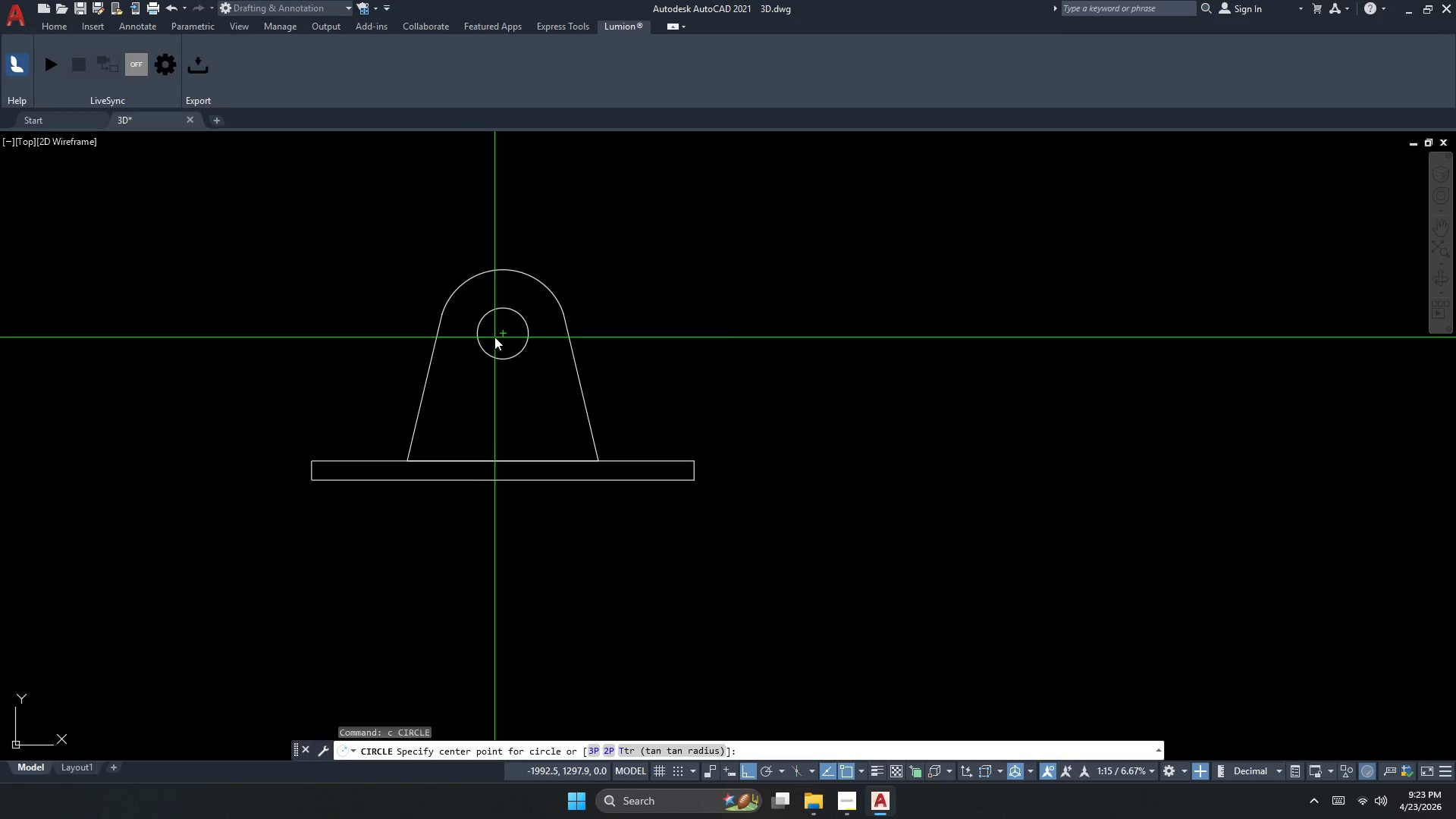 
key(D)
 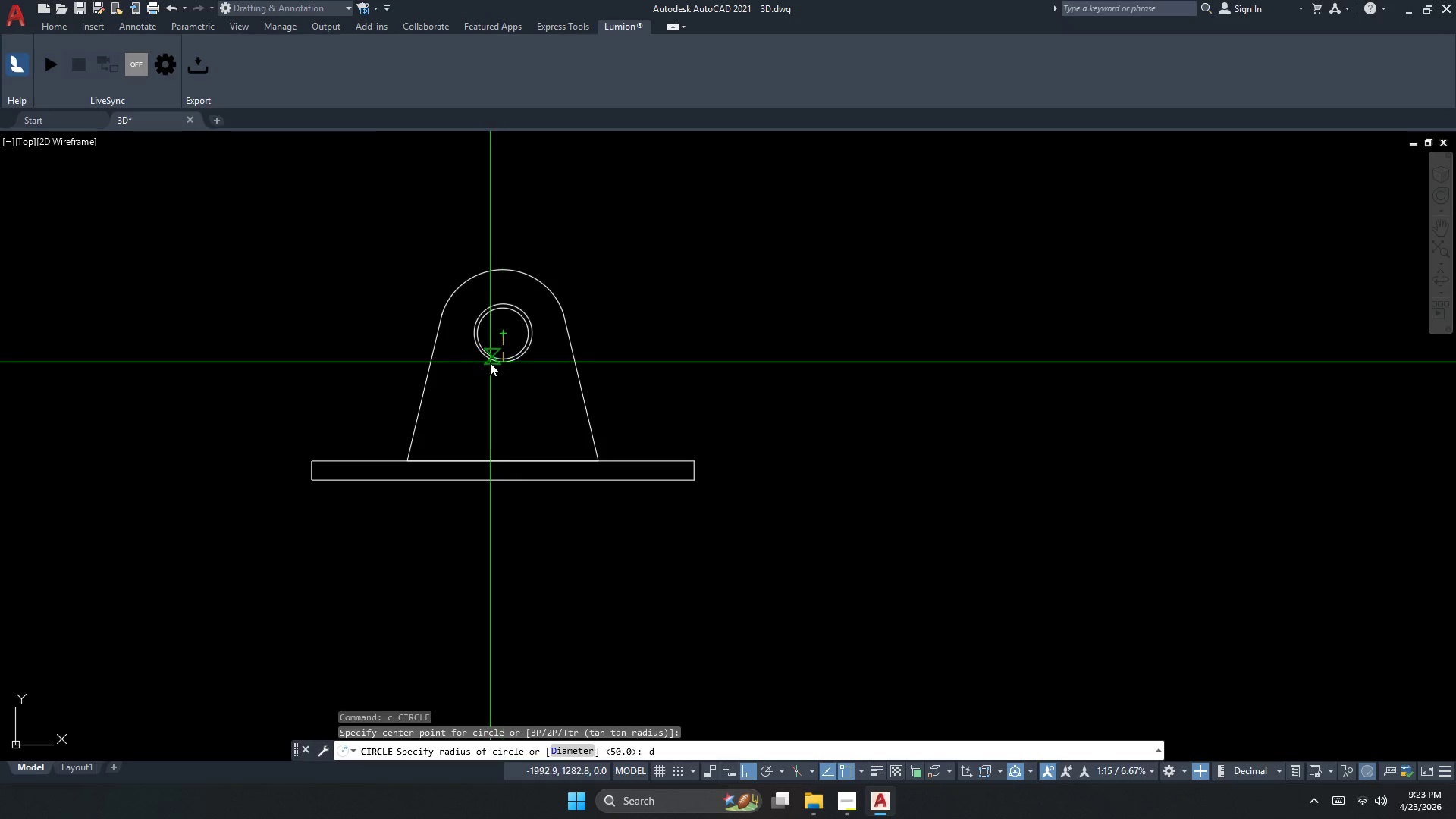 
key(Space)
 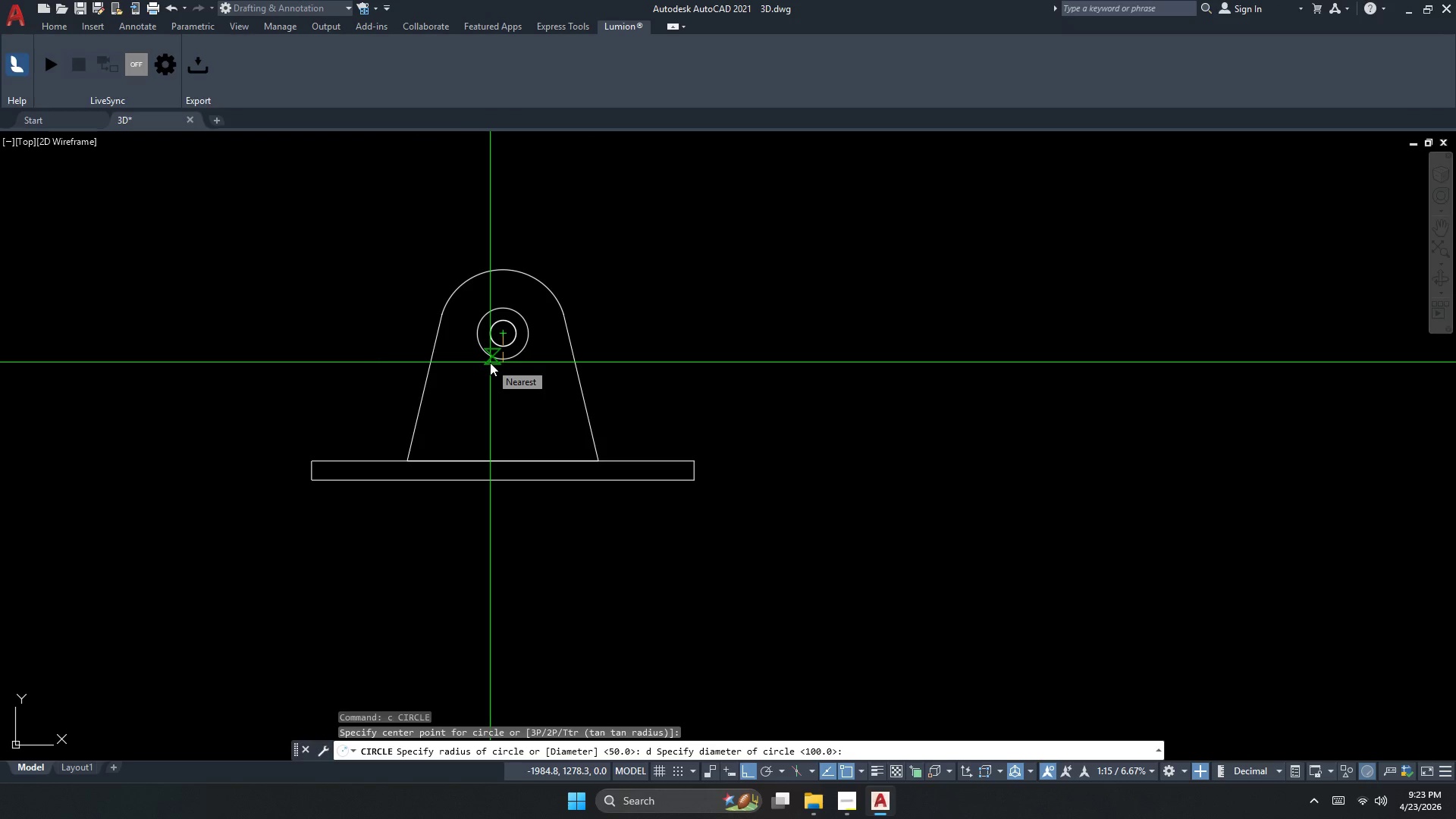 
key(Numpad8)
 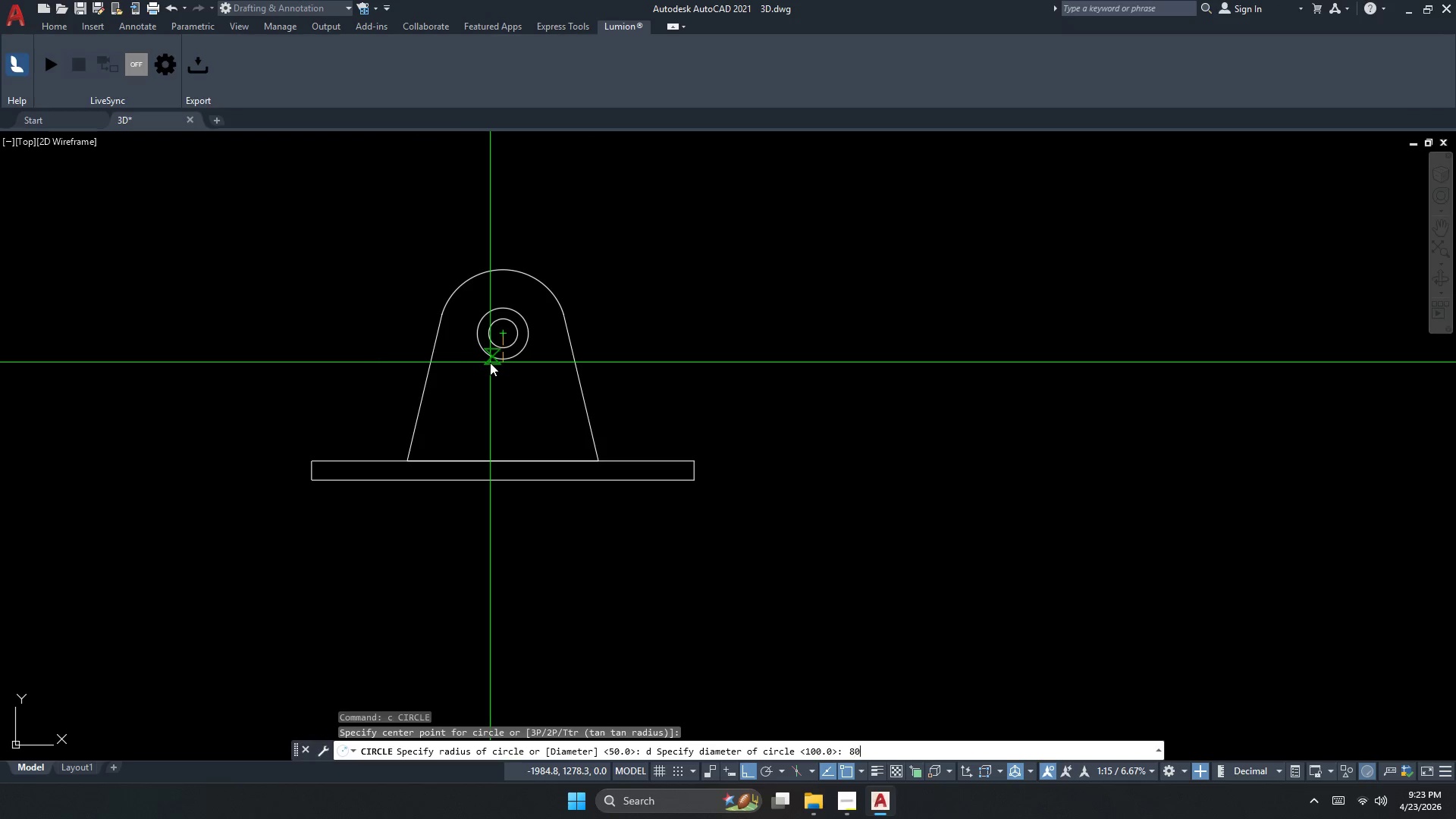 
key(Numpad0)
 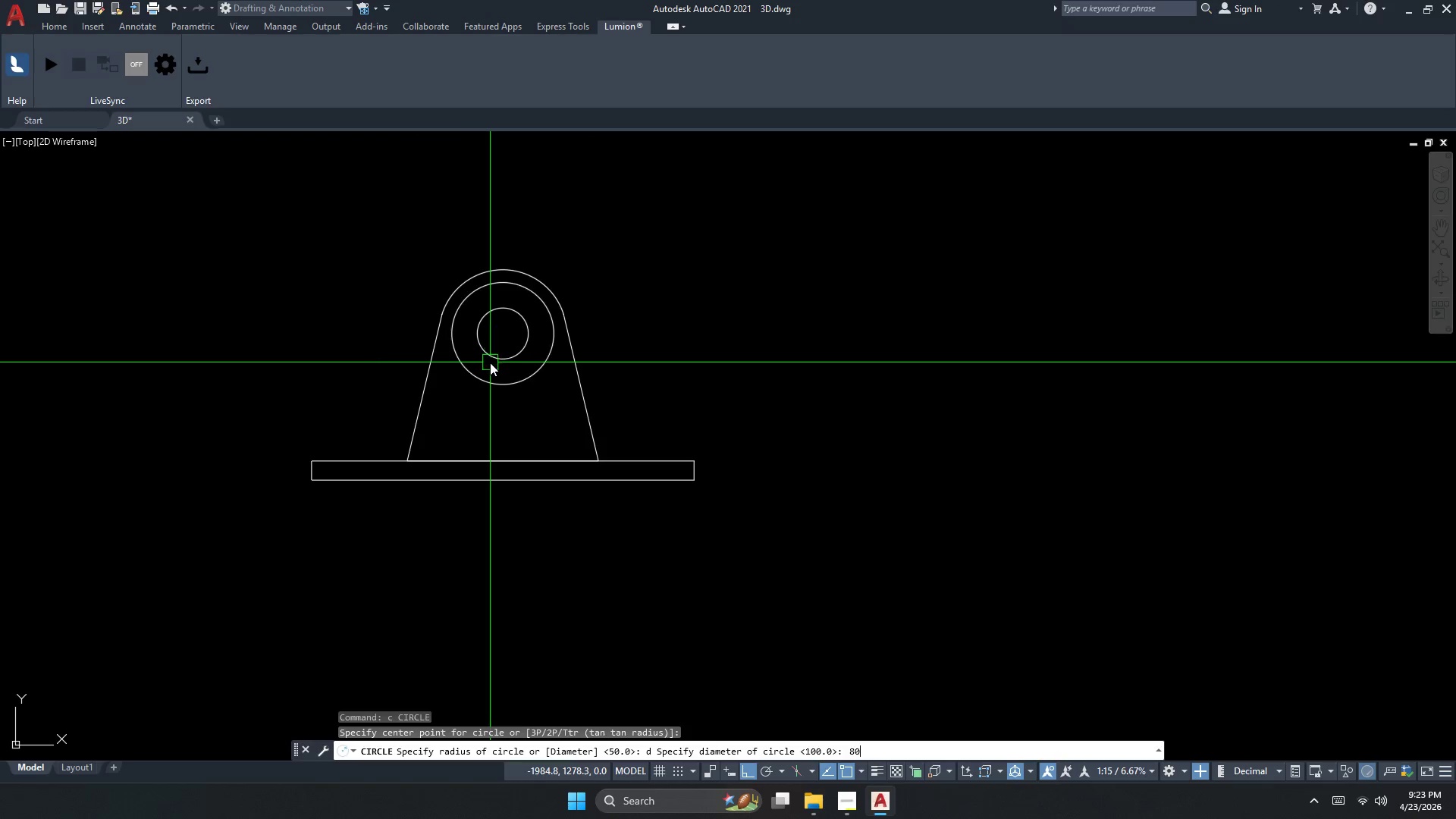 
key(NumpadEnter)
 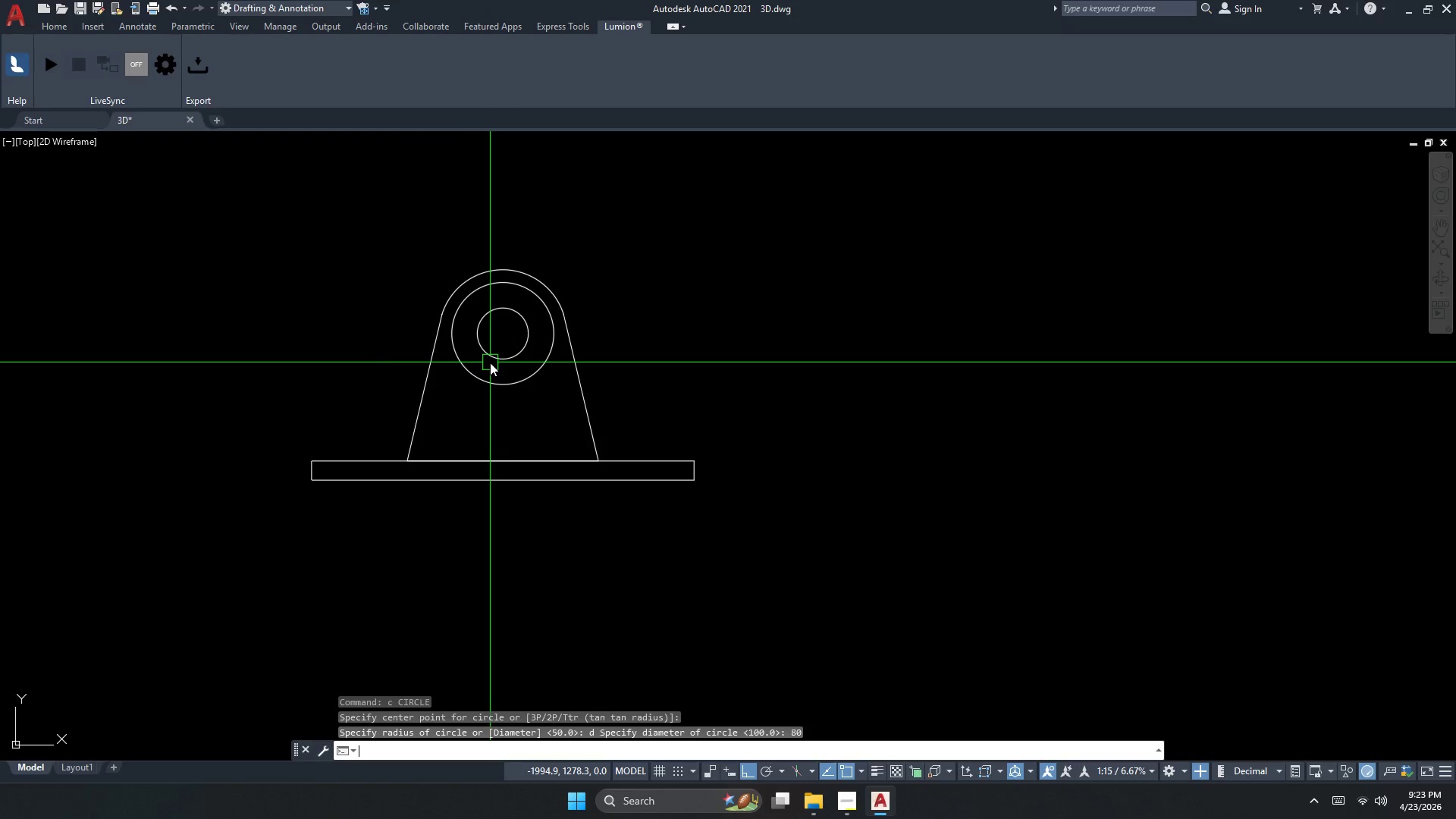 
key(Escape)
 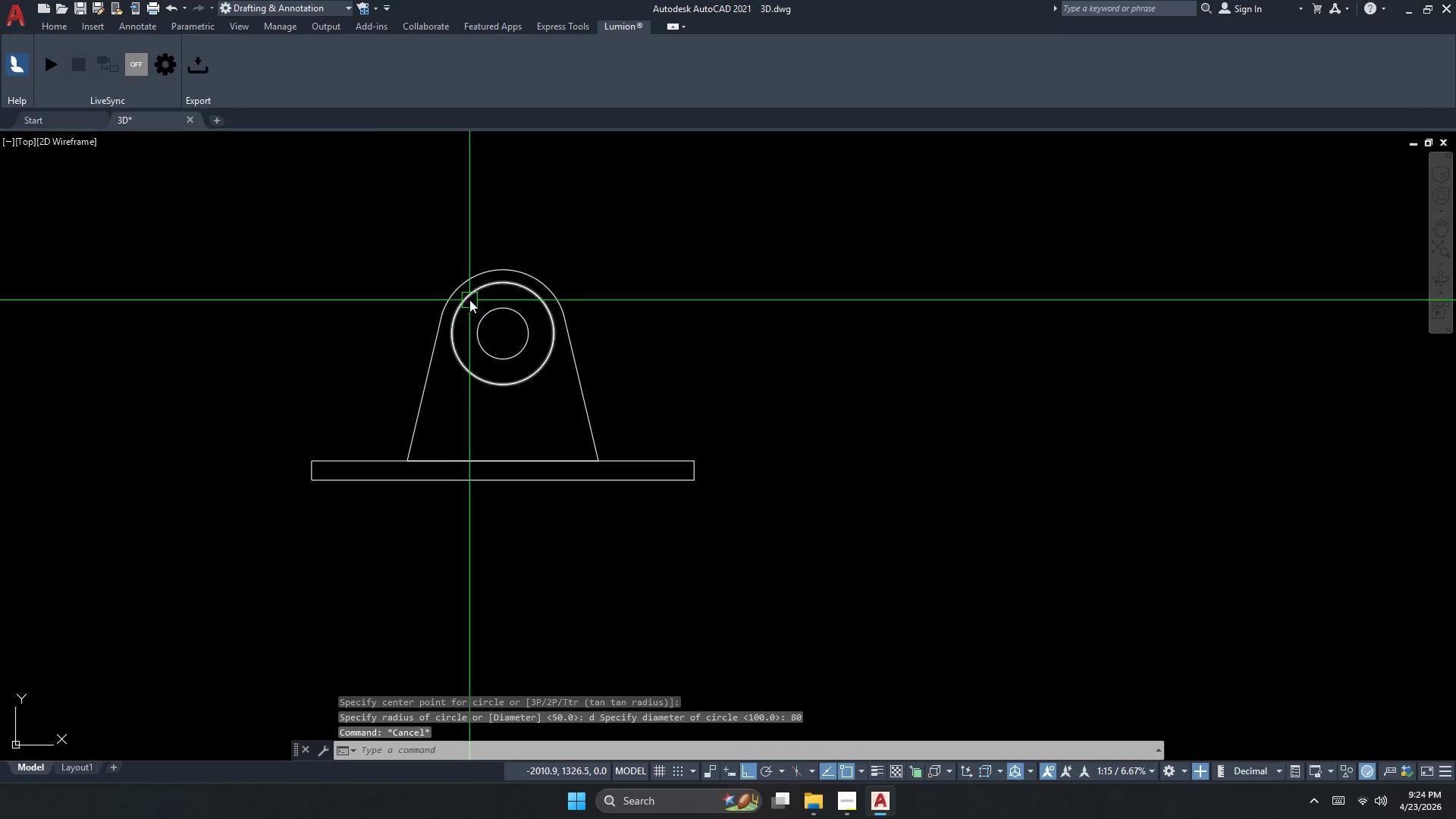 
scroll: coordinate [470, 292], scroll_direction: up, amount: 1.0
 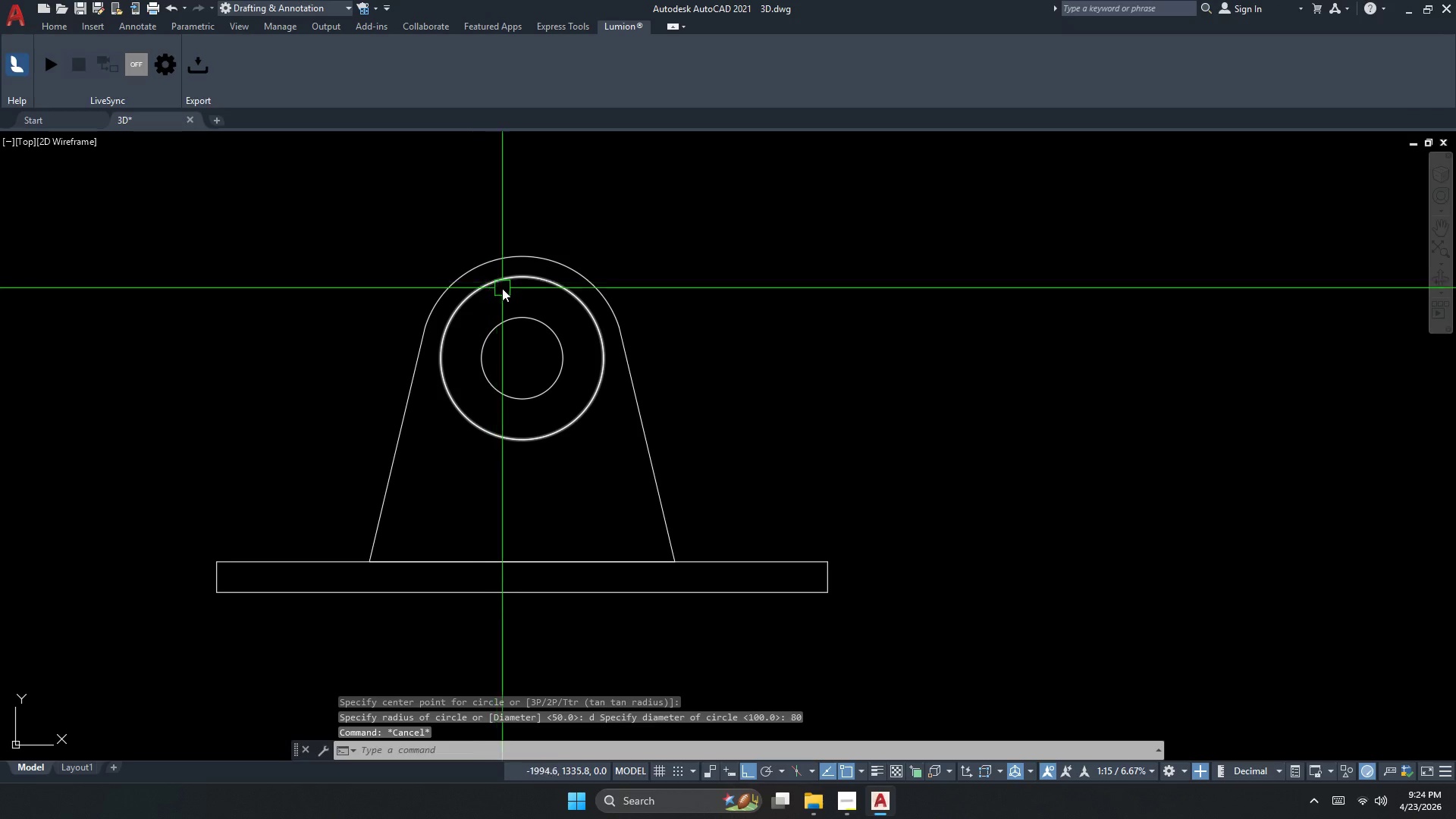 
key(Escape)
 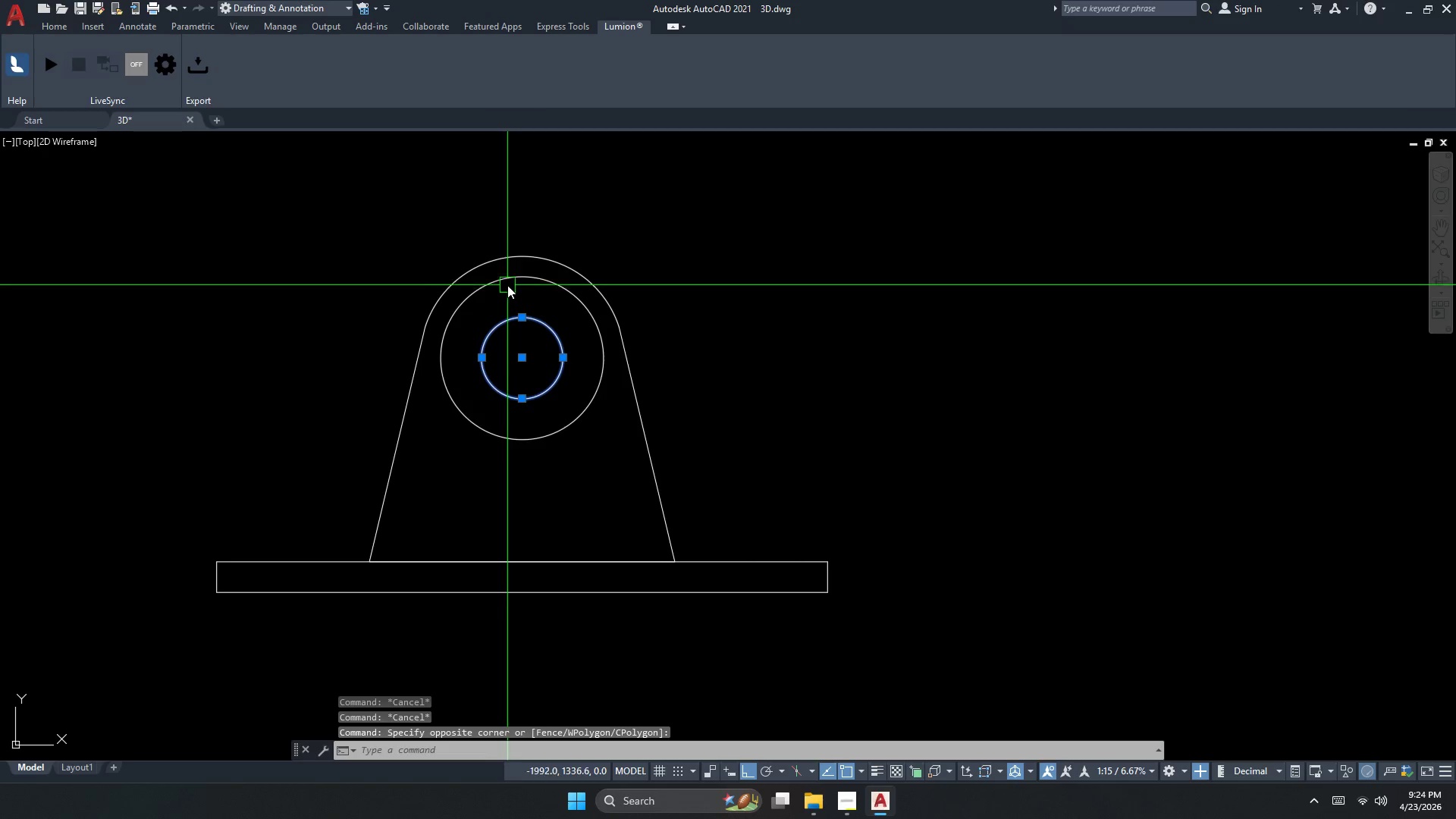 
triple_click([507, 281])
 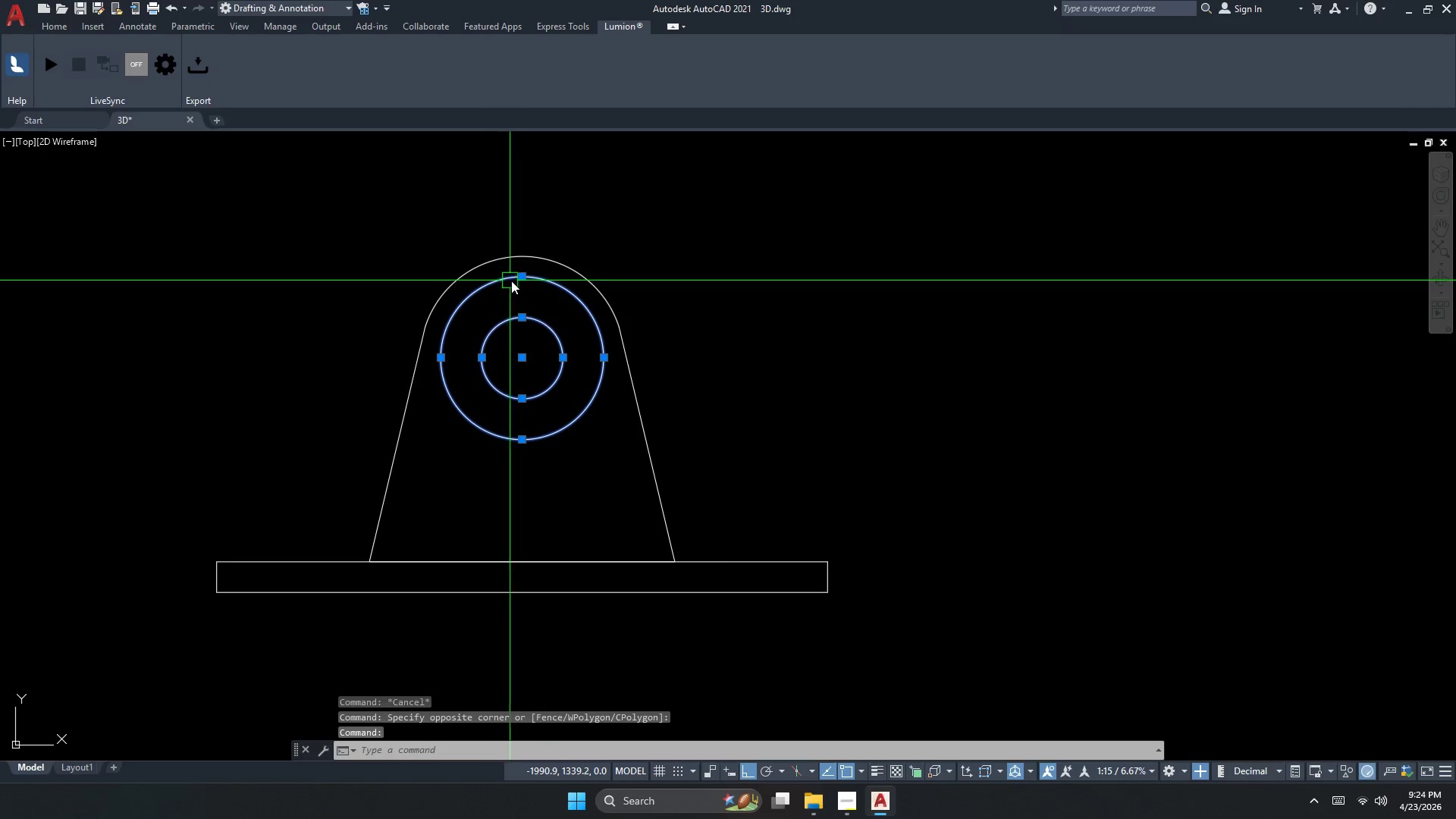 
key(M)
 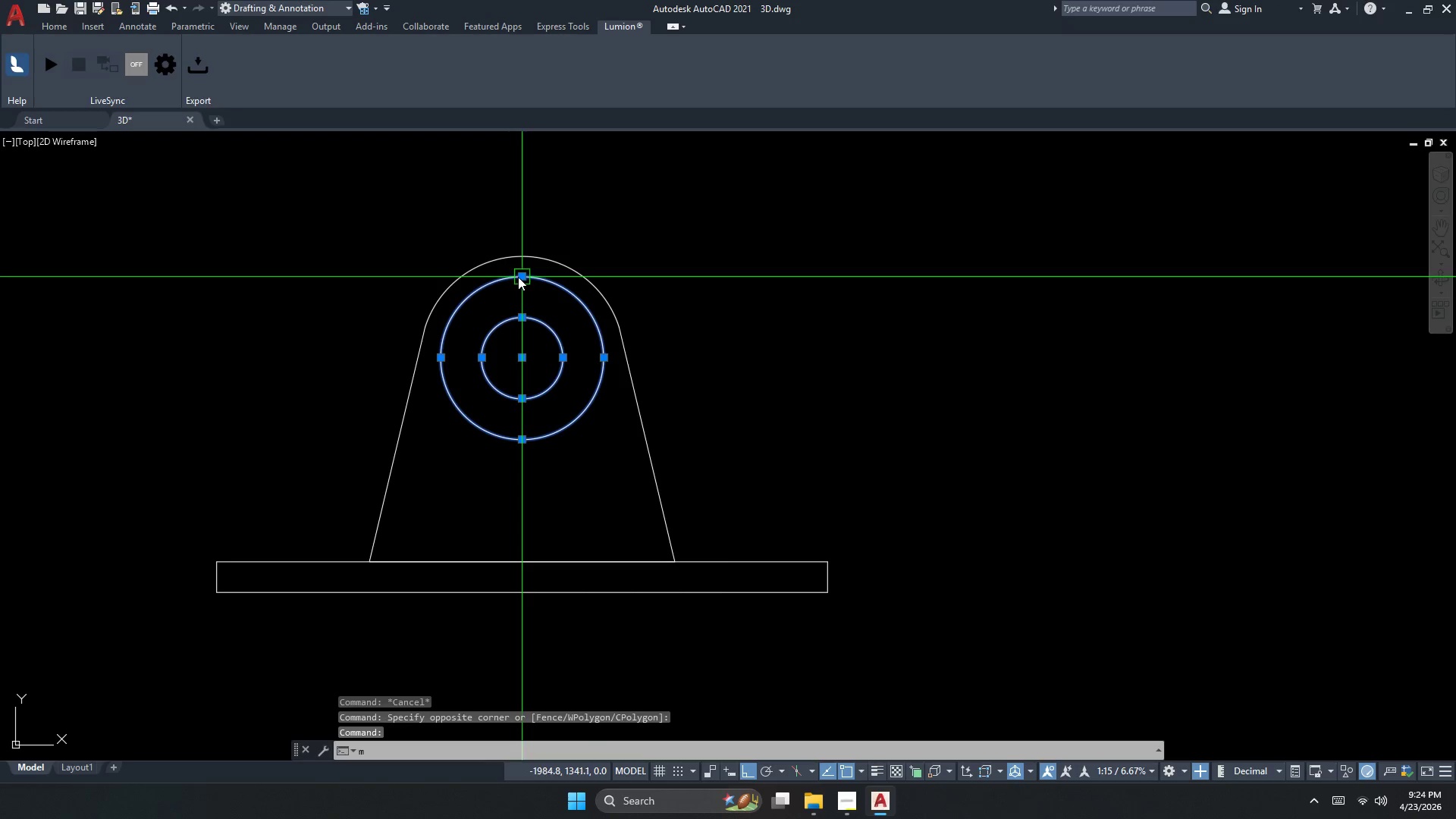 
key(Space)
 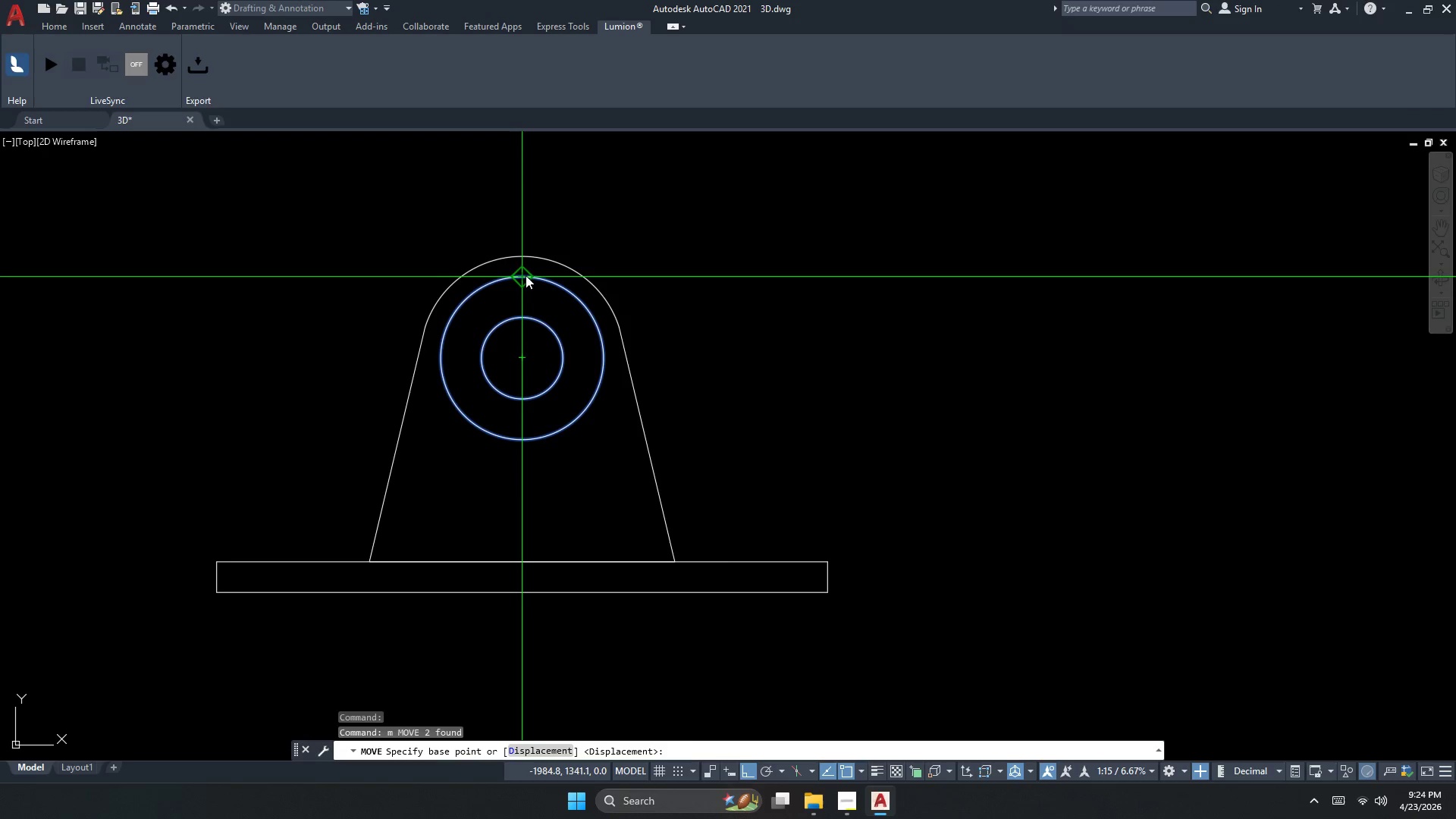 
left_click_drag(start_coordinate=[526, 275], to_coordinate=[526, 271])
 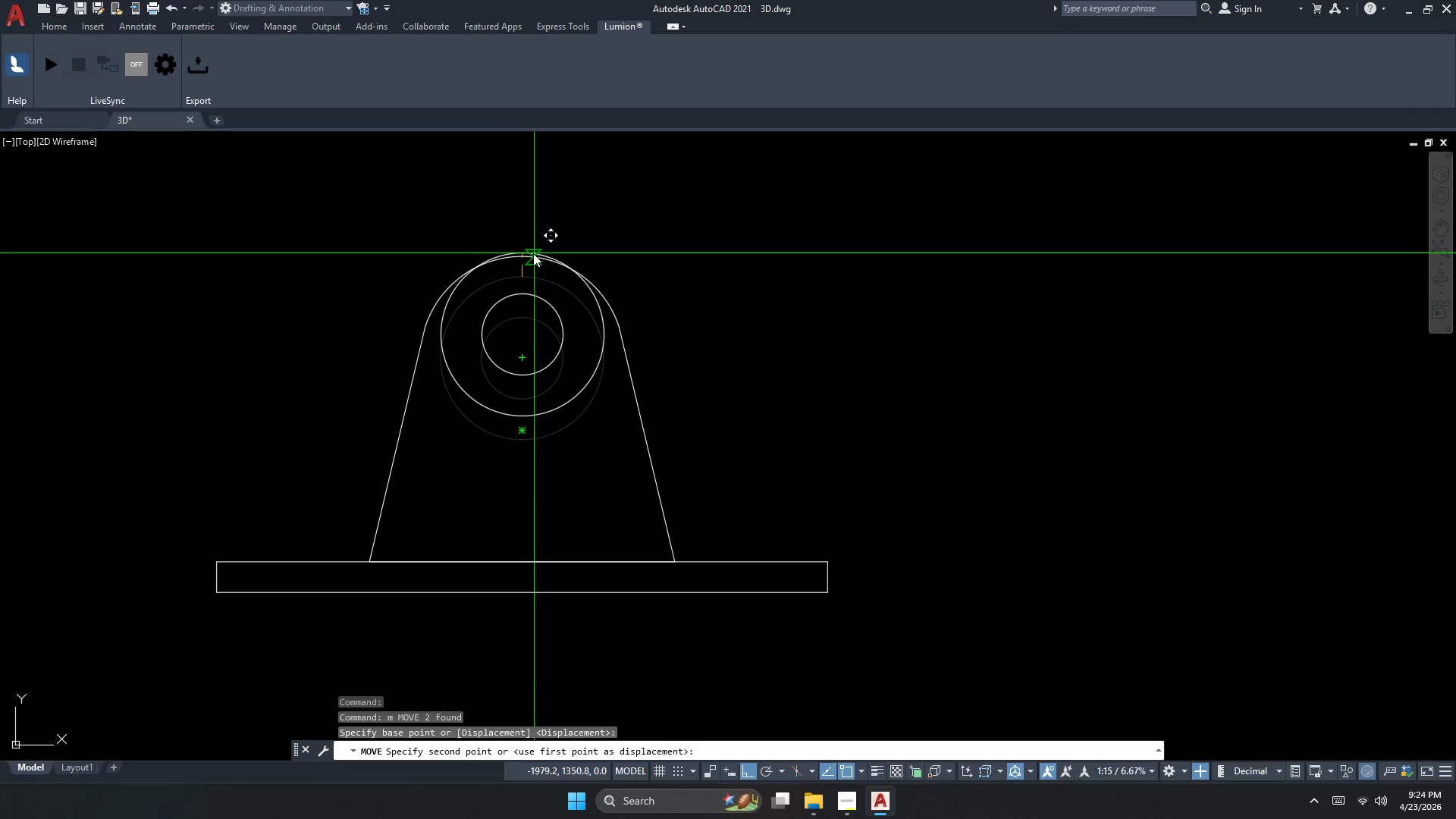 
key(Escape)
key(Escape)
key(Escape)
key(Escape)
type(dli)
 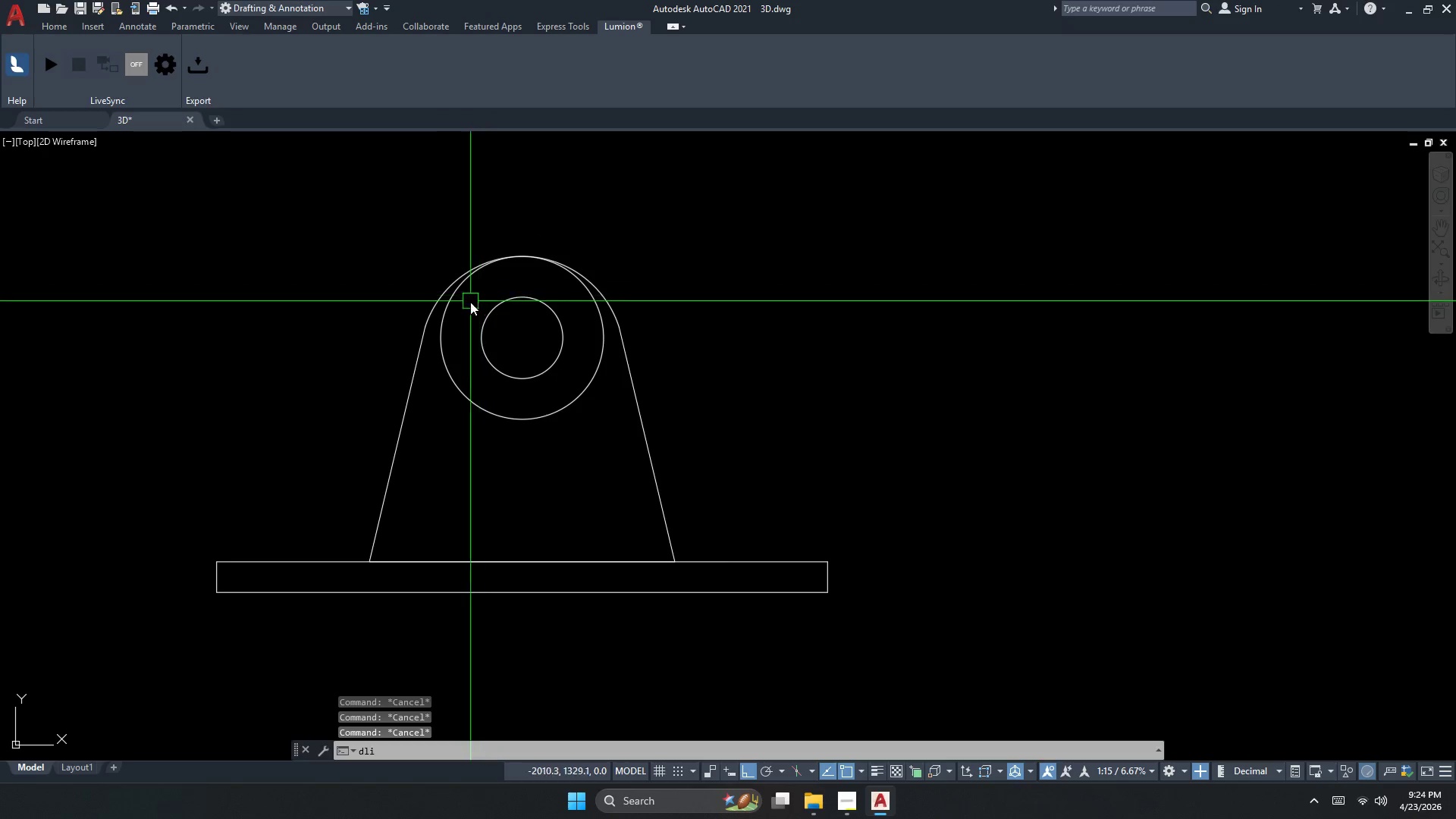 
key(Space)
 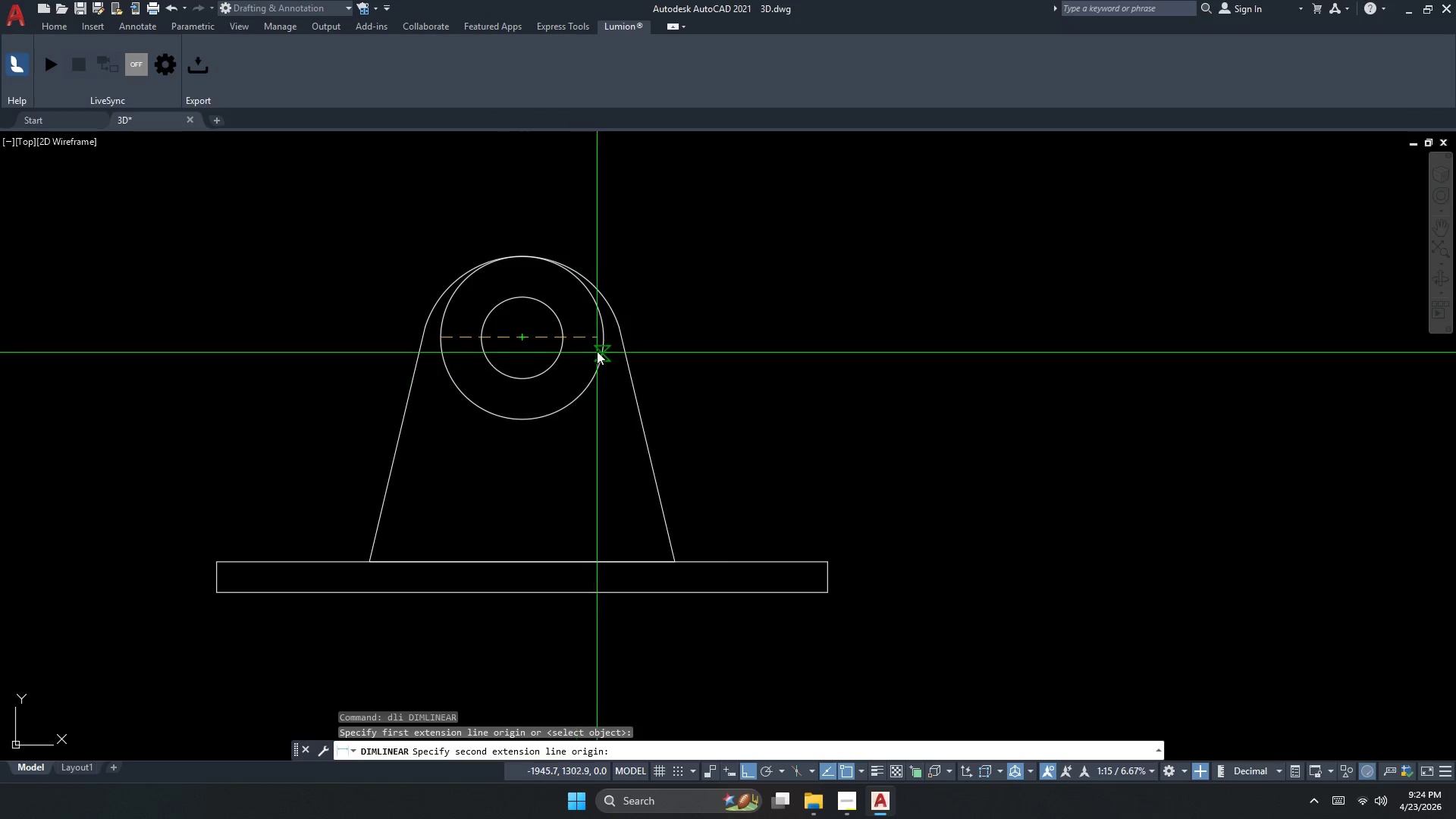 
left_click_drag(start_coordinate=[600, 334], to_coordinate=[598, 346])
 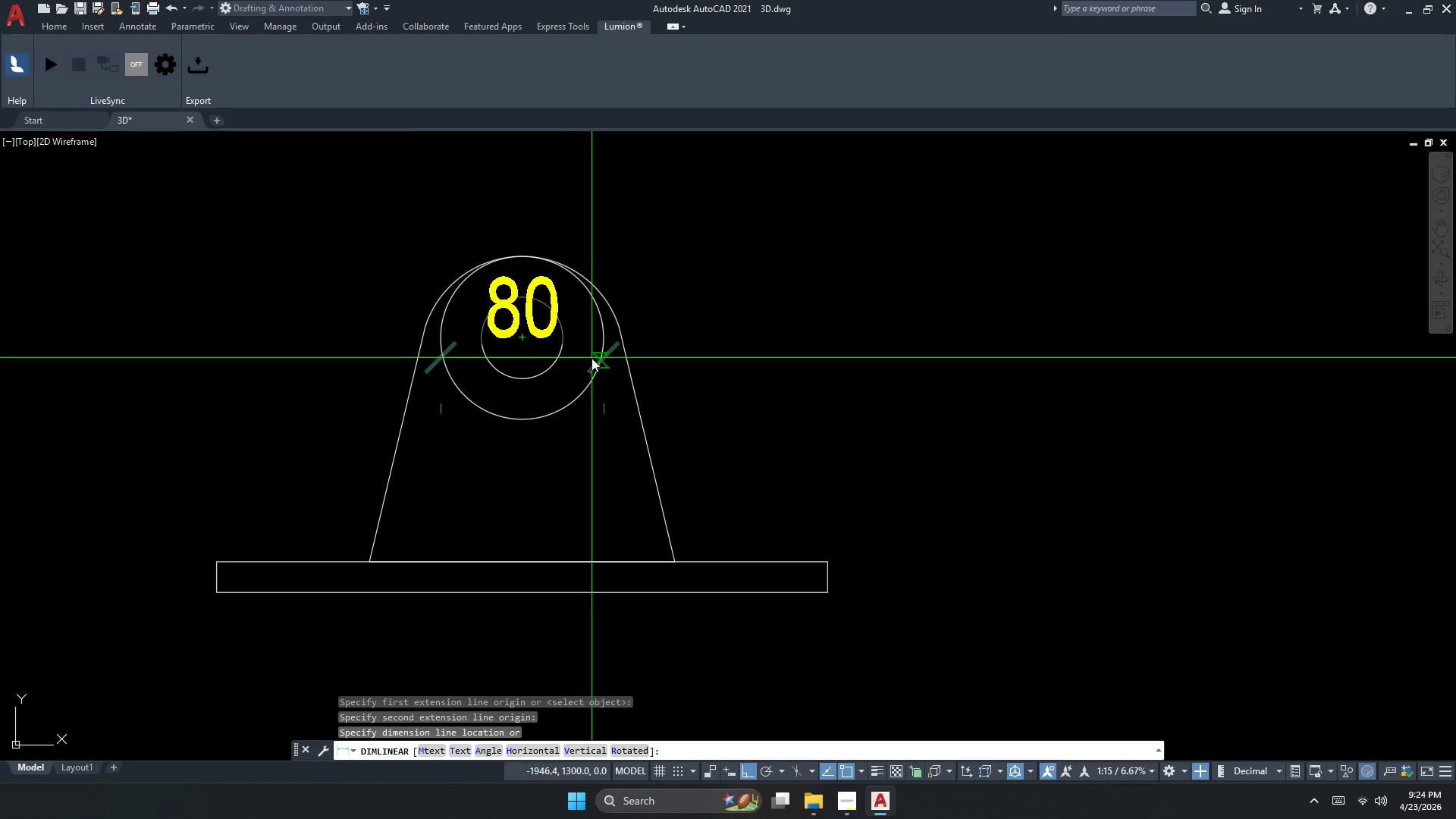 
key(Escape)
 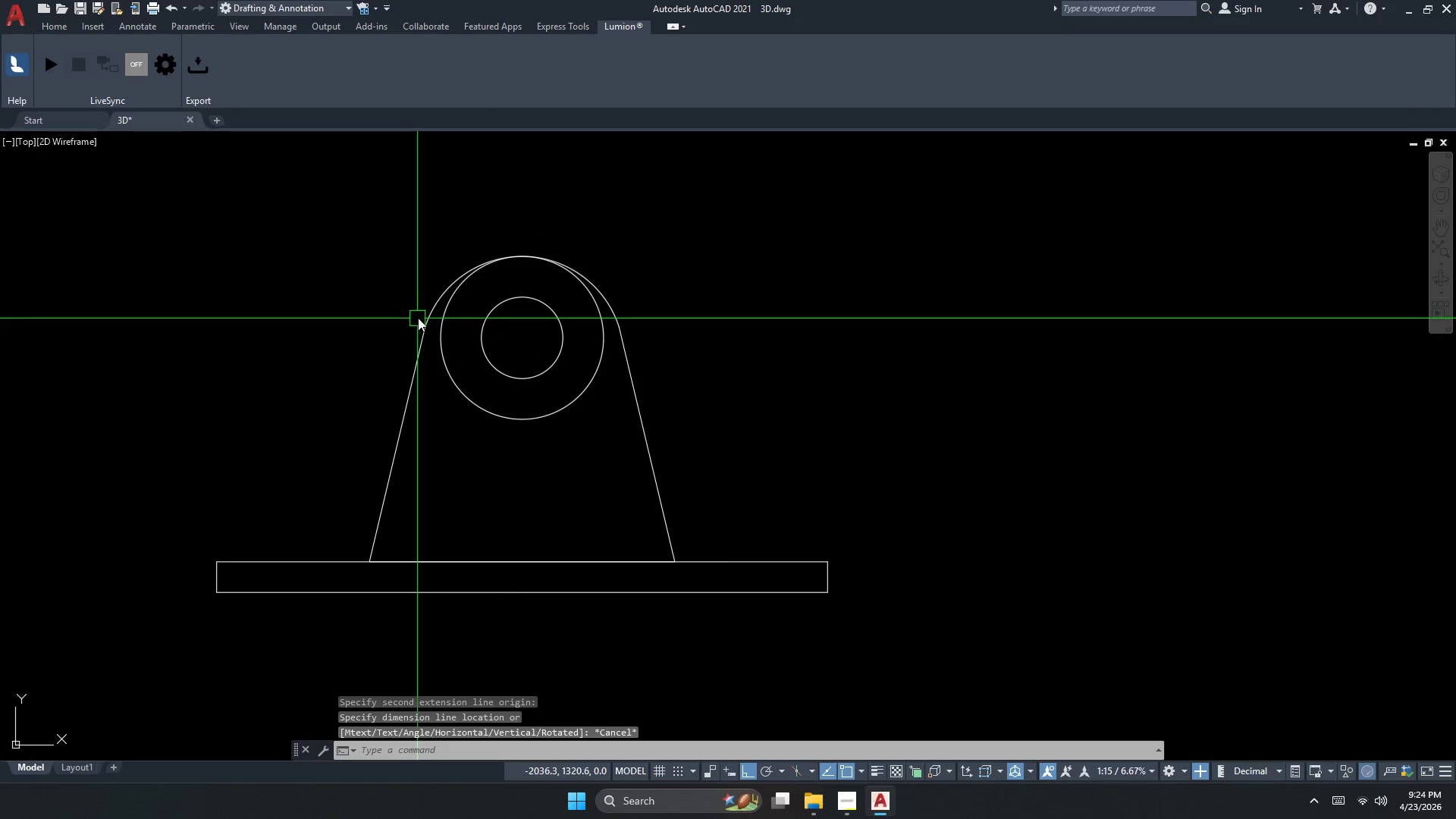 
left_click([426, 312])
 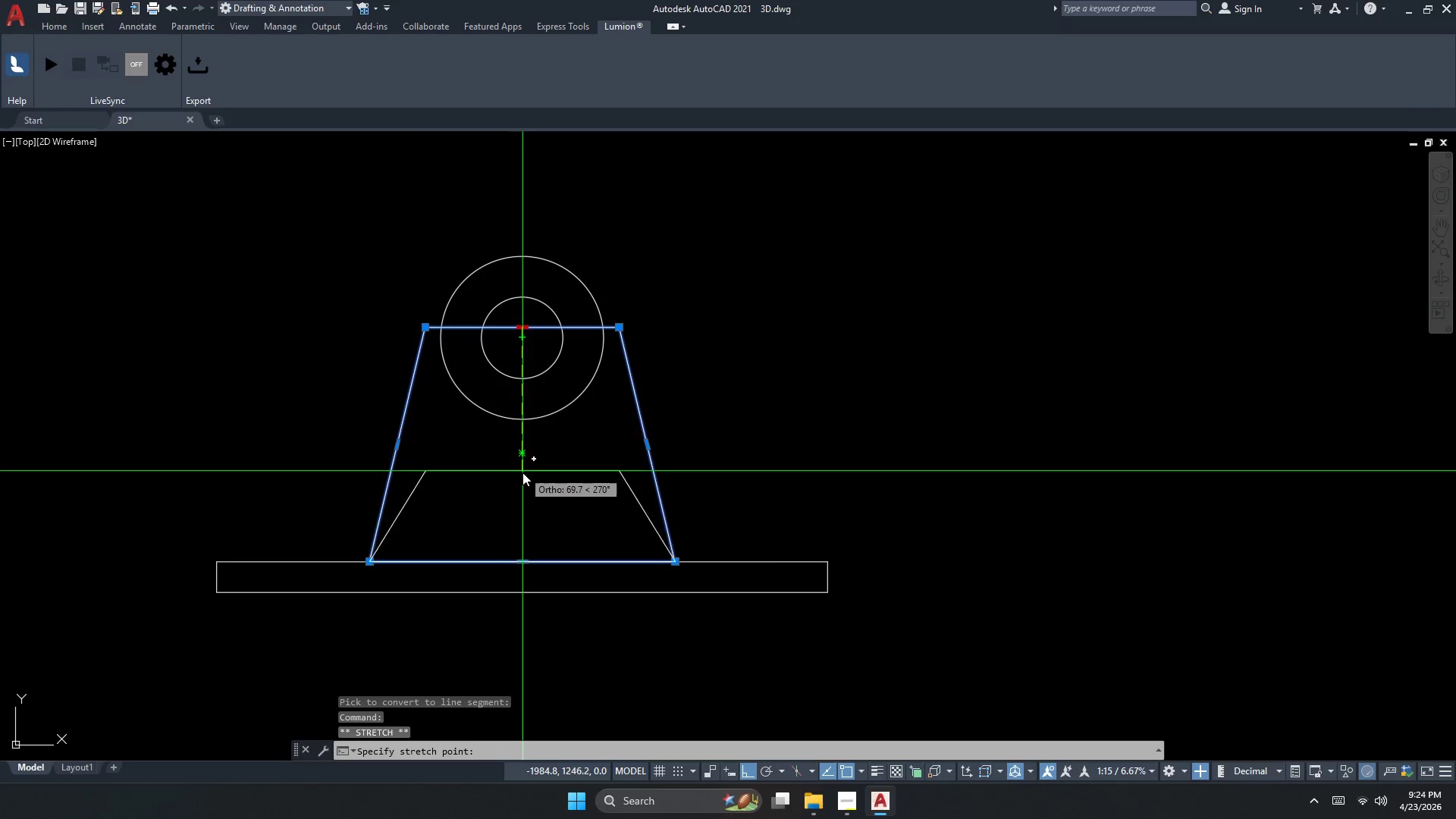 
wait(5.64)
 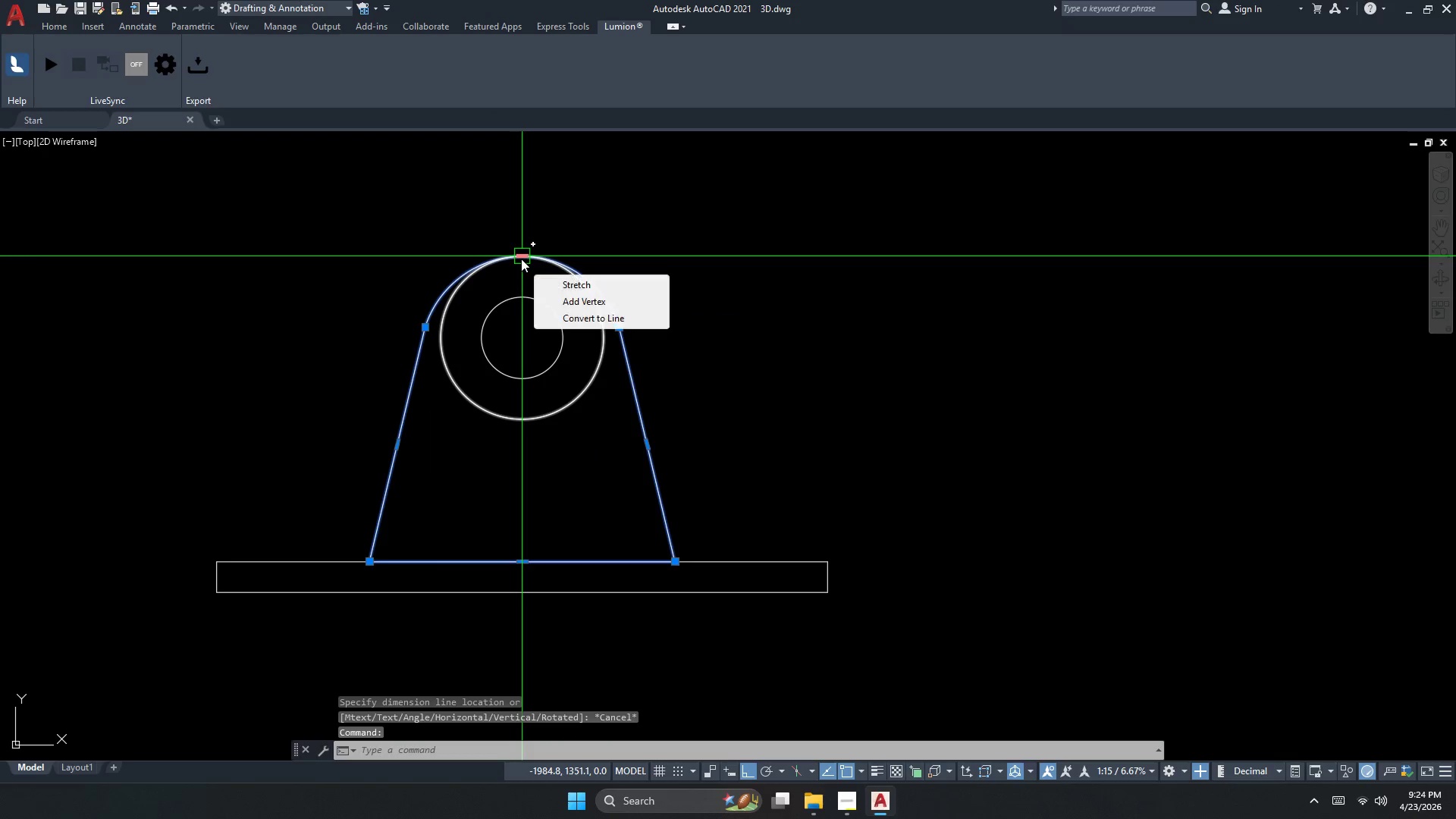 
left_click_drag(start_coordinate=[522, 479], to_coordinate=[525, 457])
 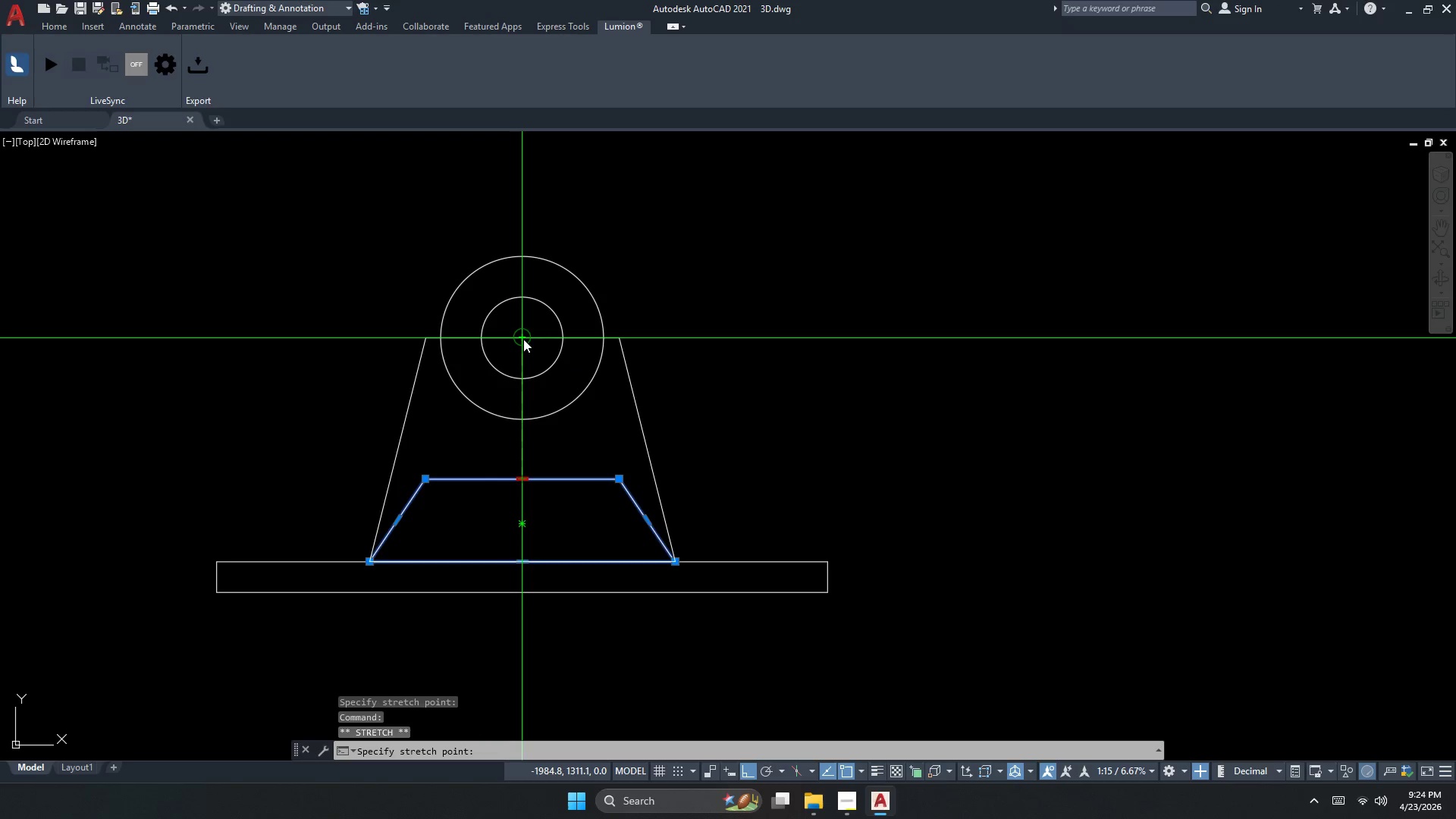 
left_click([526, 337])
 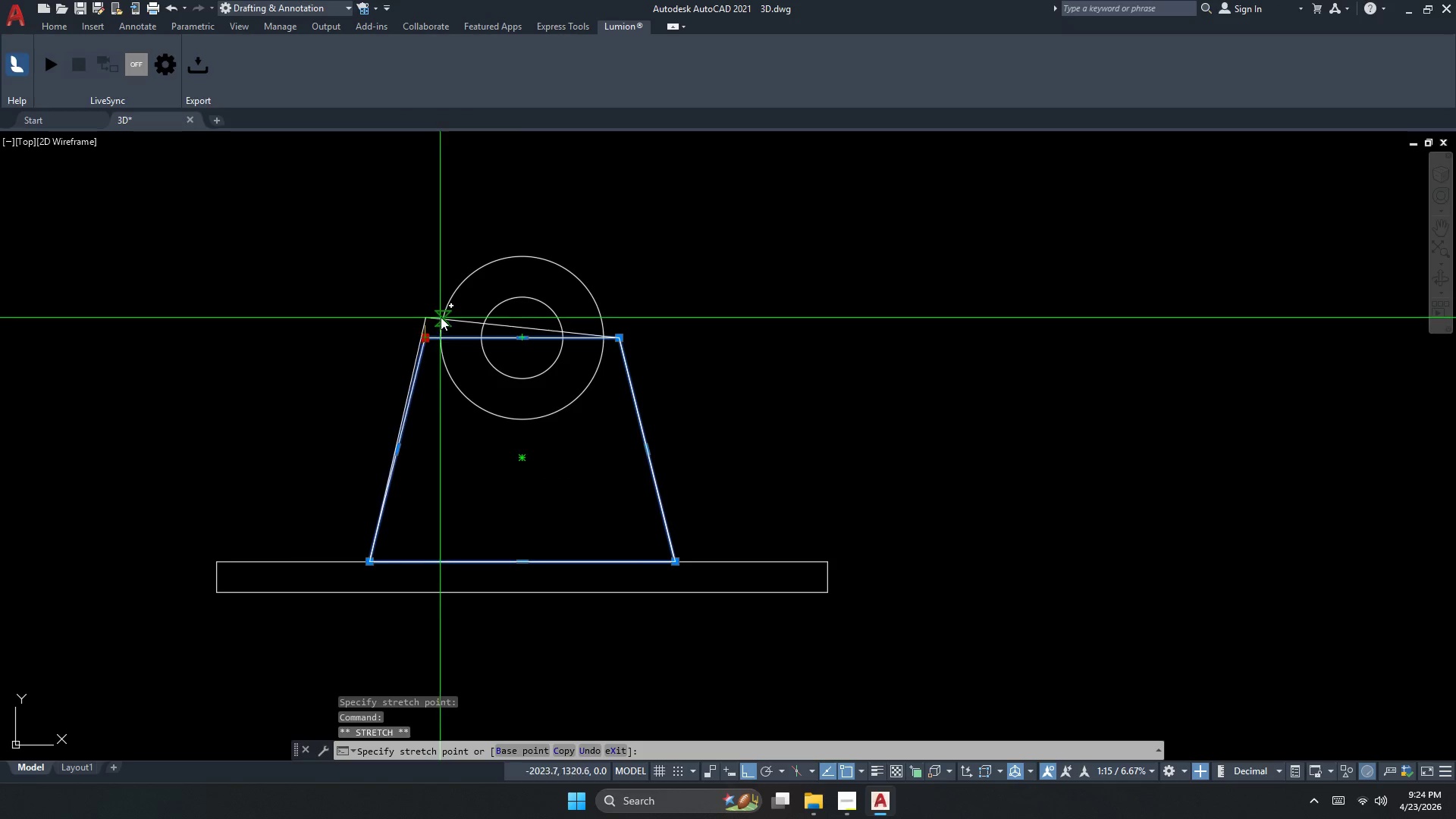 
scroll: coordinate [446, 305], scroll_direction: down, amount: 2.0
 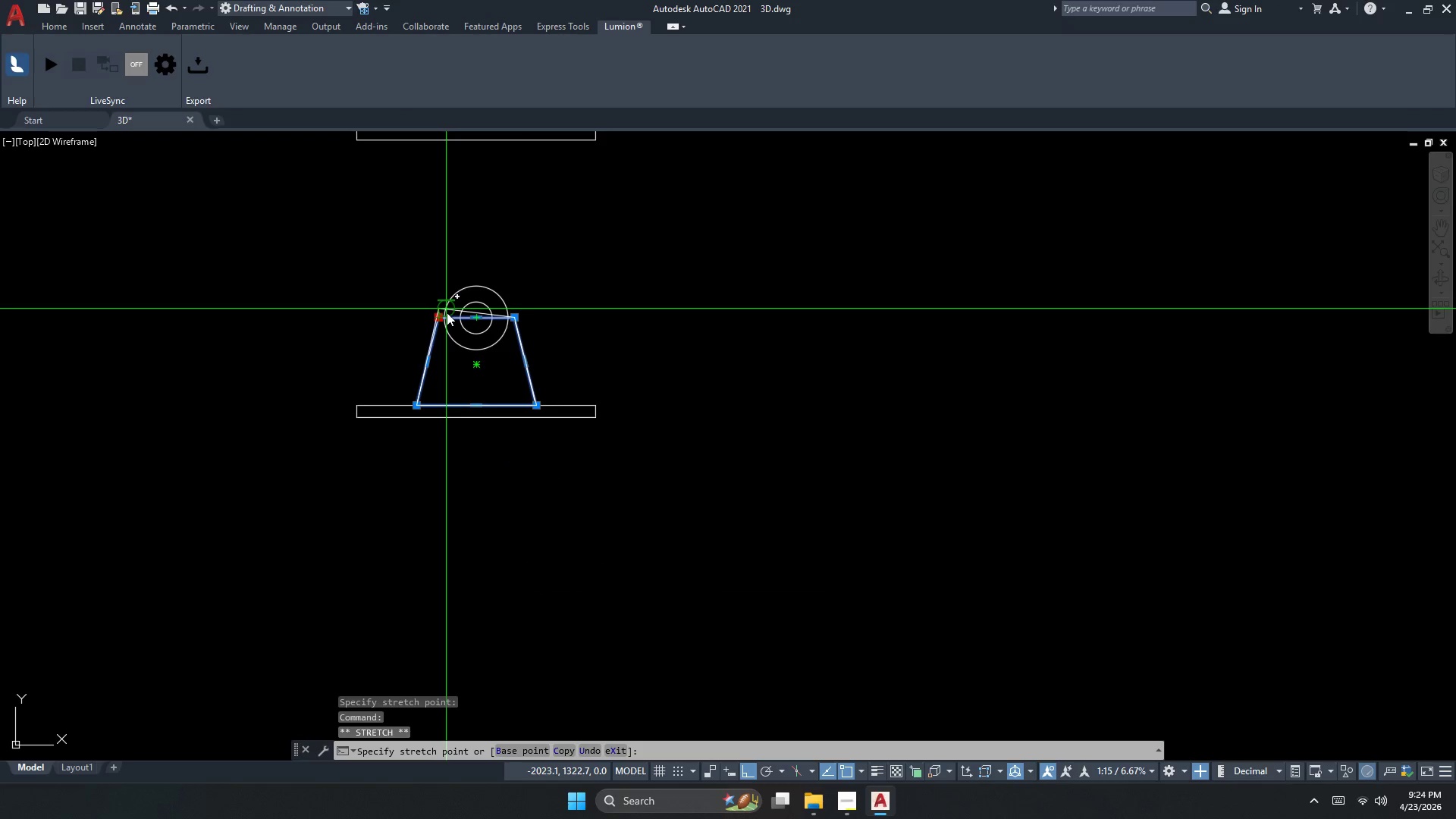 
left_click([447, 312])
 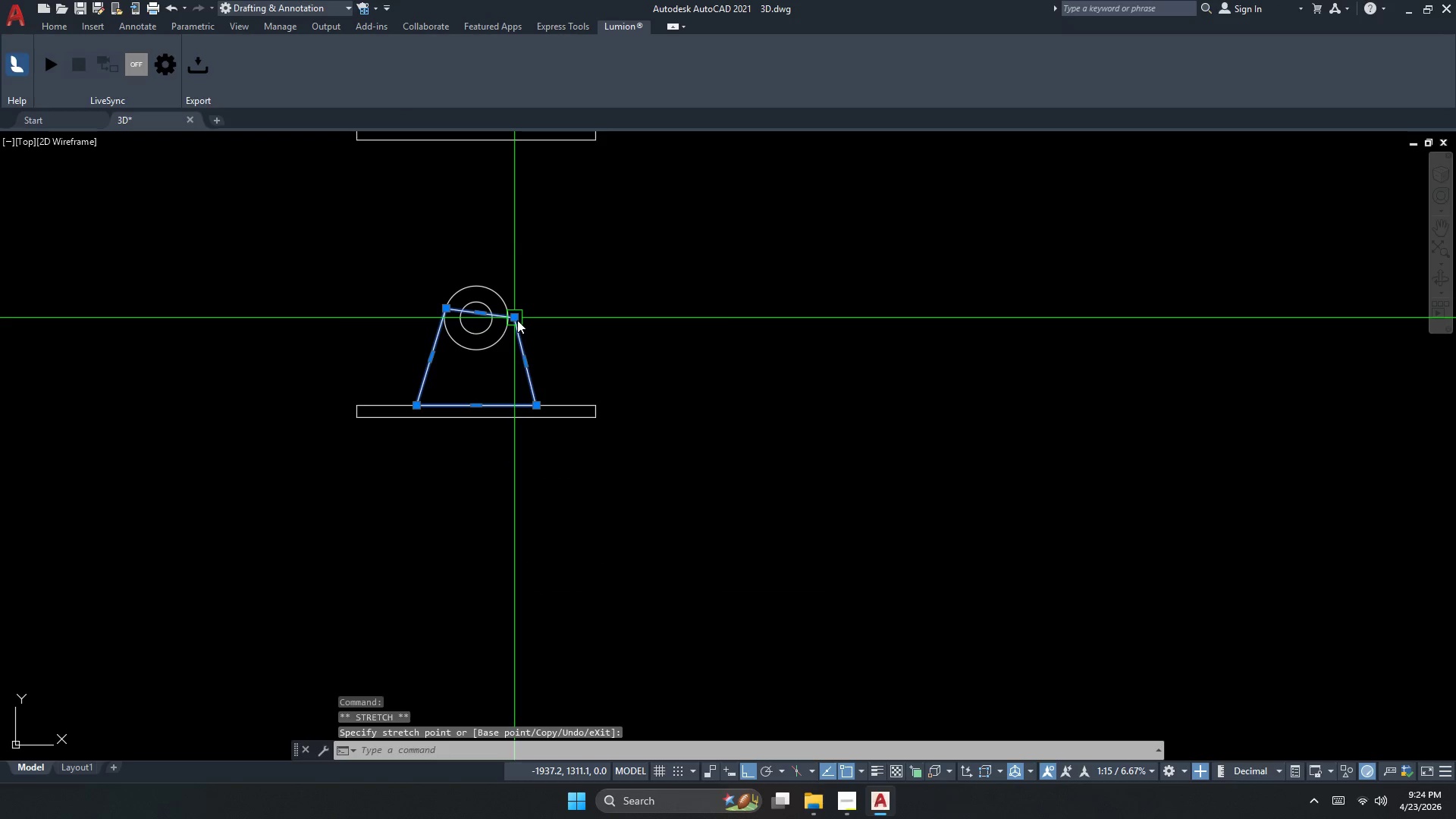 
left_click([517, 320])
 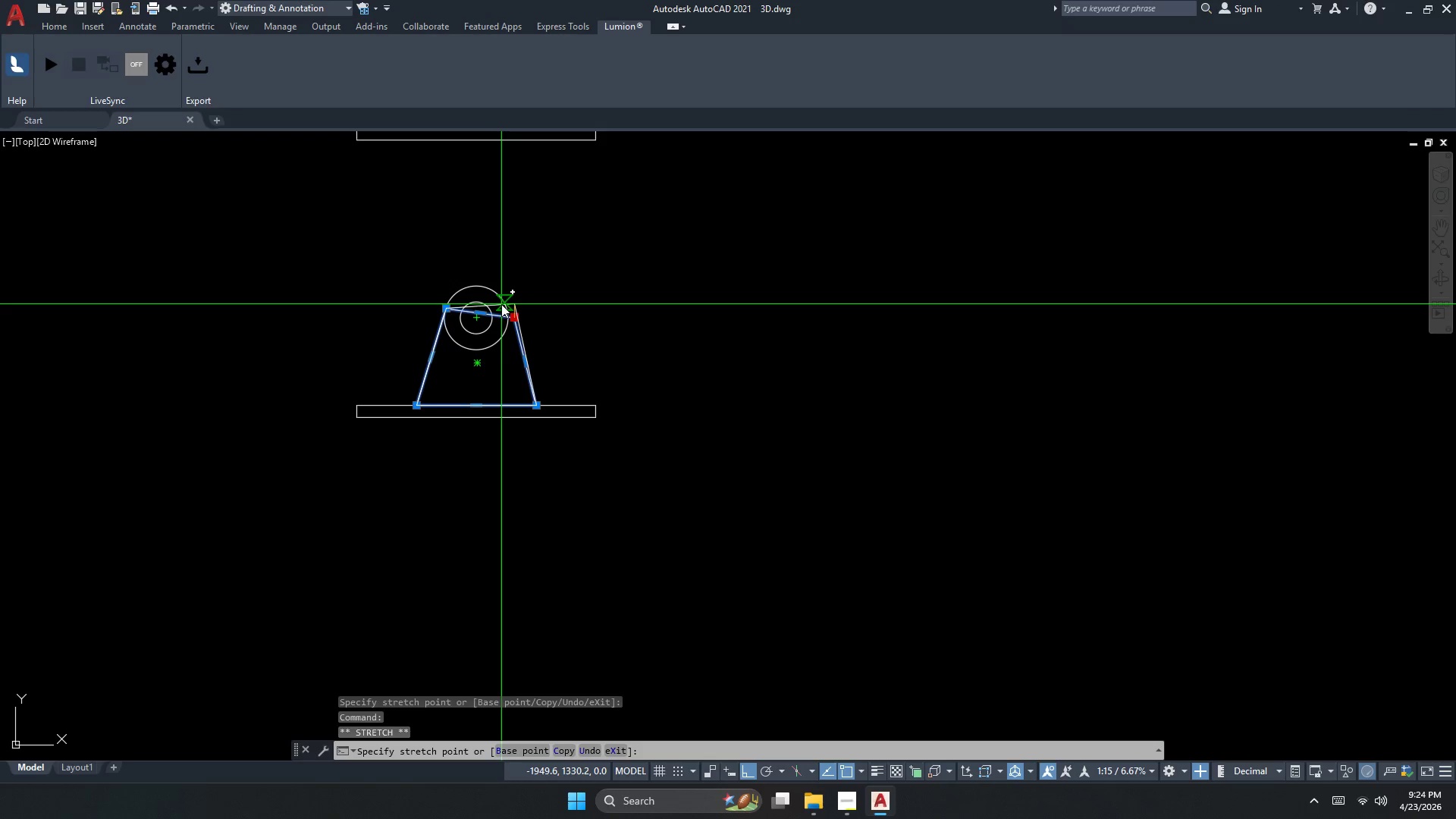 
left_click([507, 310])
 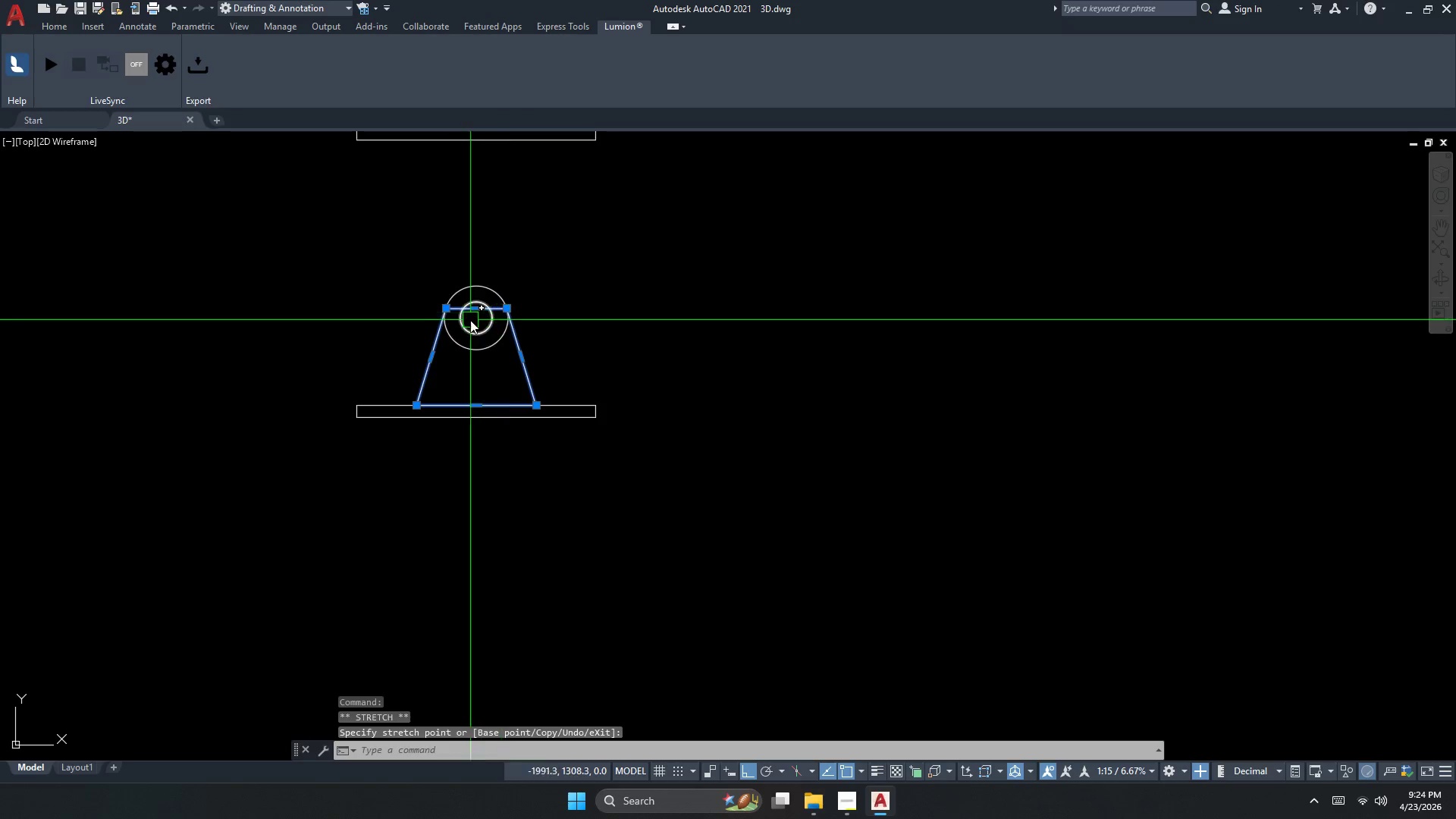 
key(Escape)
 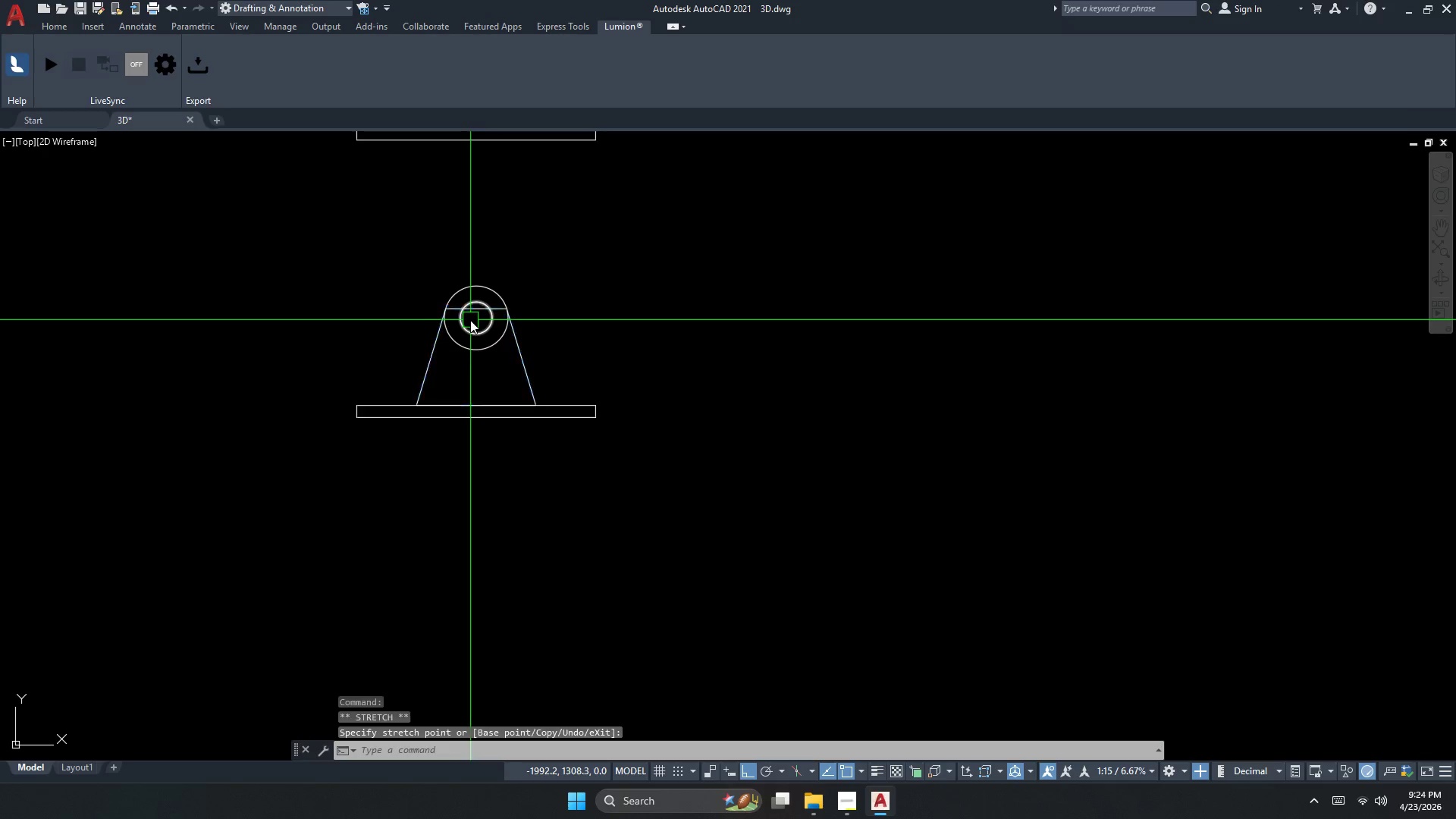 
left_click([475, 307])
 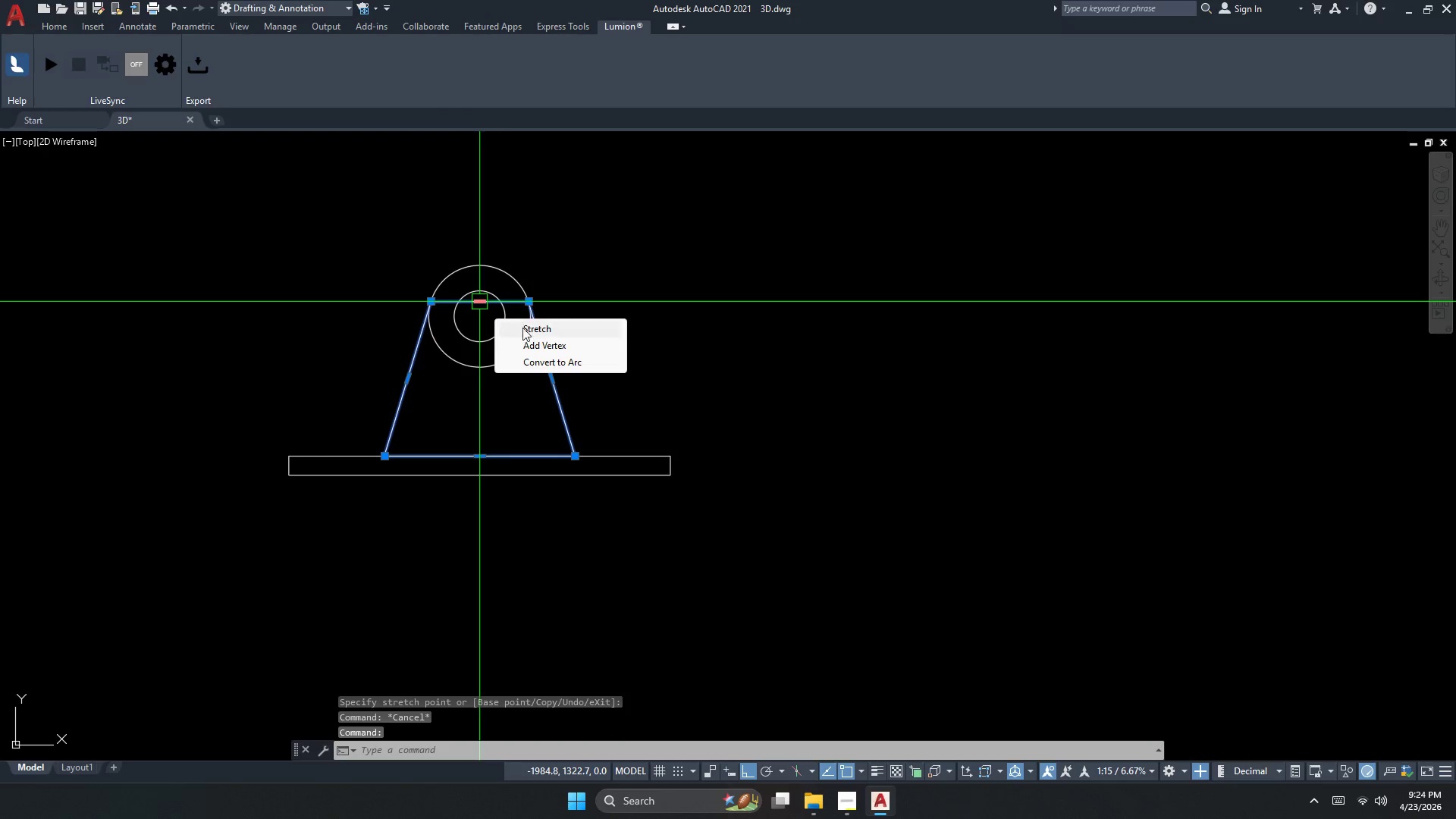 
scroll: coordinate [470, 320], scroll_direction: up, amount: 1.0
 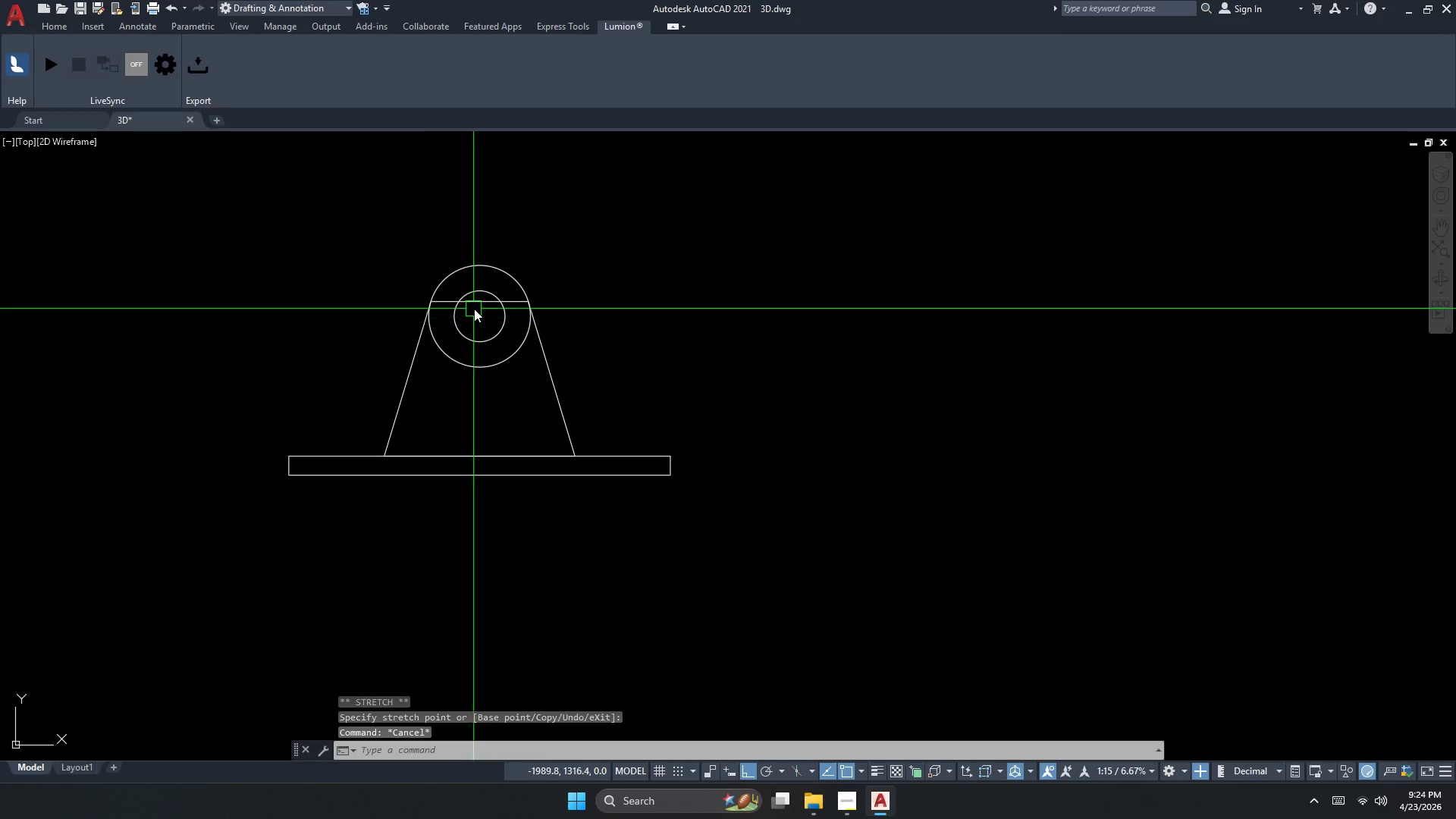 
left_click([532, 362])
 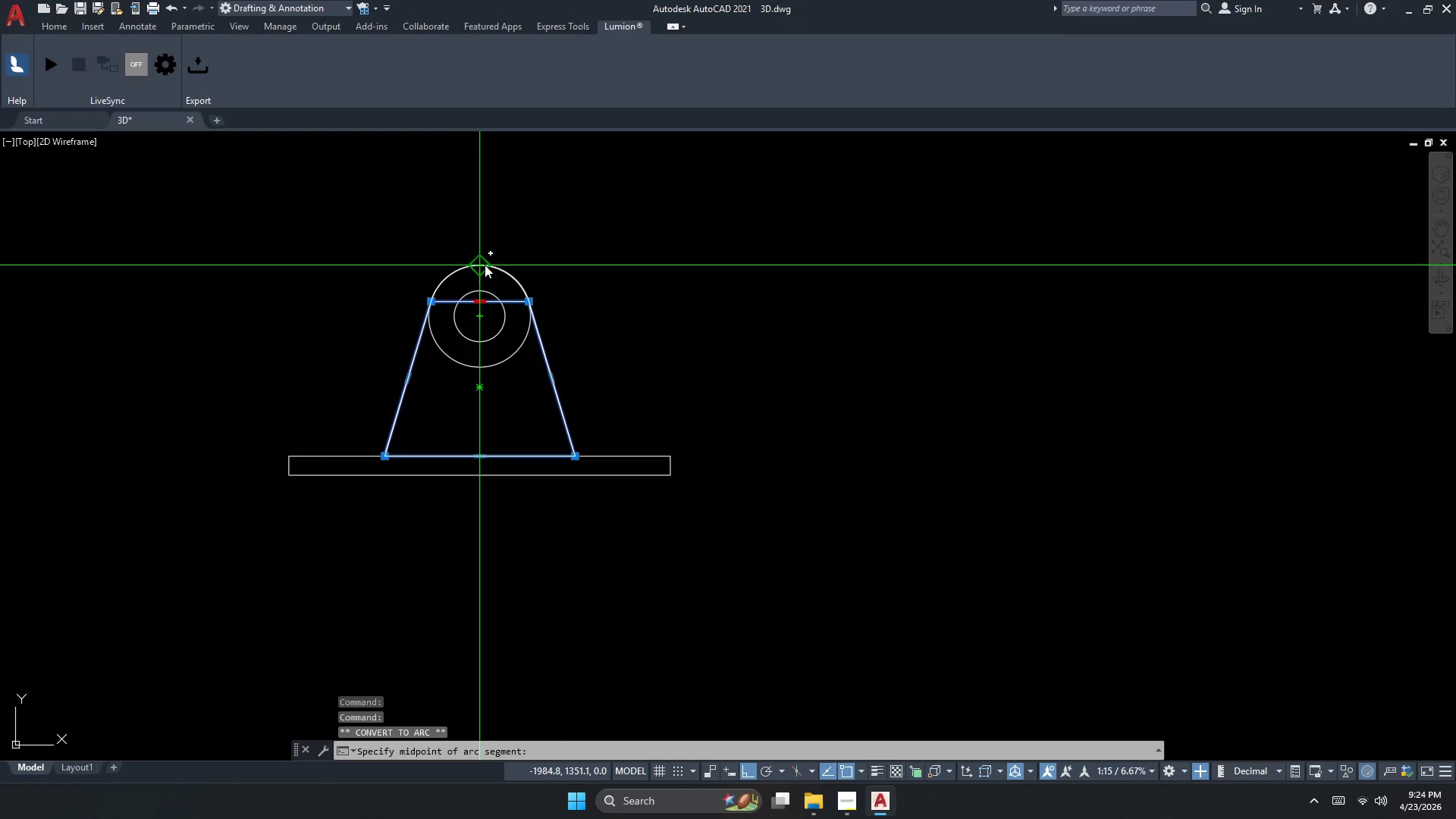 
left_click([485, 265])
 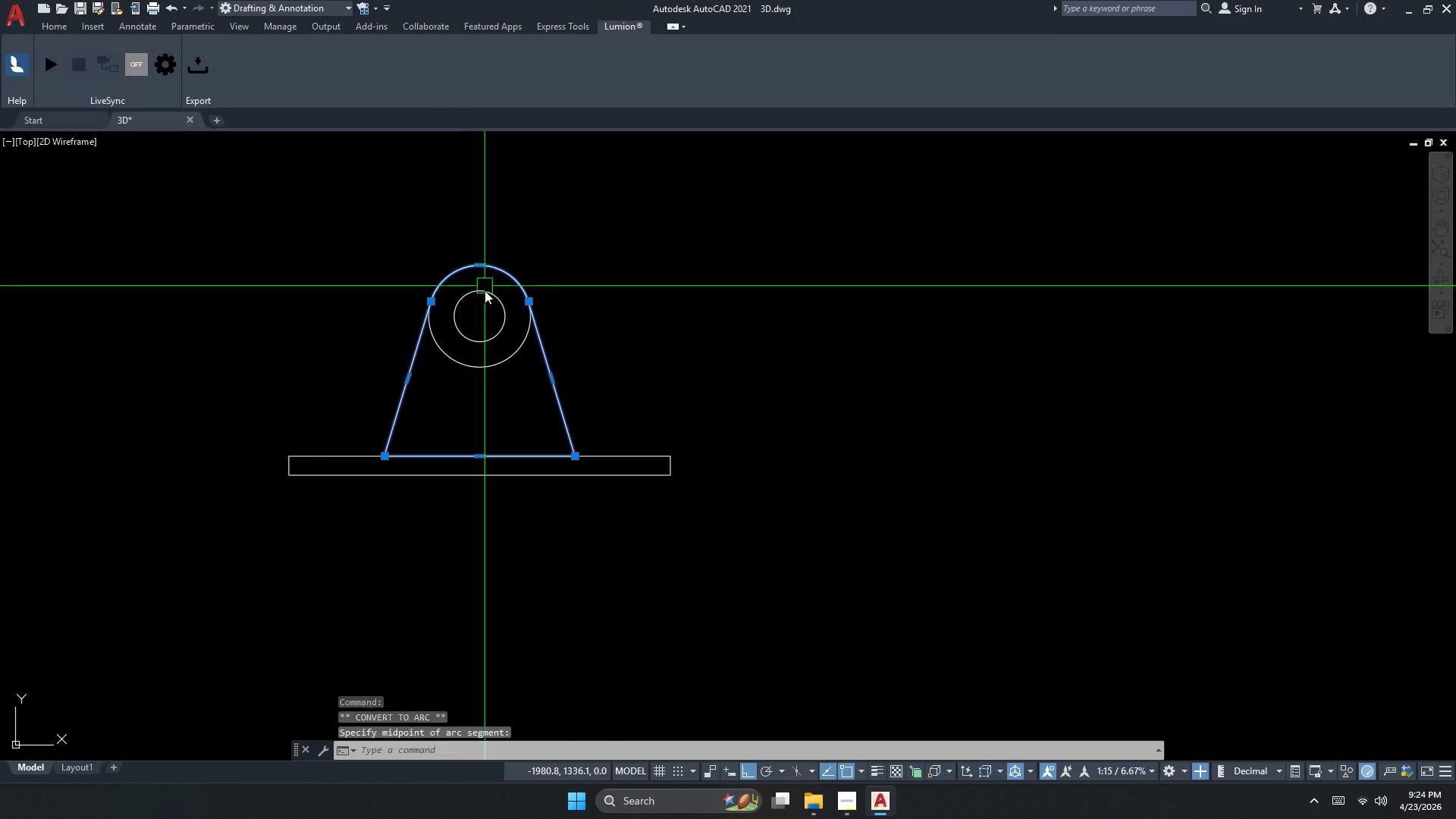 
key(Escape)
 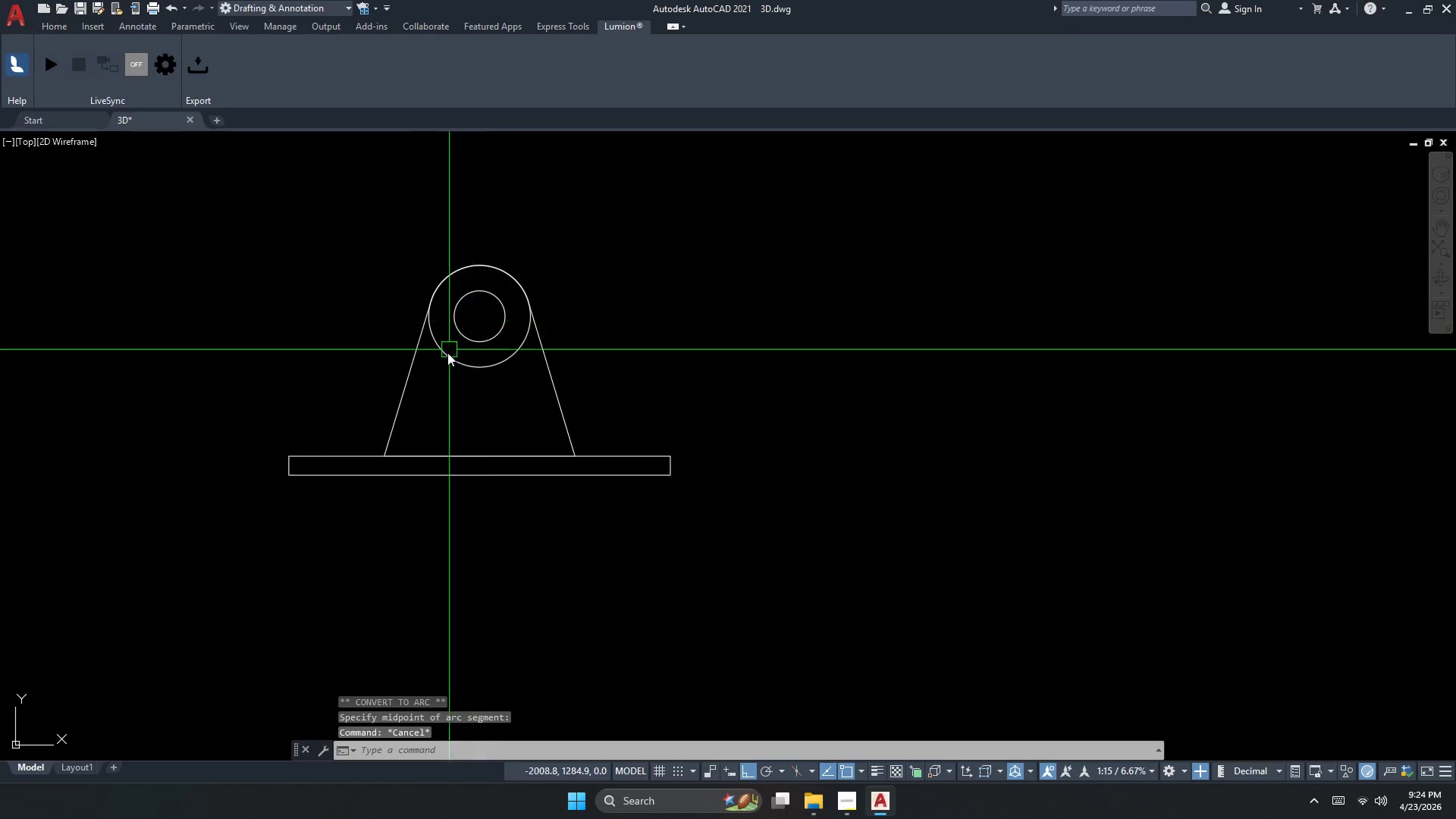 
left_click([447, 354])
 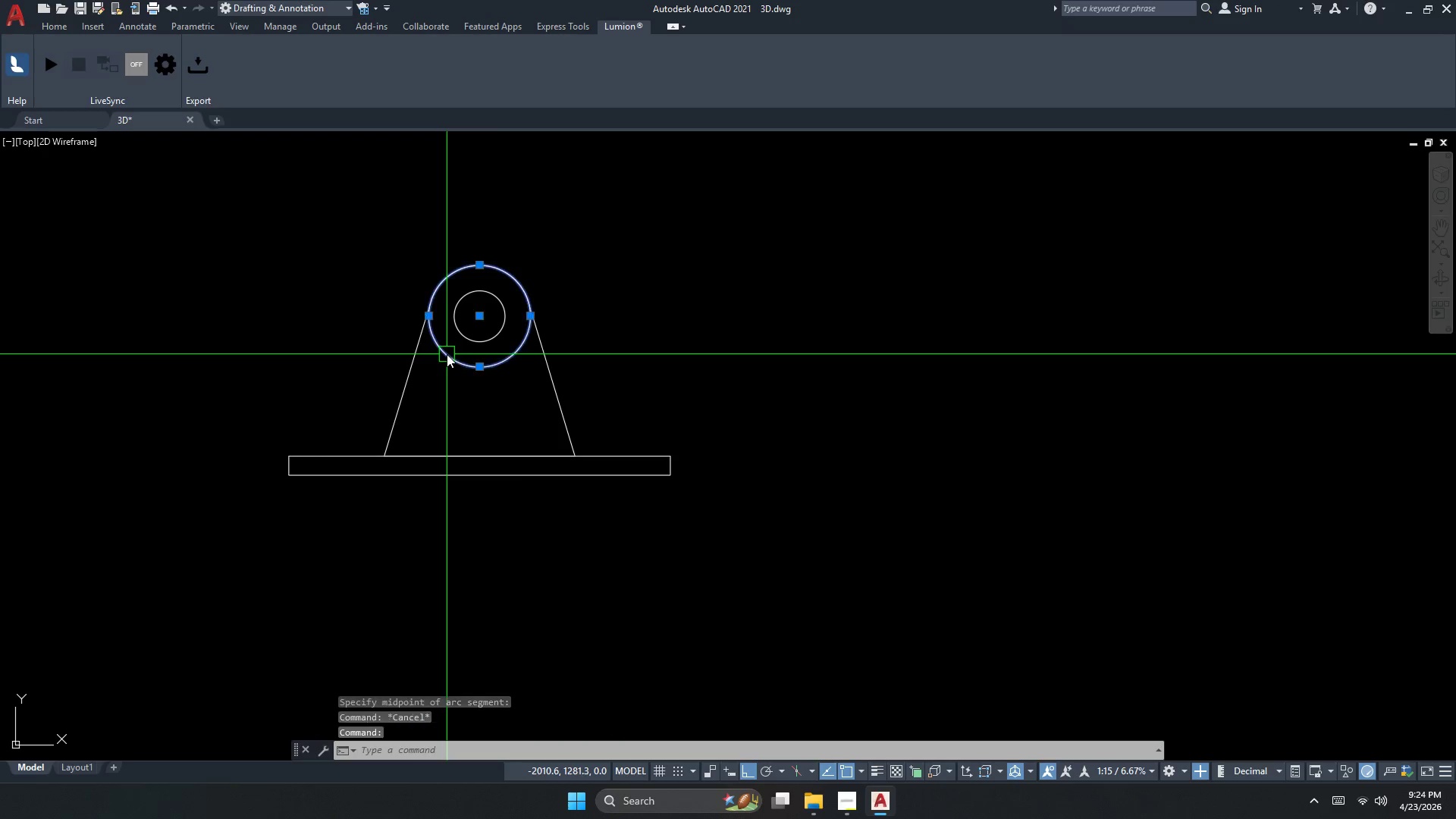 
key(E)
 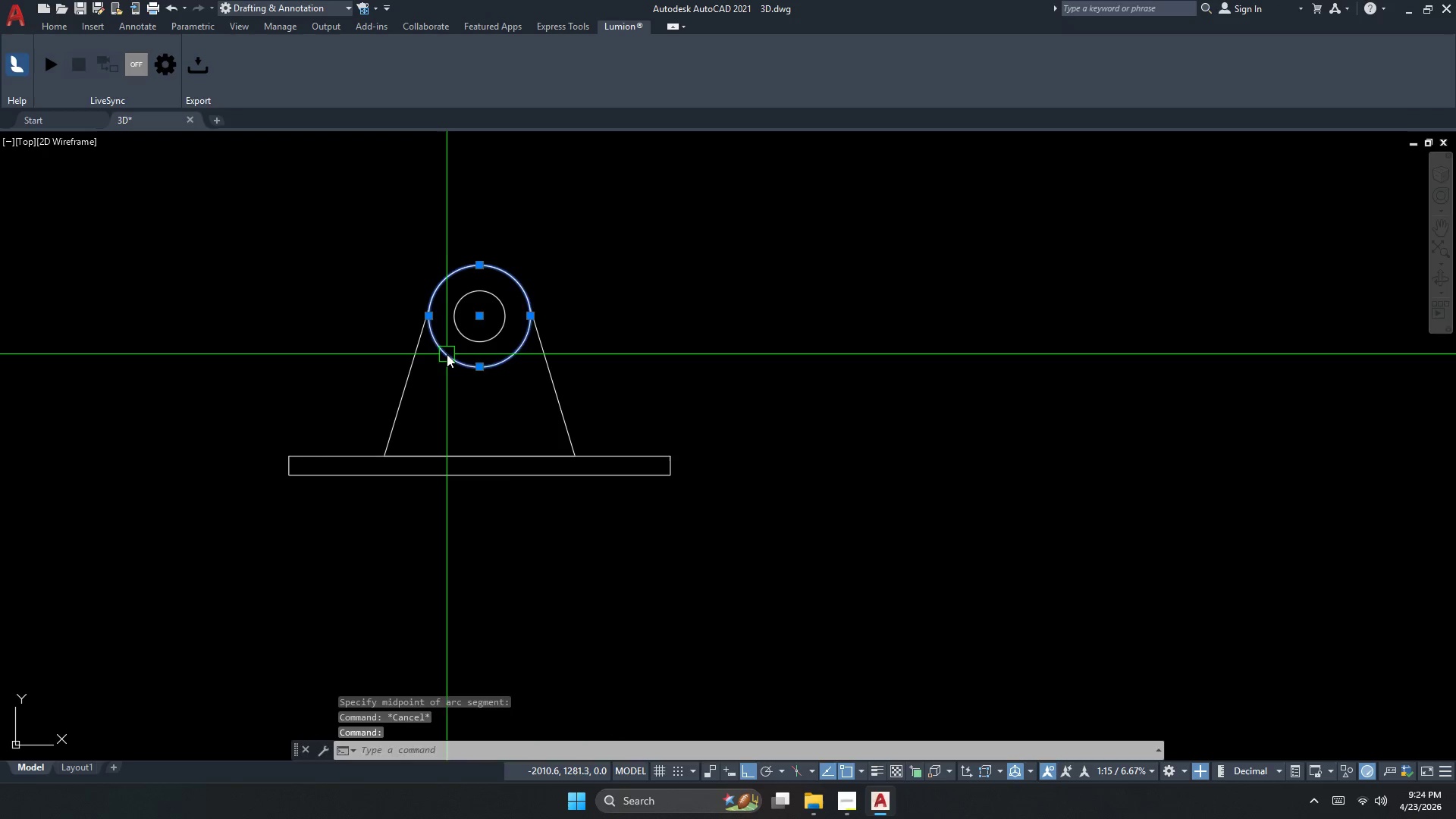 
key(Space)
 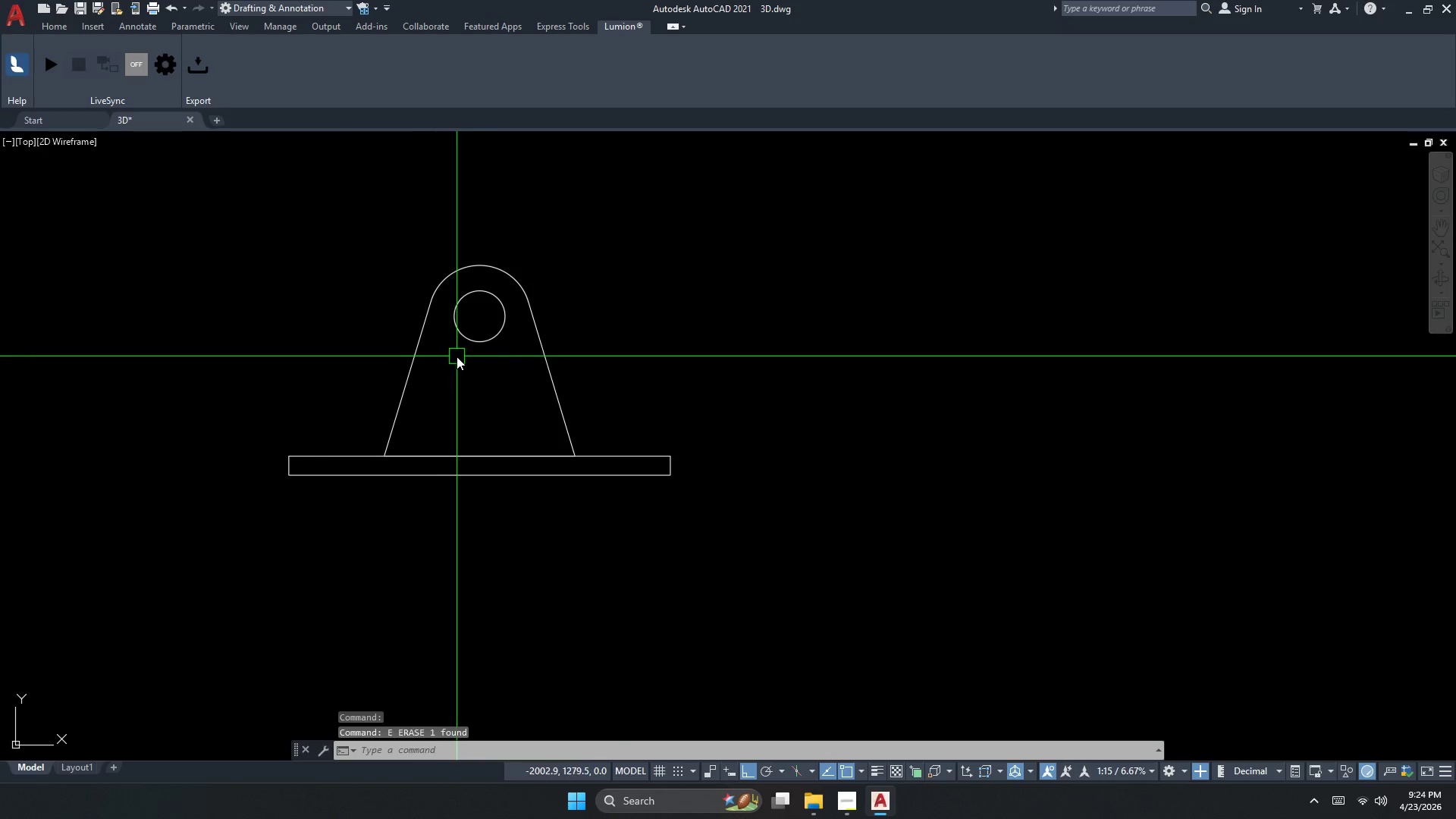 
left_click_drag(start_coordinate=[539, 380], to_coordinate=[535, 378])
 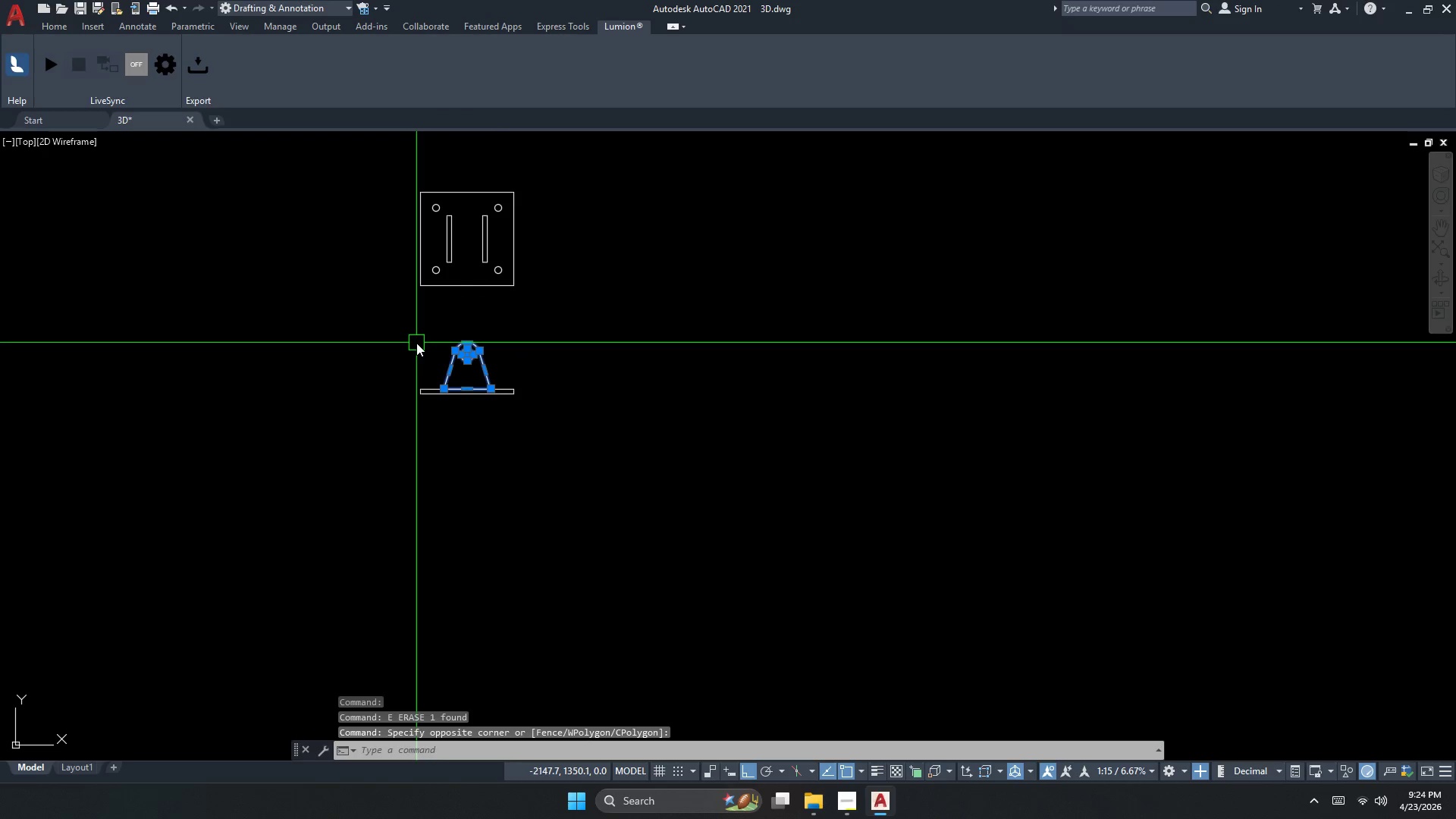 
scroll: coordinate [469, 374], scroll_direction: down, amount: 3.0
 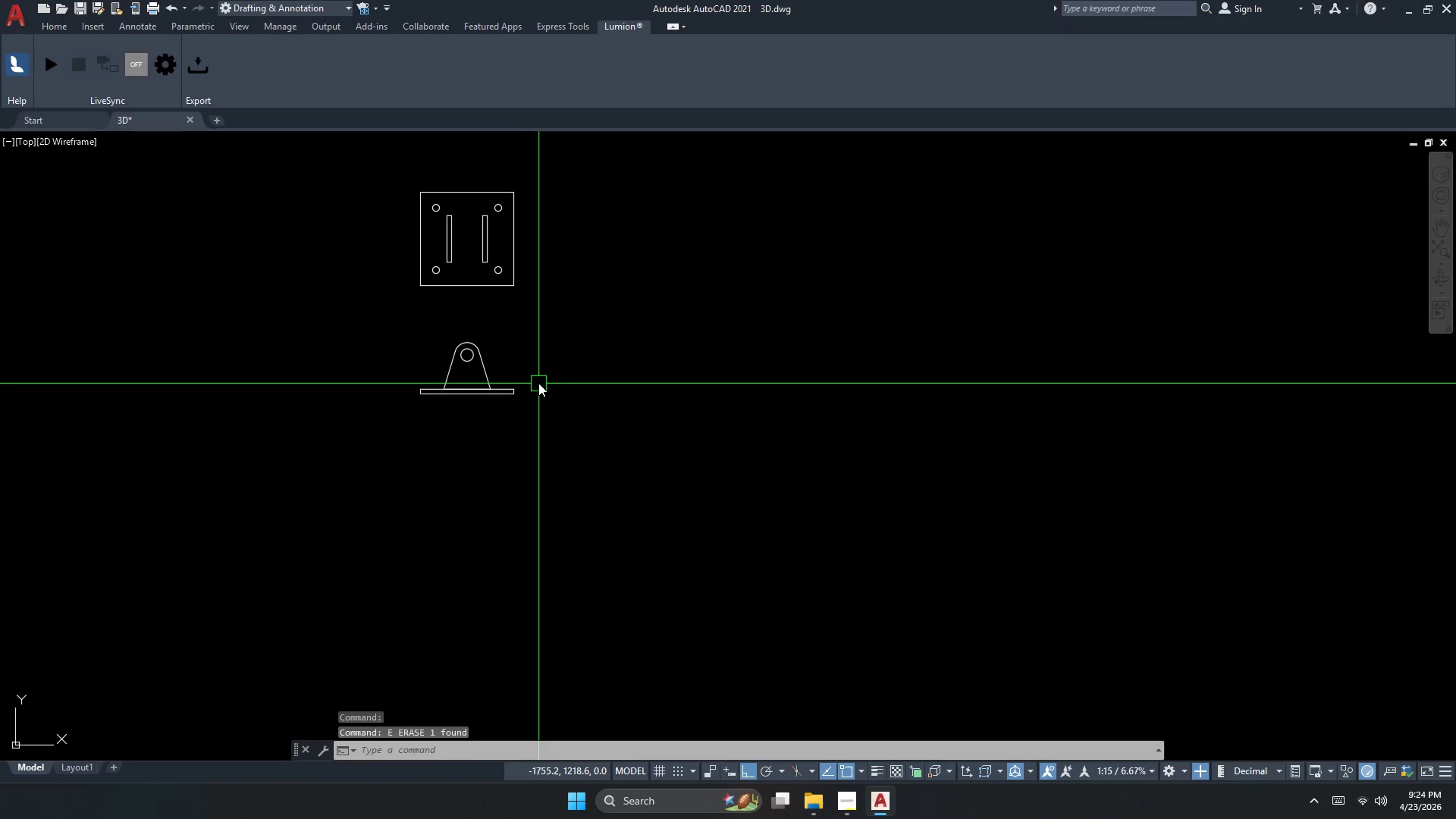 
key(Escape)
 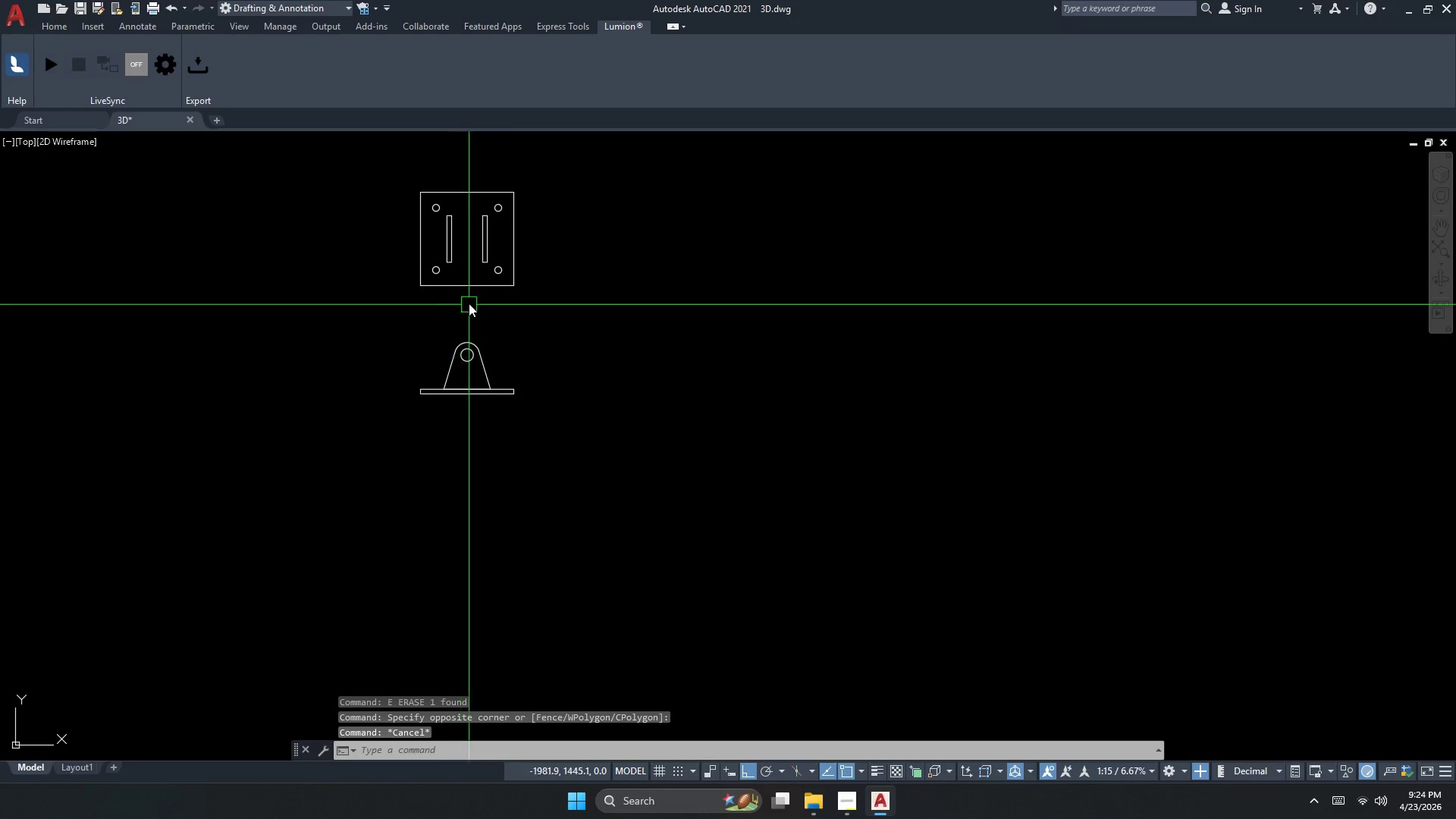 
scroll: coordinate [457, 259], scroll_direction: up, amount: 1.0
 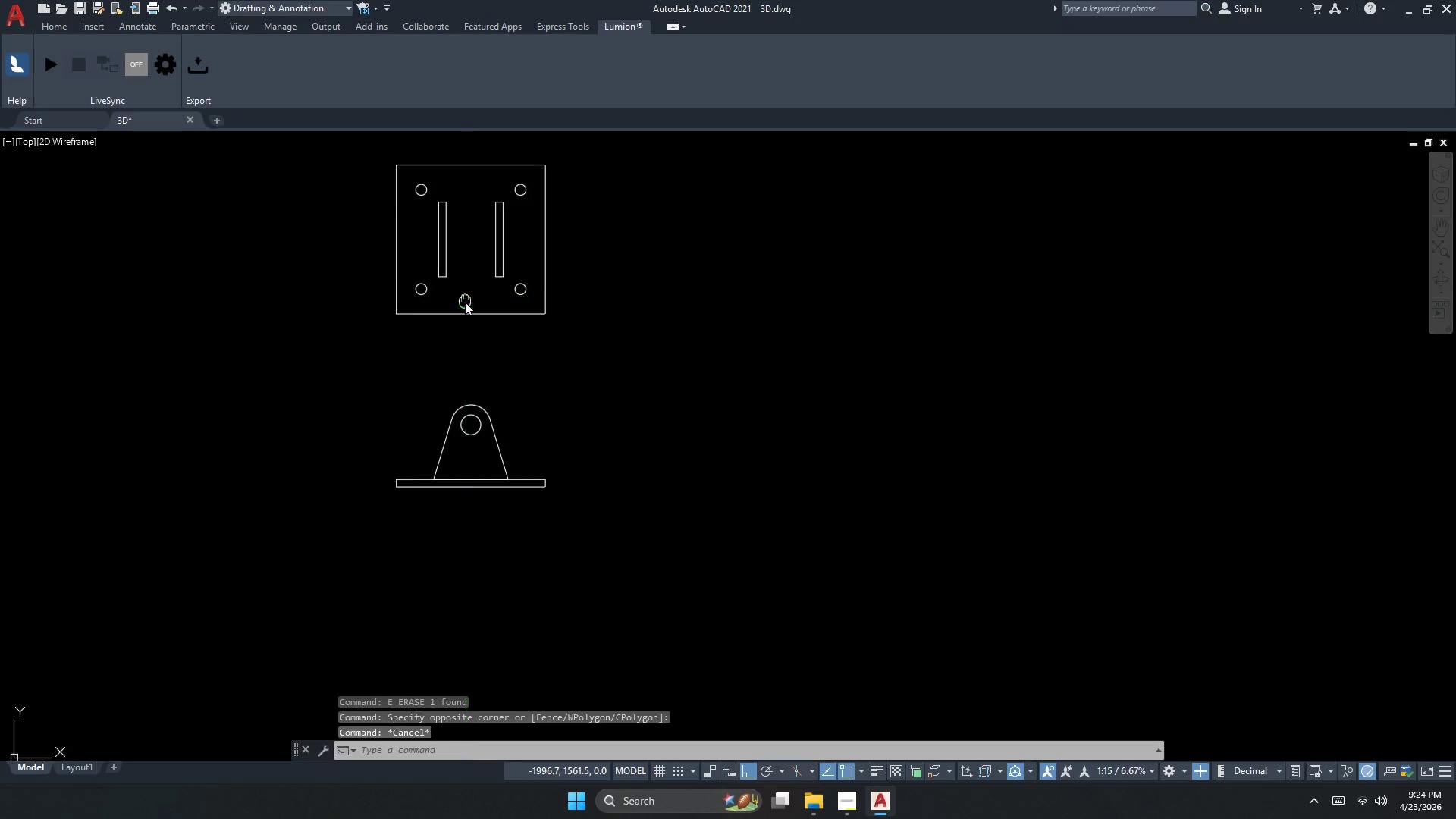 
left_click_drag(start_coordinate=[595, 384], to_coordinate=[579, 369])
 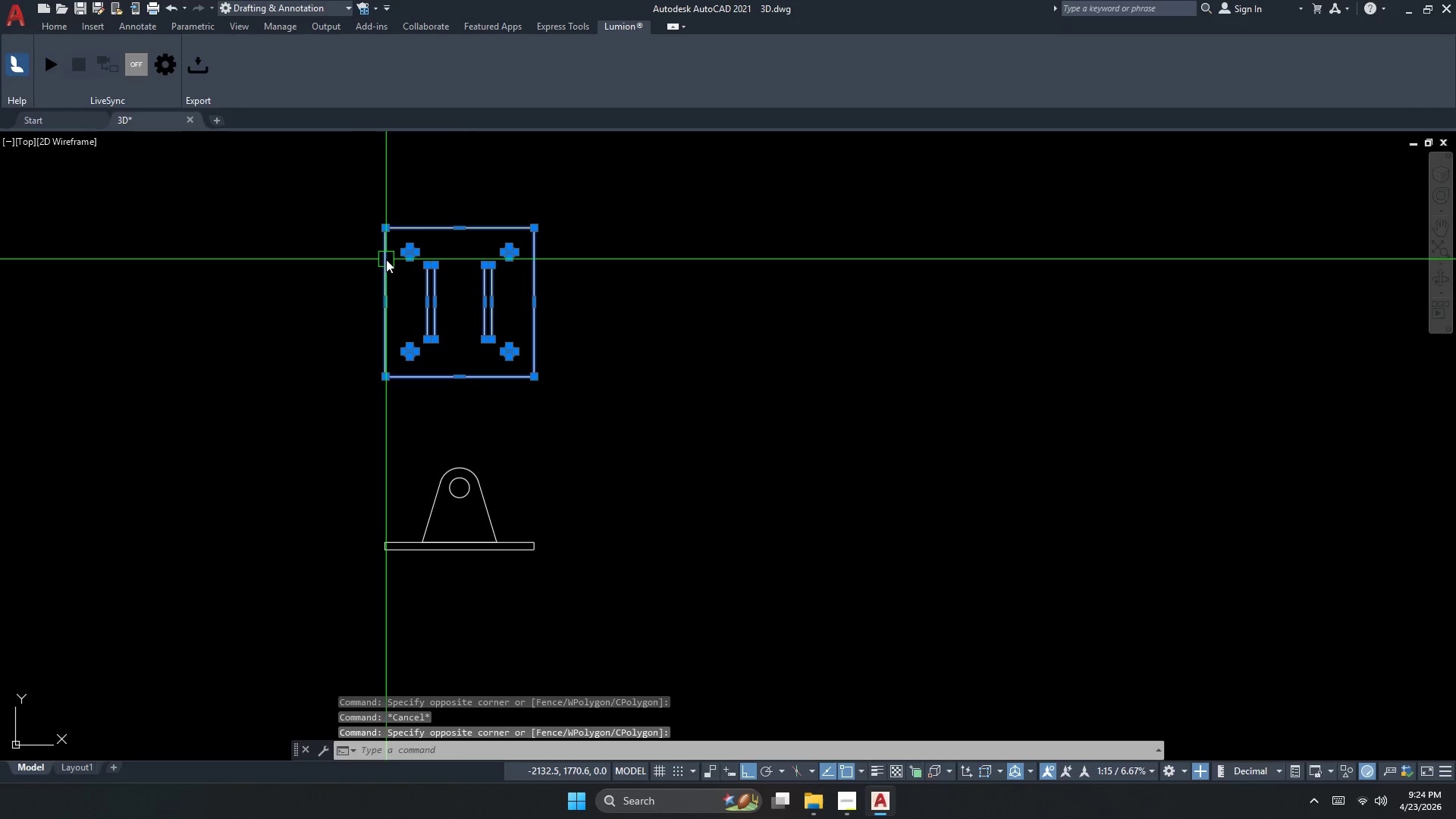 
type(ro)
 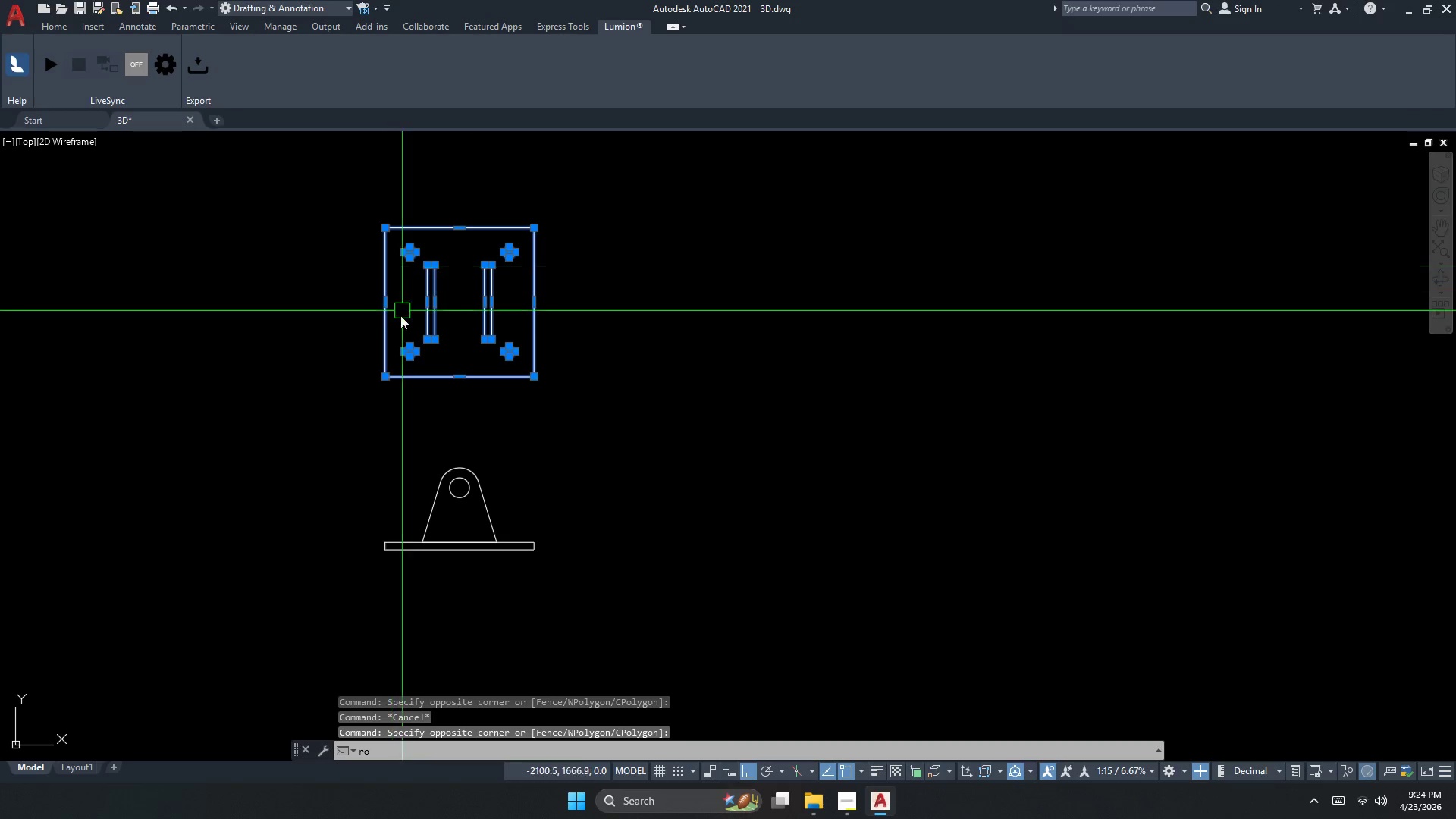 
key(Space)
 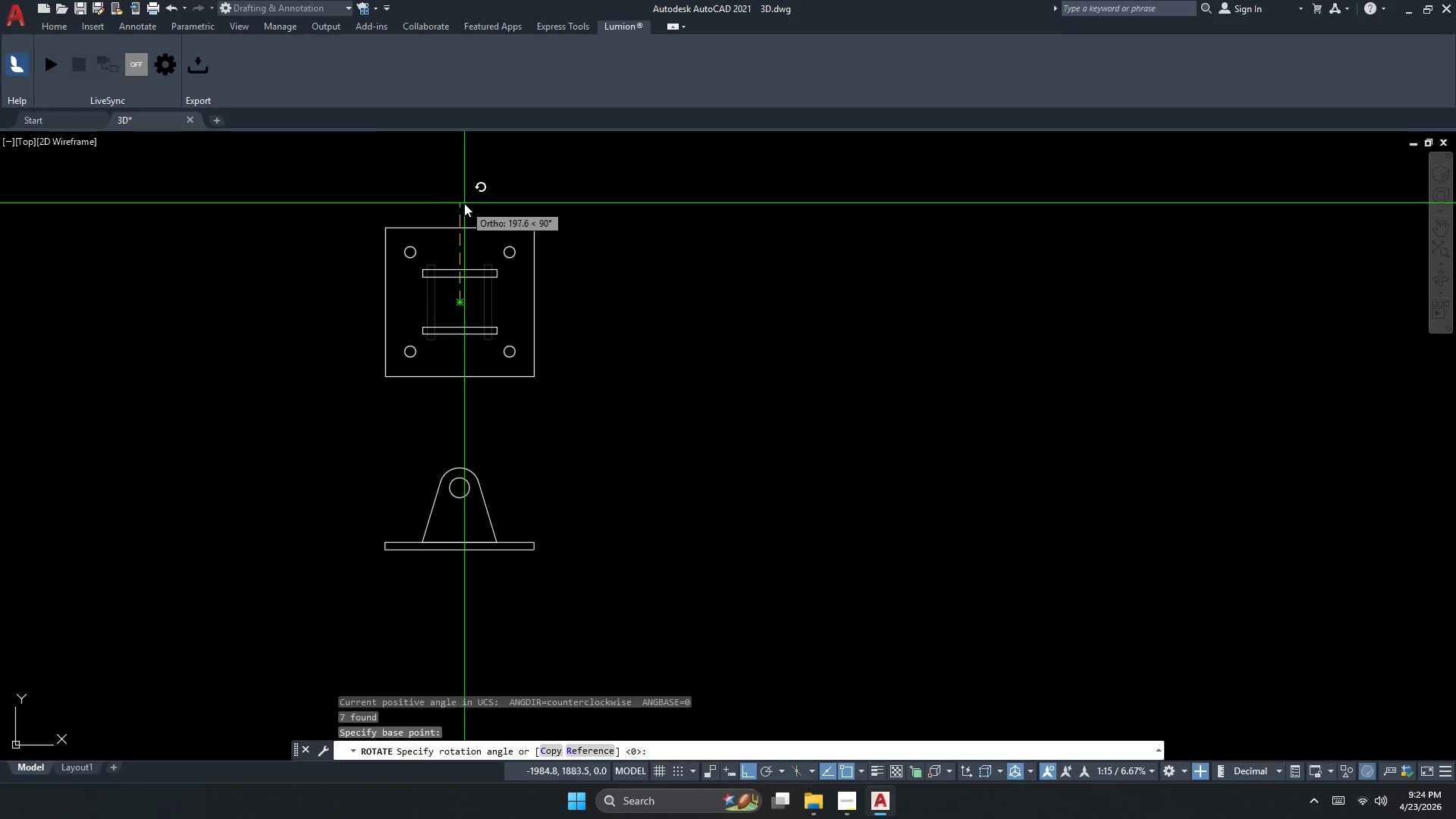 
left_click([488, 187])
 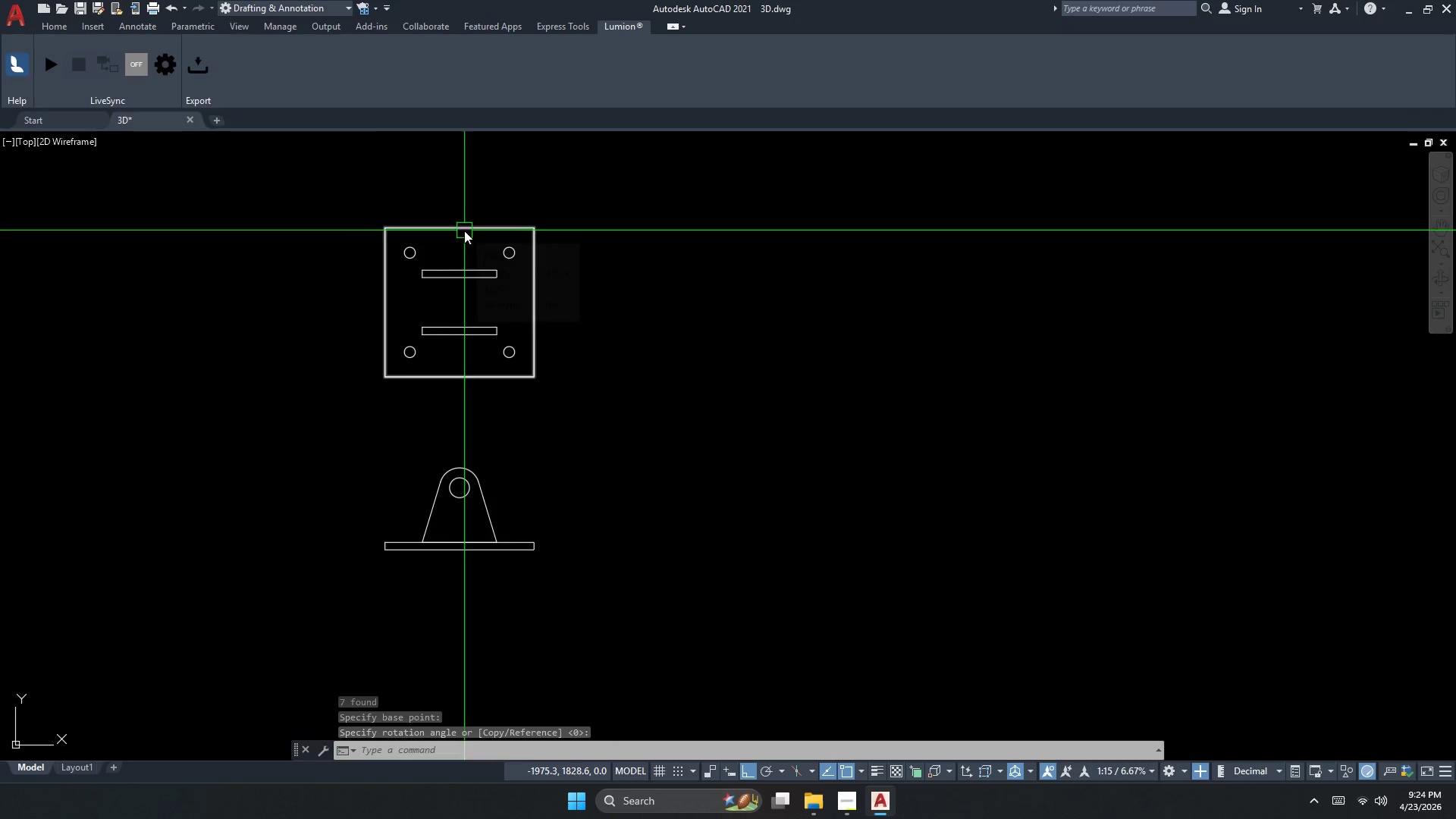 
wait(5.17)
 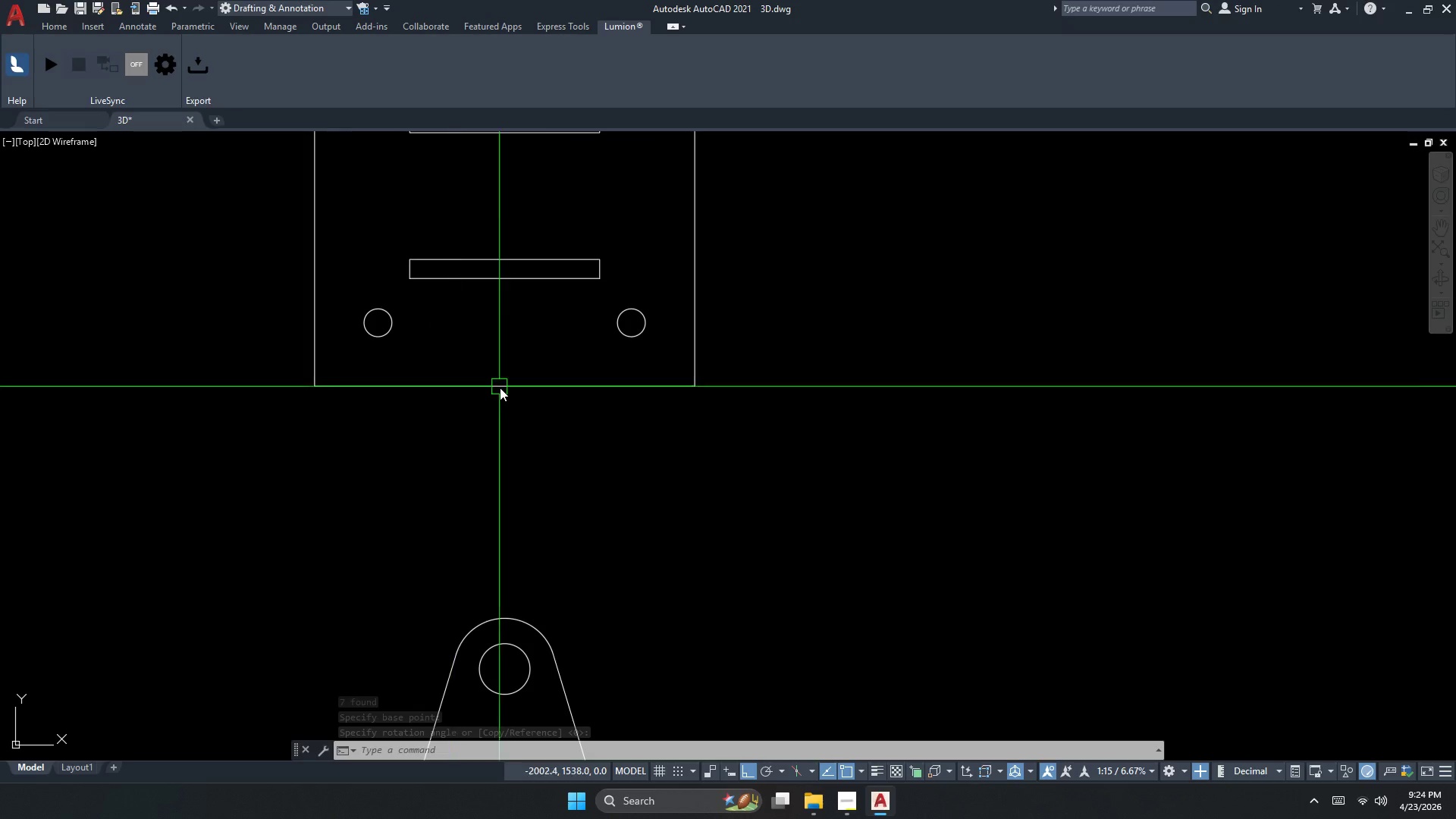 
left_click([498, 388])
 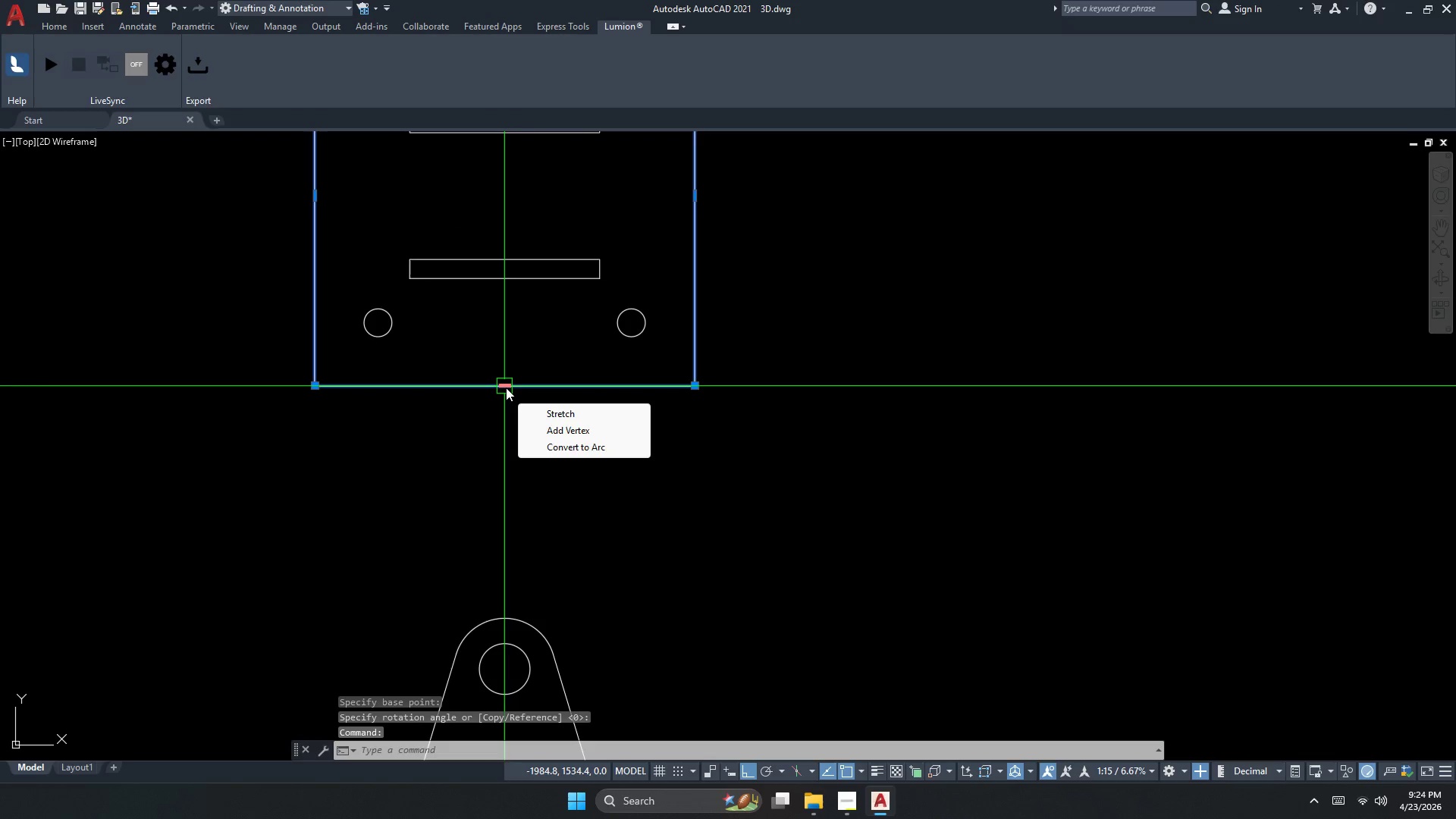 
scroll: coordinate [428, 367], scroll_direction: up, amount: 2.0
 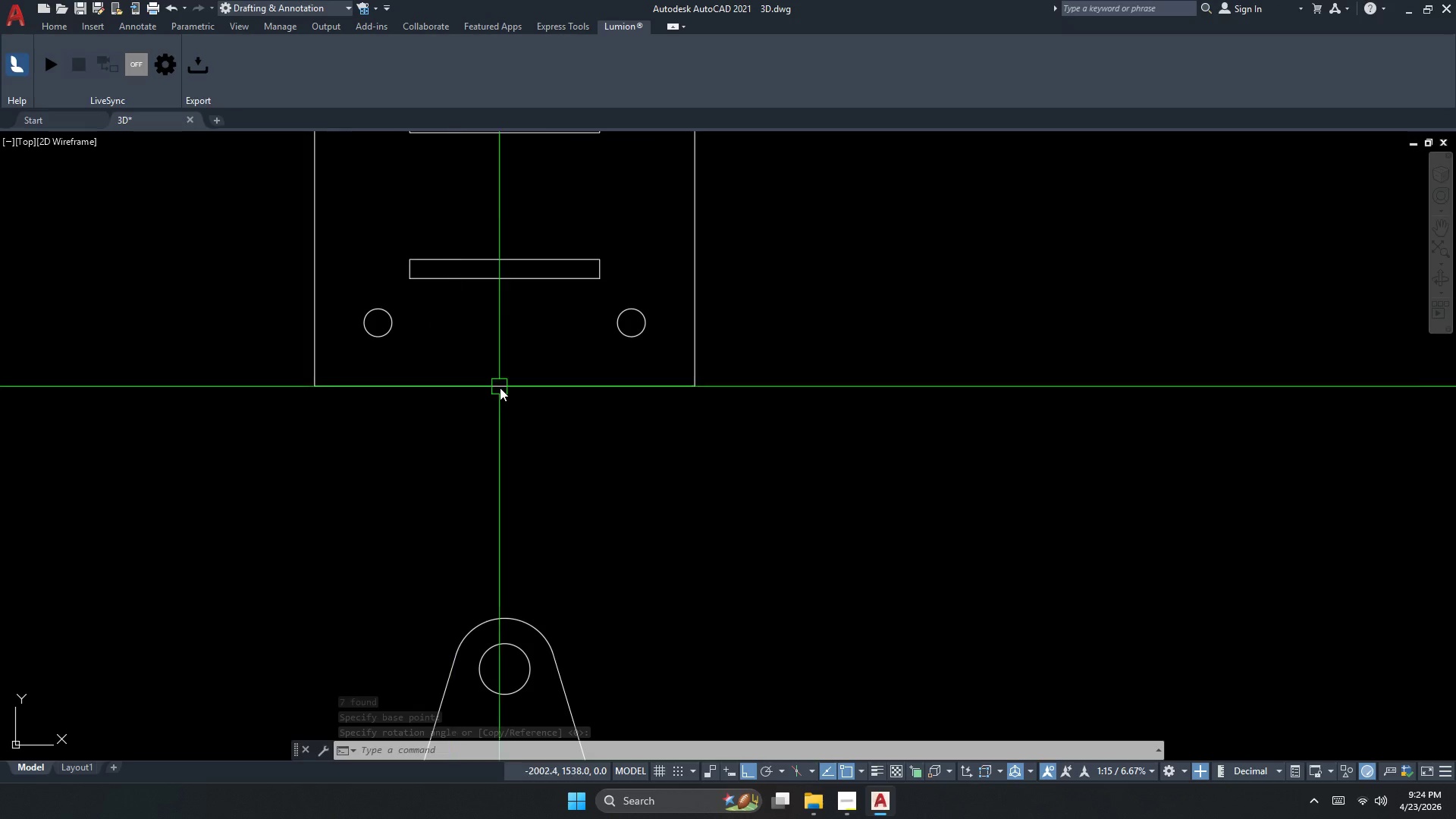 
key(Escape)
key(Escape)
type(xl v)
 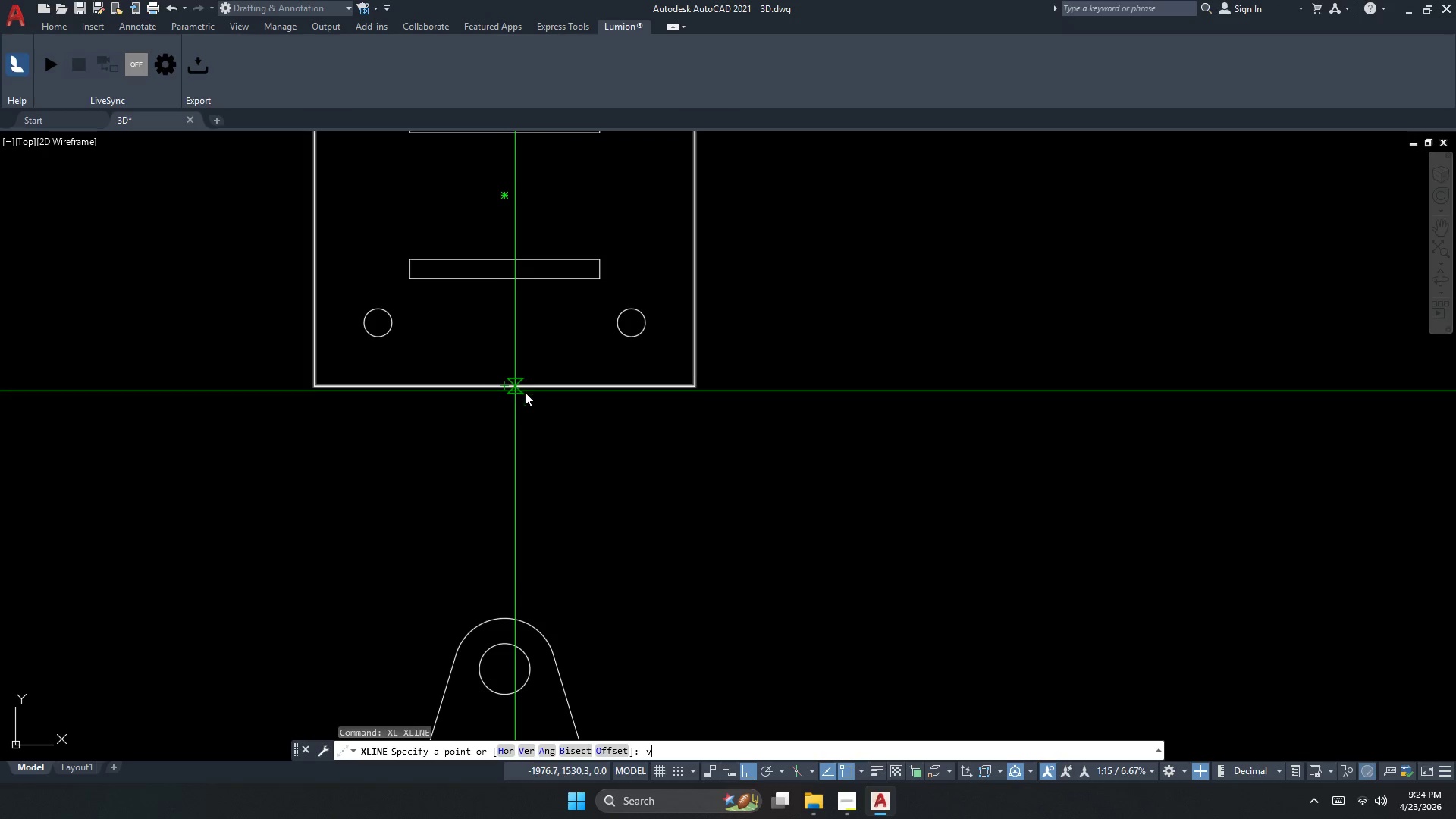 
key(Space)
 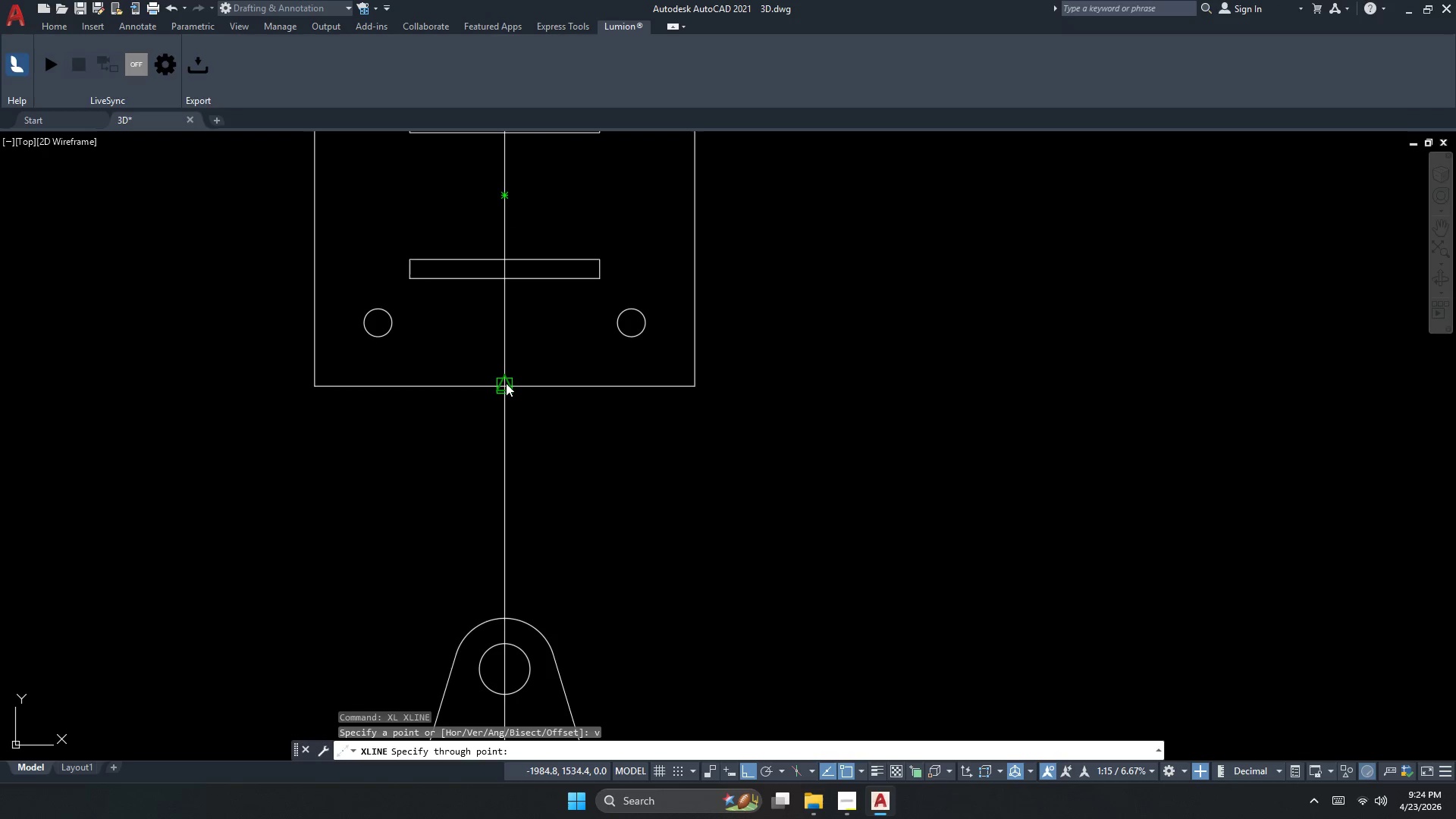 
left_click([506, 383])
 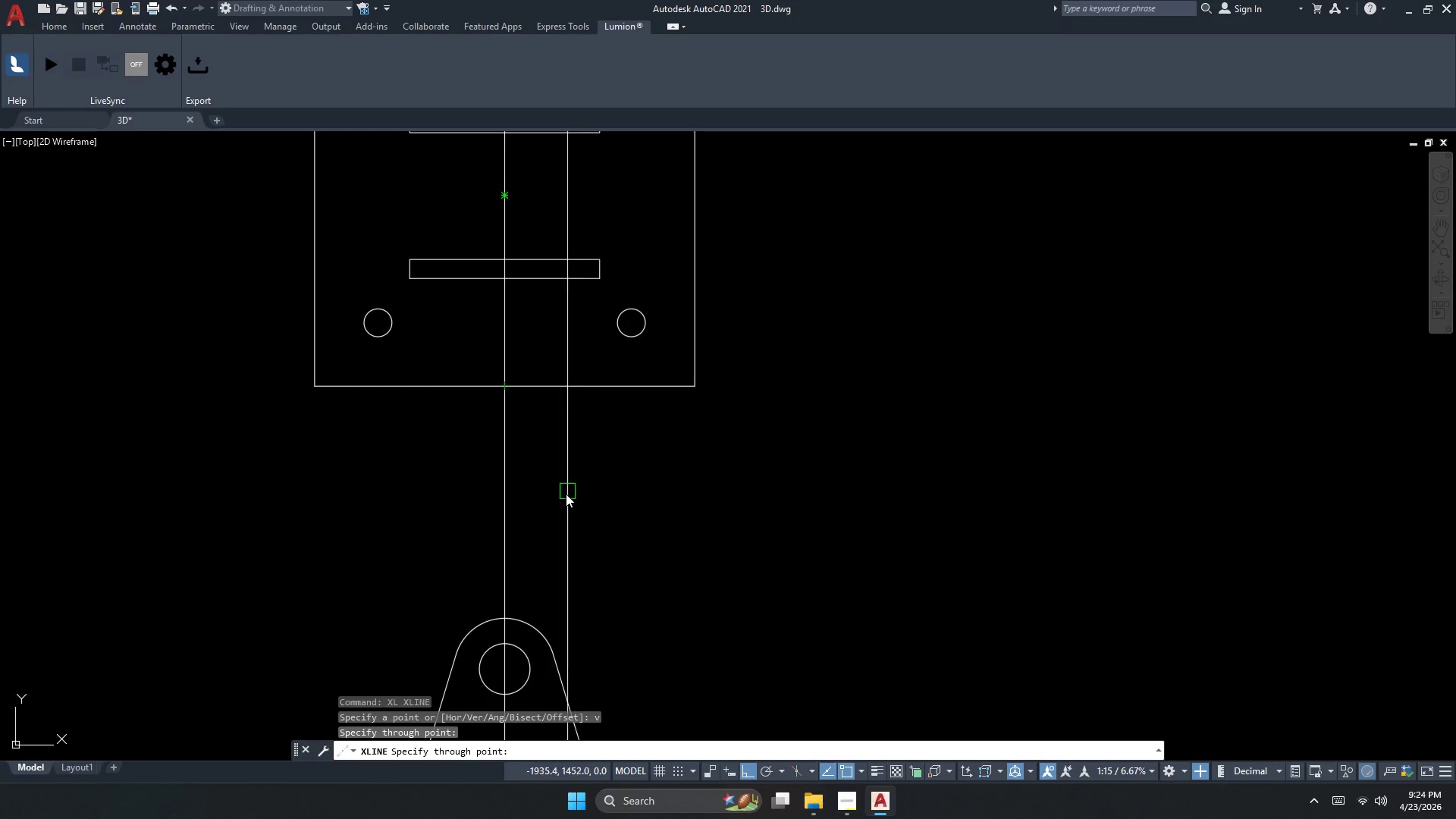 
scroll: coordinate [529, 609], scroll_direction: none, amount: 0.0
 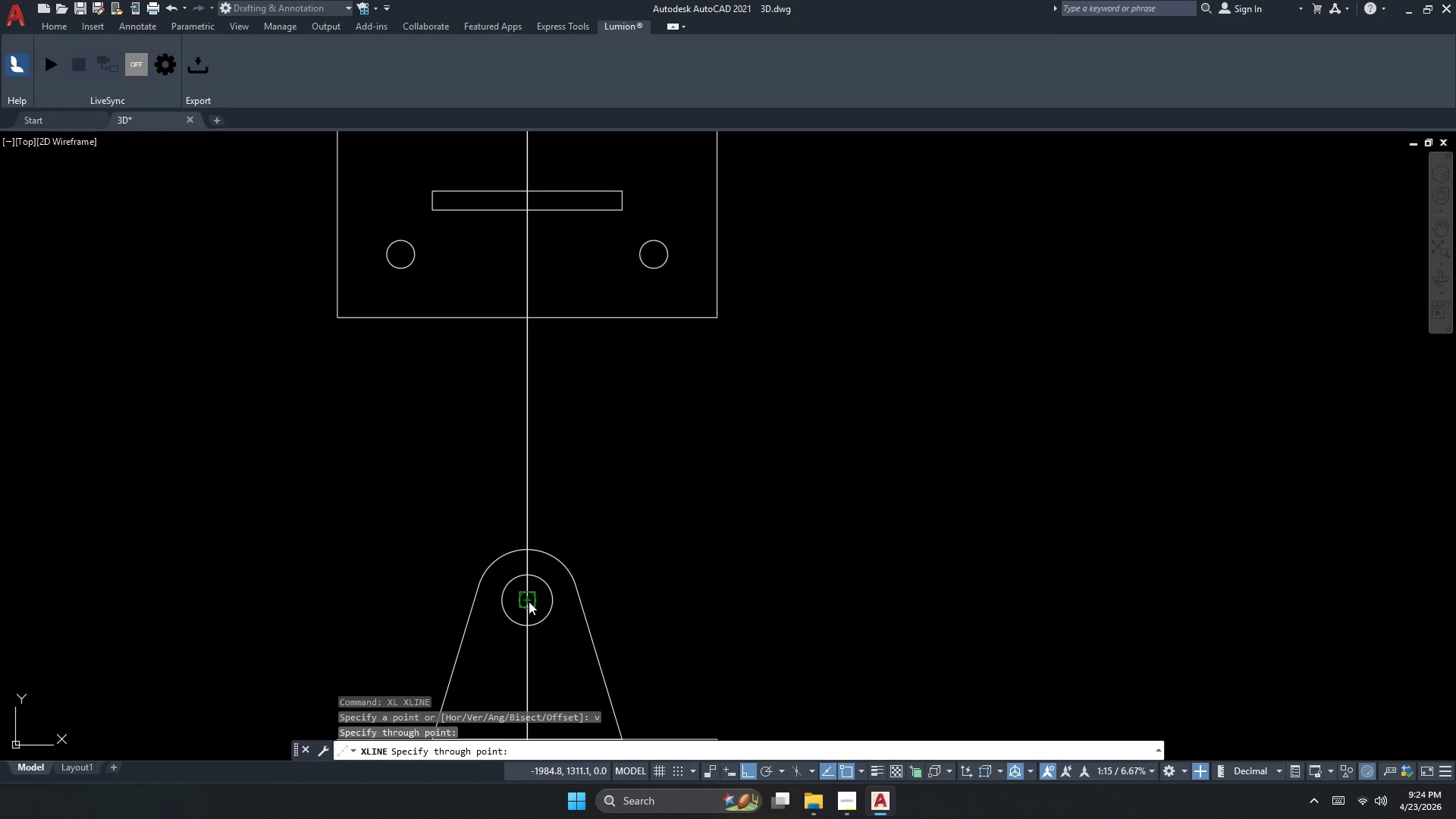 
key(Escape)
 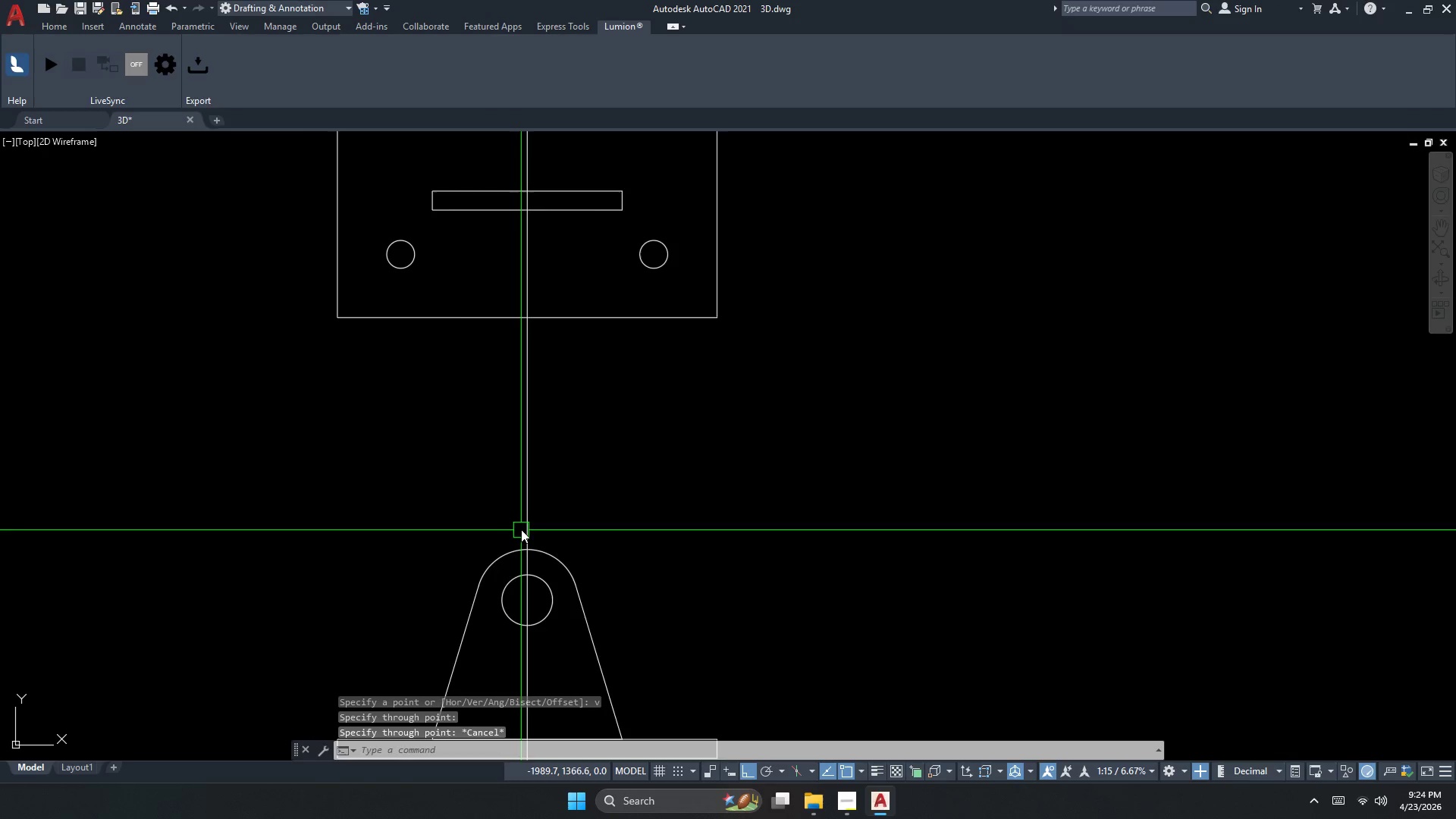 
scroll: coordinate [521, 526], scroll_direction: down, amount: 1.0
 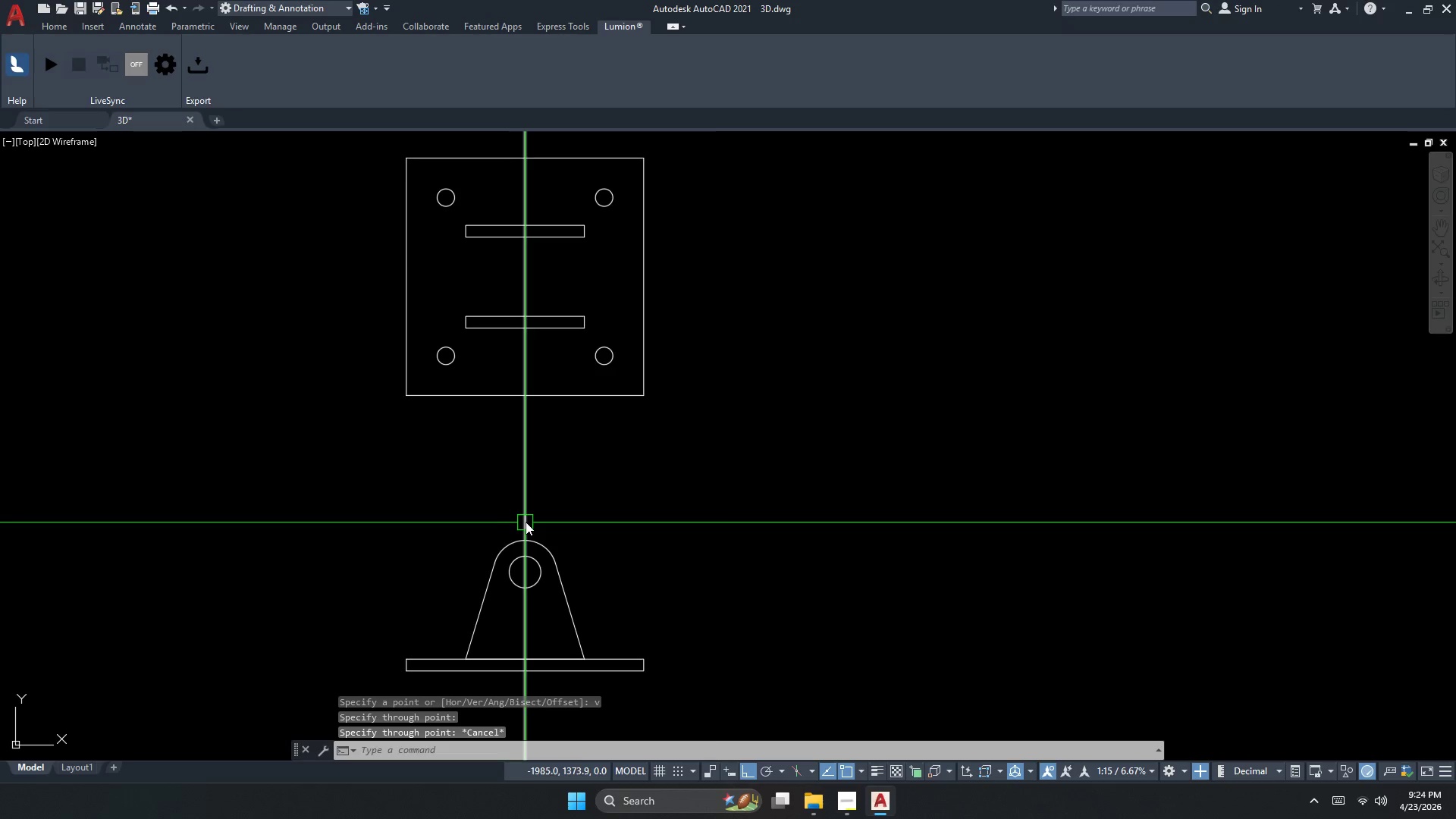 
scroll: coordinate [523, 522], scroll_direction: up, amount: 1.0
 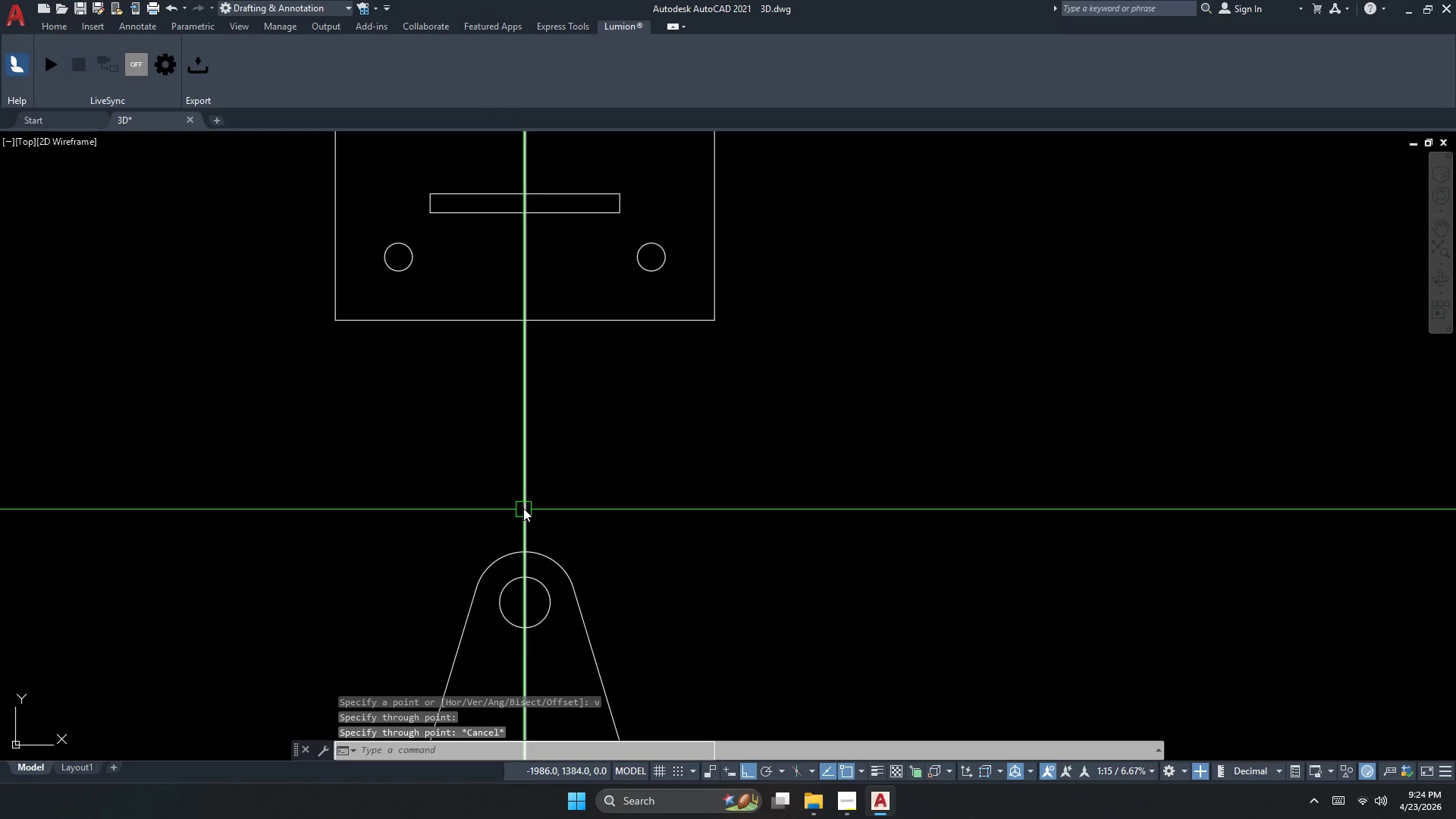 
key(Escape)
 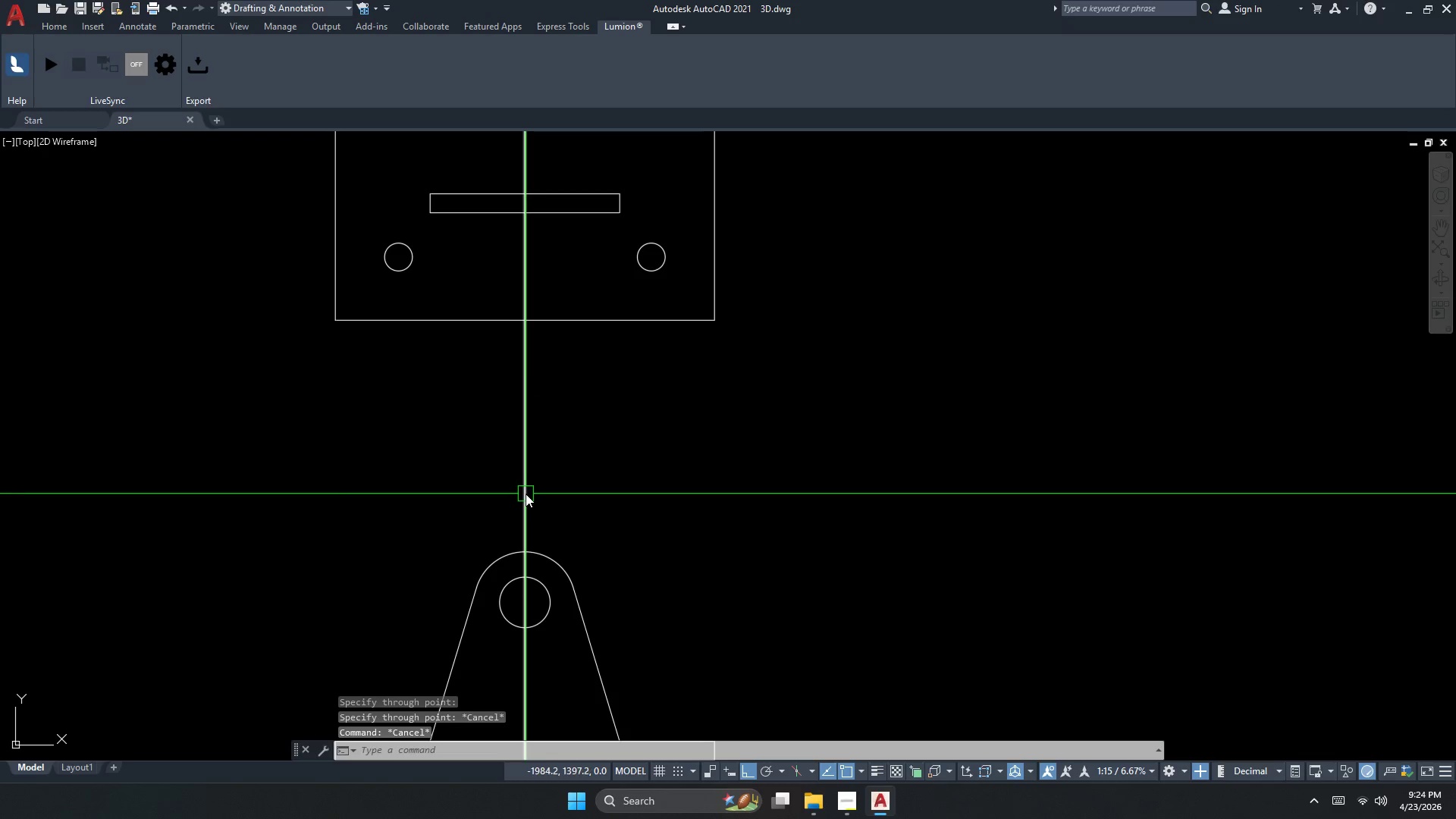 
left_click([526, 494])
 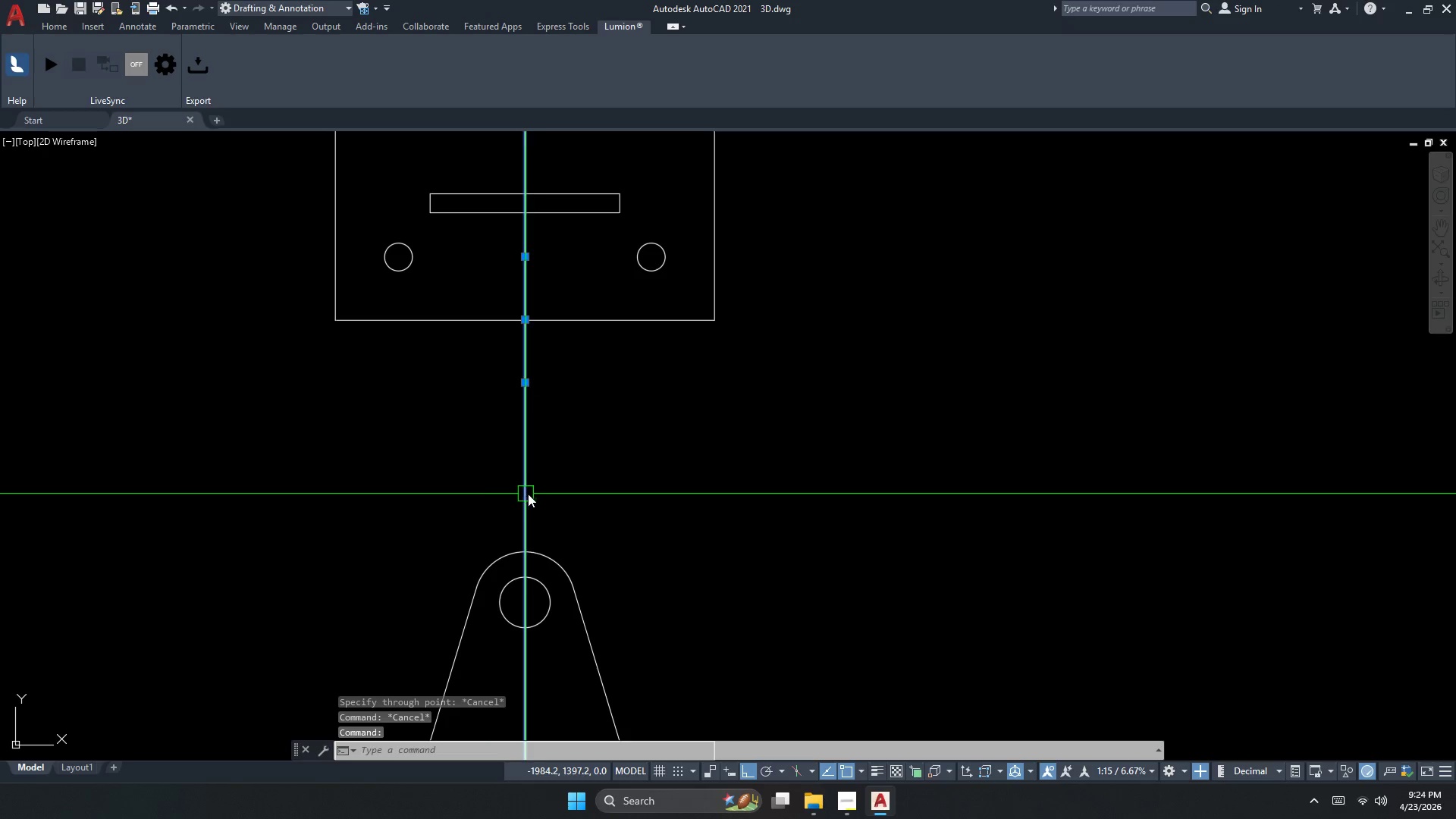 
key(E)
 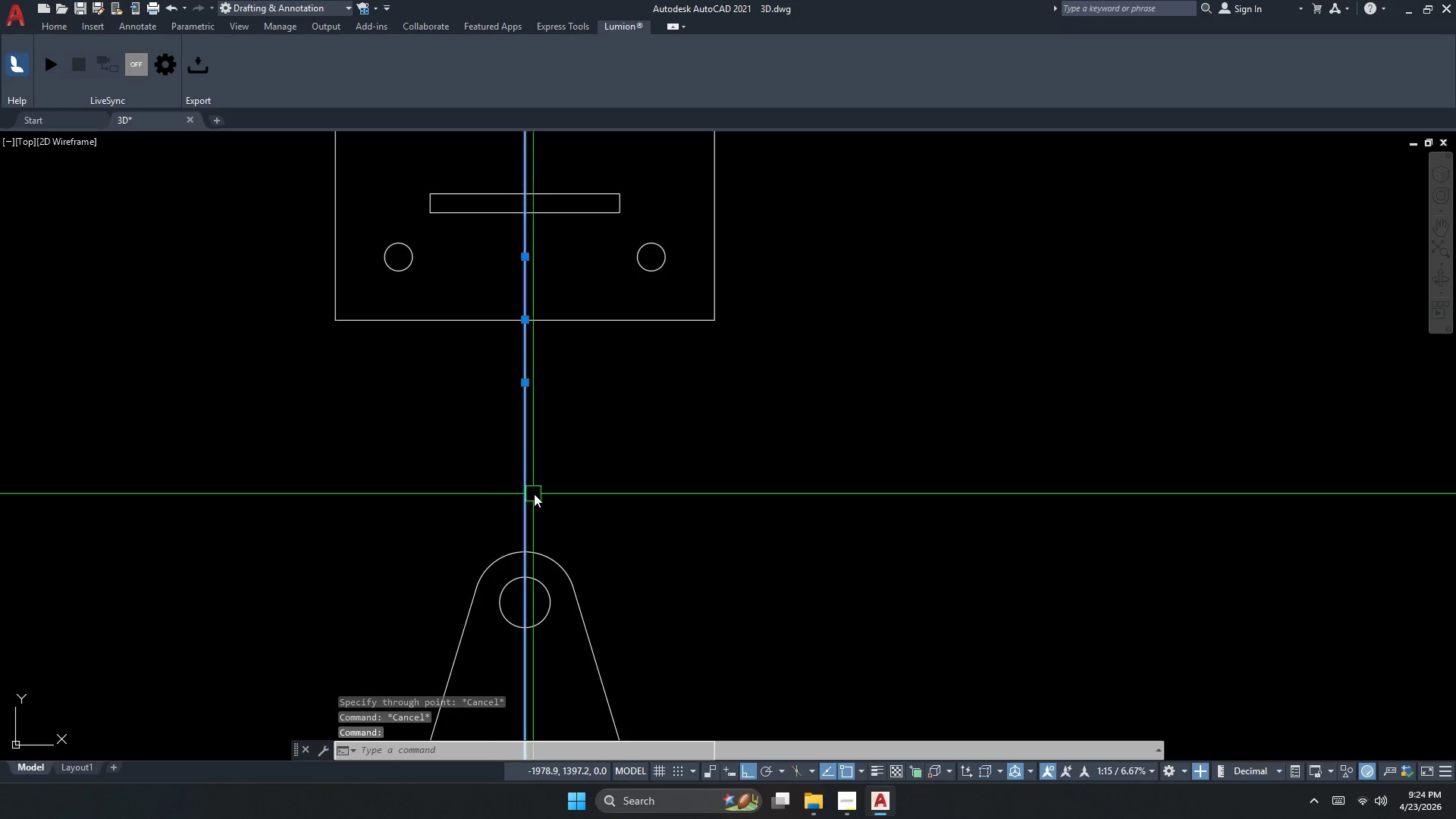 
key(Space)
 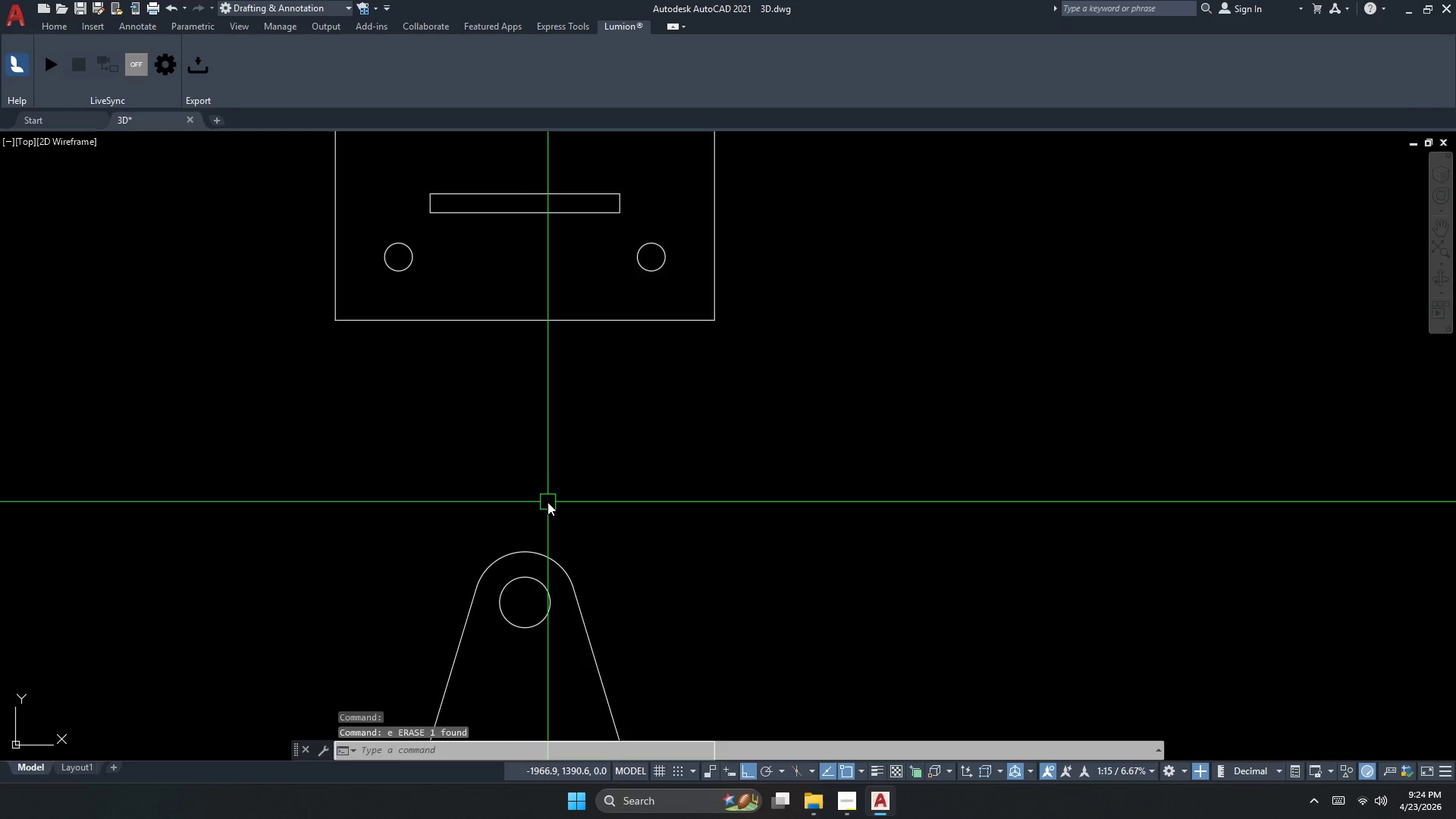 
scroll: coordinate [546, 505], scroll_direction: down, amount: 2.0
 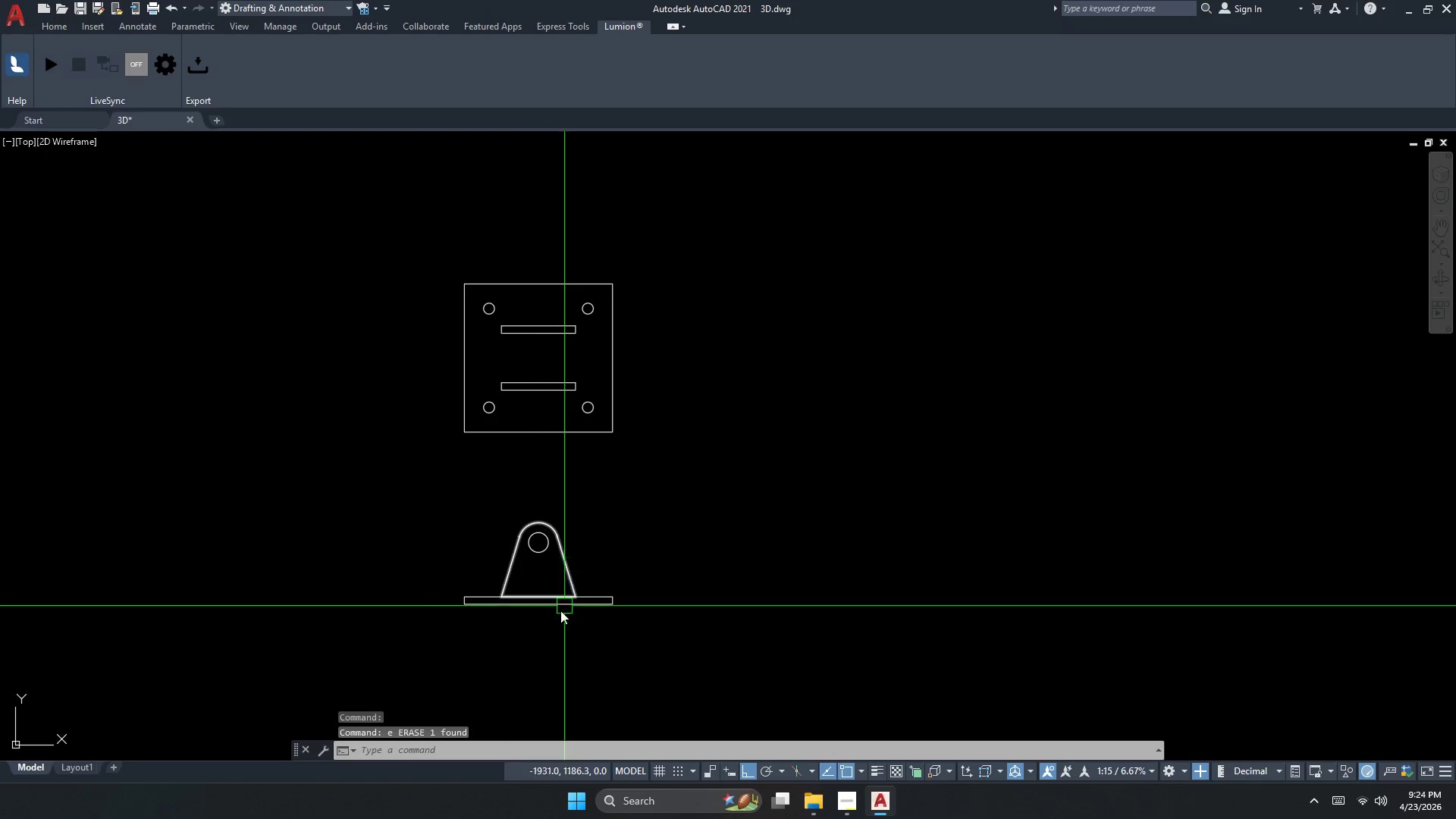 
left_click_drag(start_coordinate=[635, 649], to_coordinate=[629, 637])
 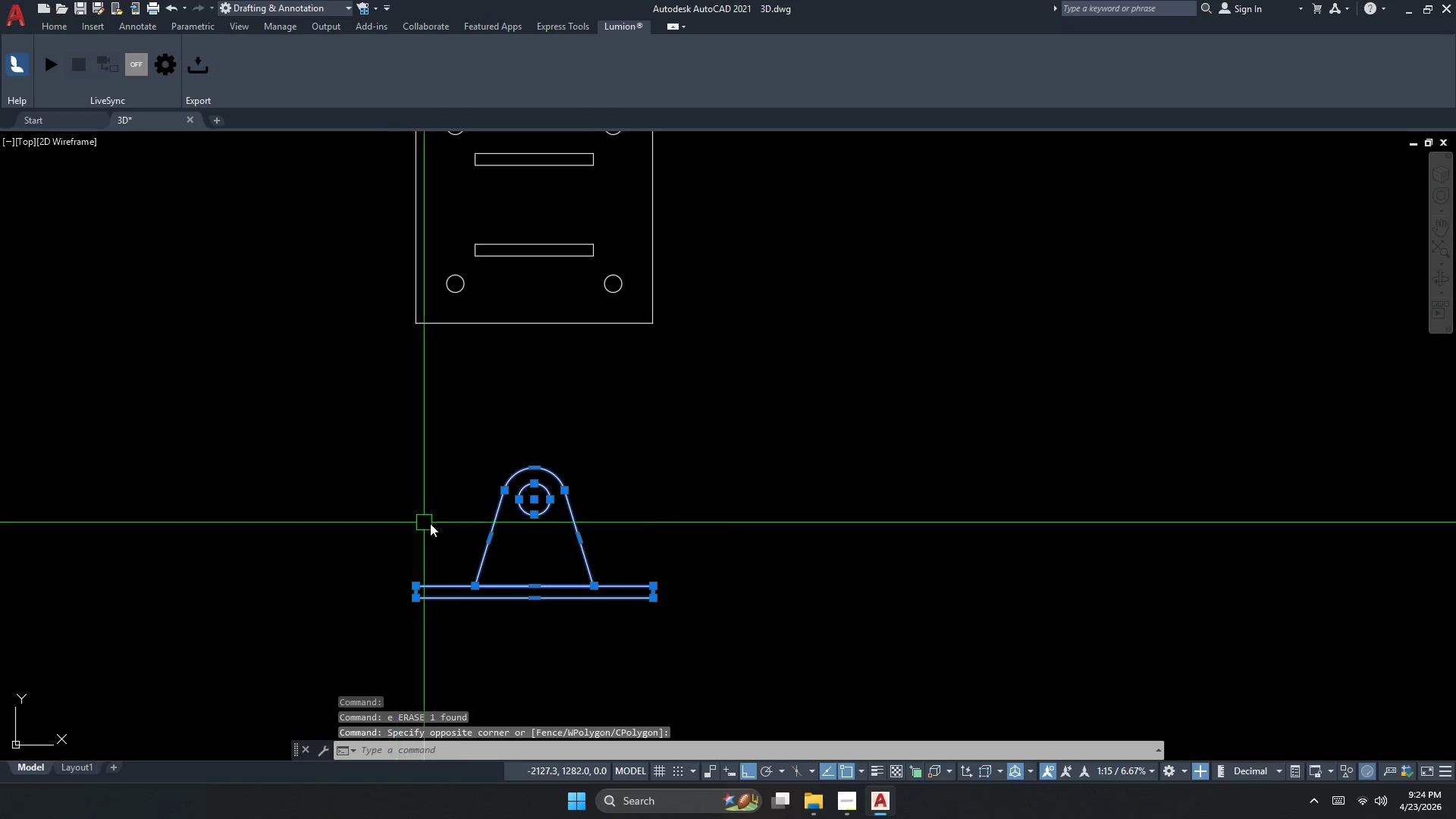 
scroll: coordinate [544, 617], scroll_direction: up, amount: 1.0
 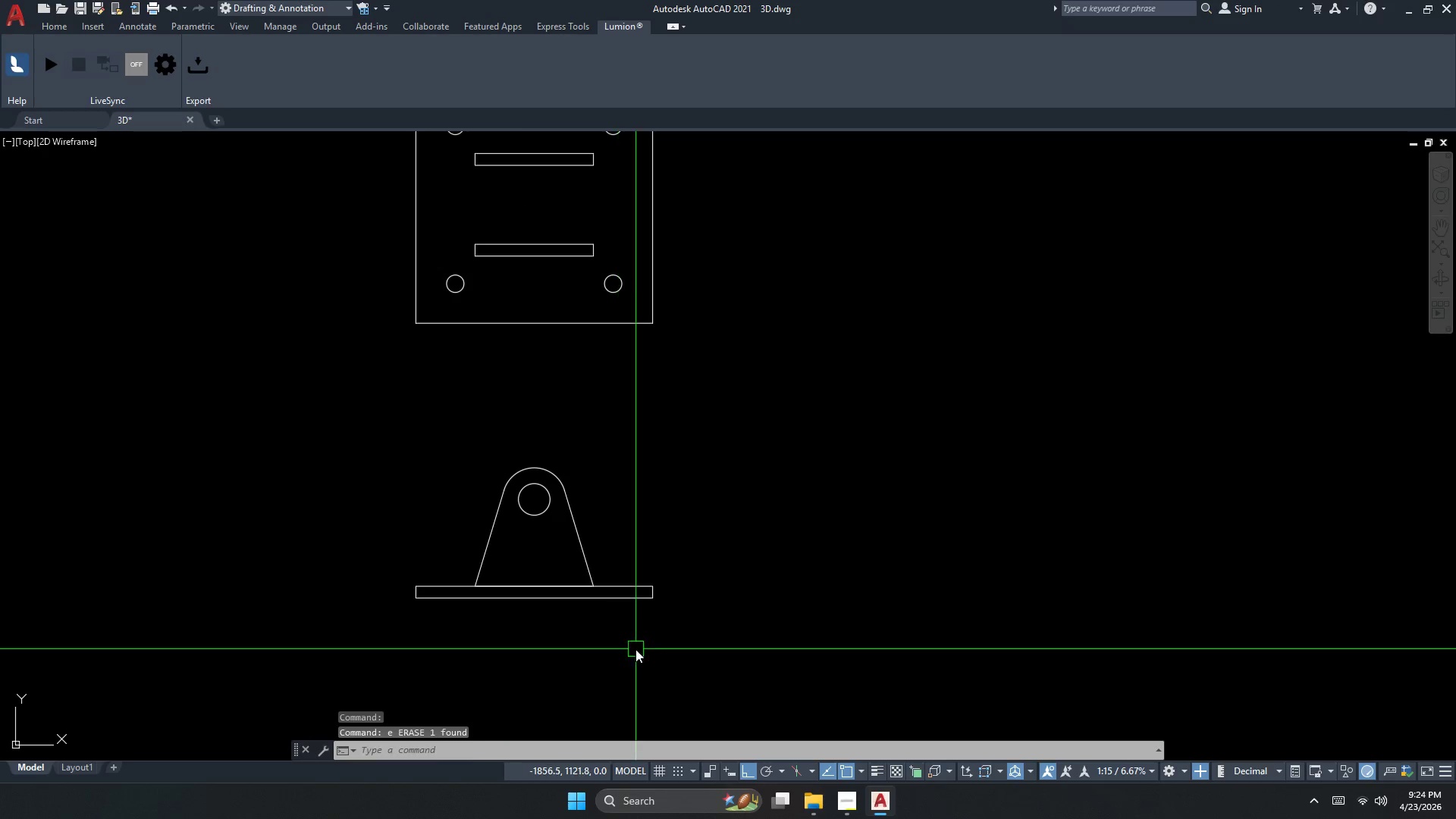 
key(Escape)
 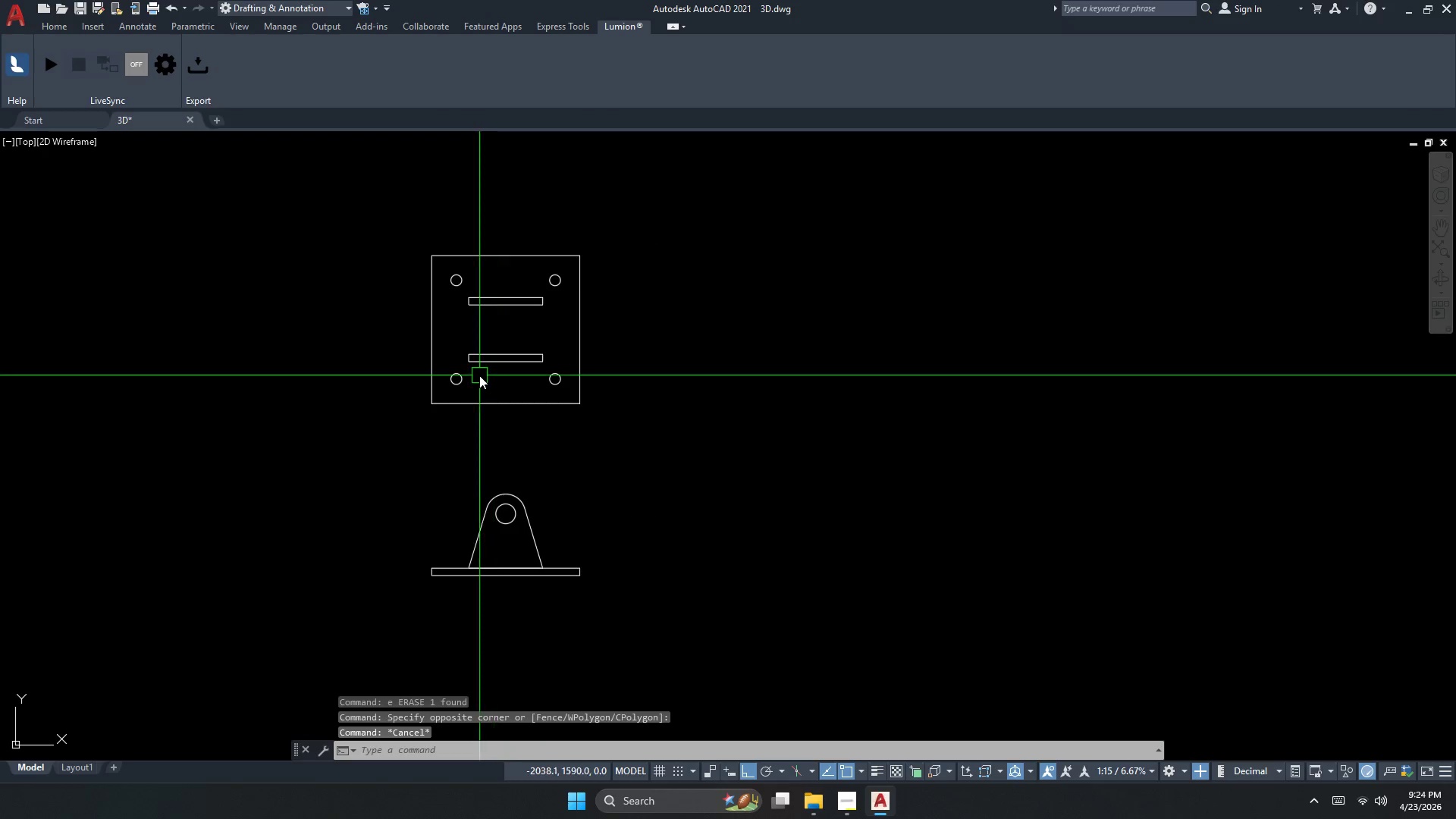 
scroll: coordinate [458, 538], scroll_direction: down, amount: 1.0
 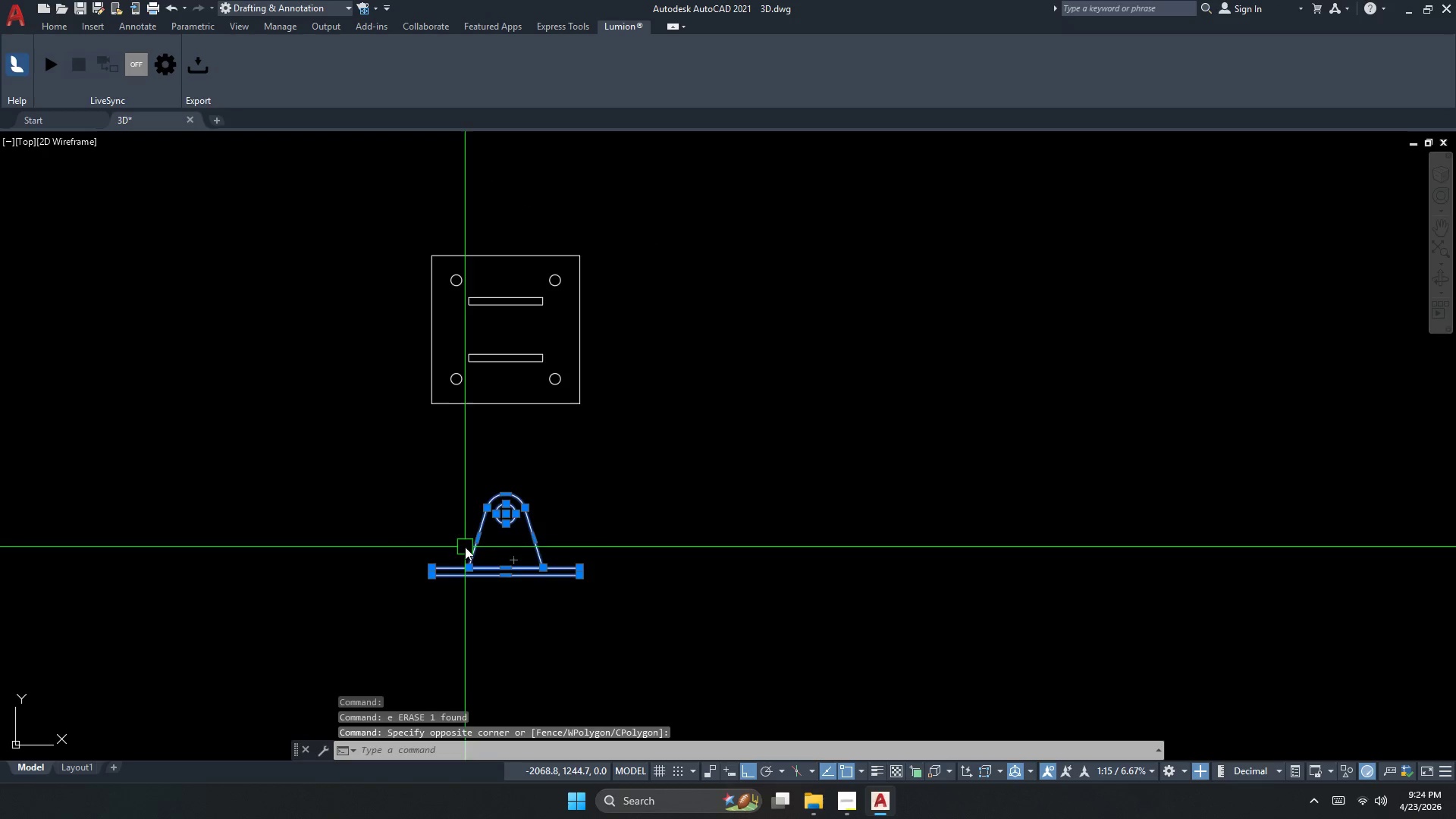 
key(Escape)
 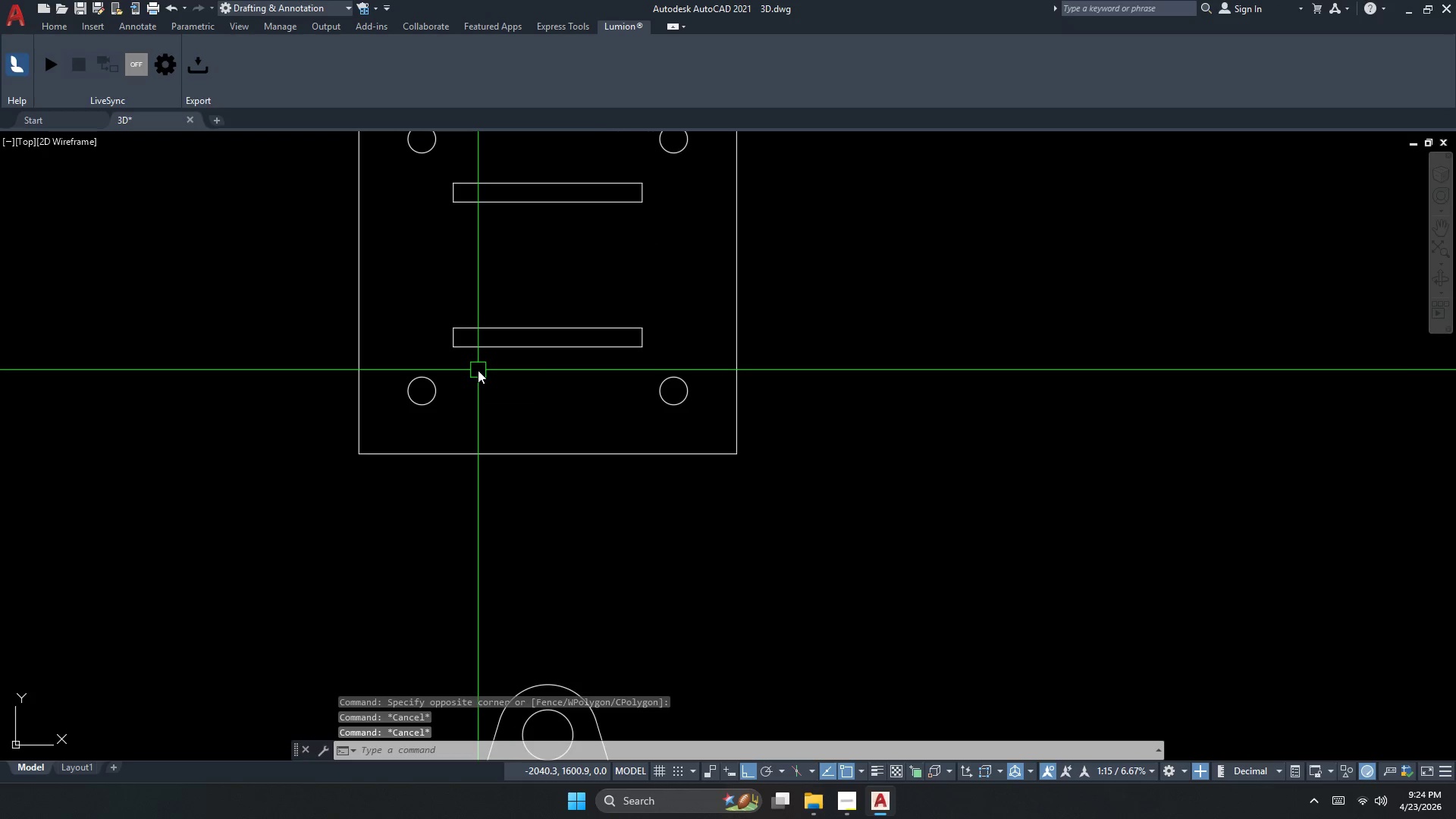 
key(Escape)
 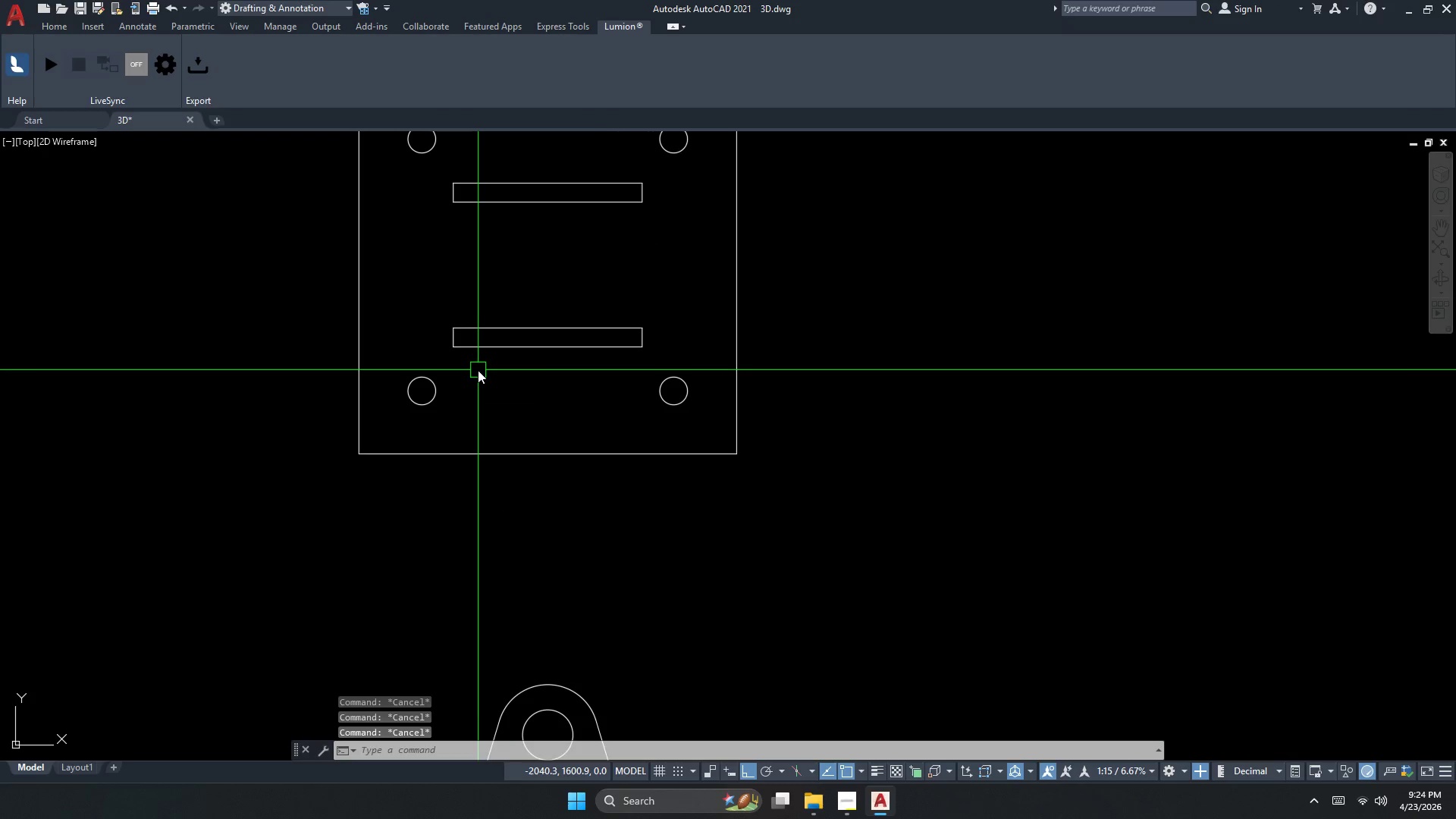 
scroll: coordinate [478, 370], scroll_direction: up, amount: 2.0
 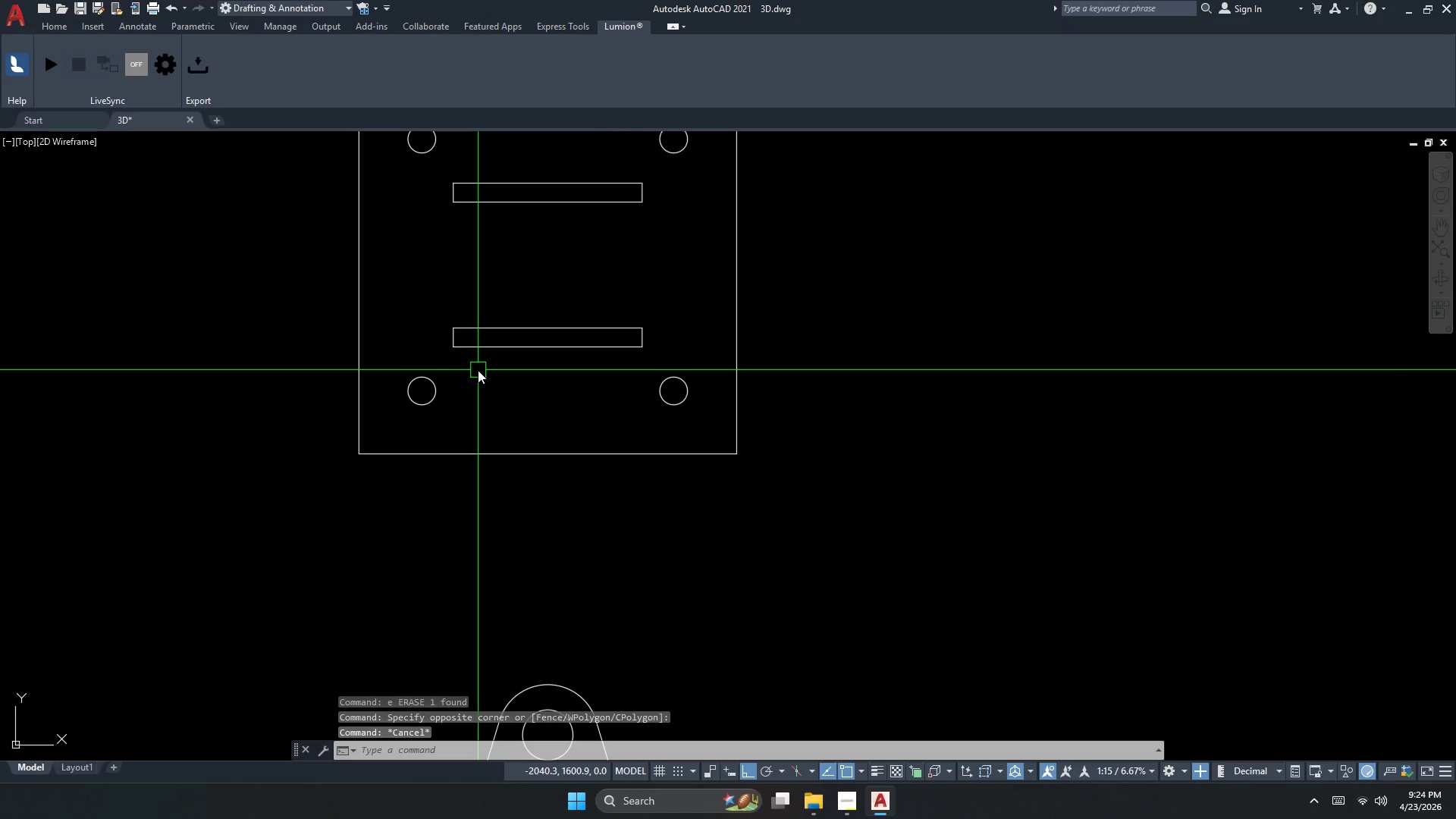 
type(xl v)
 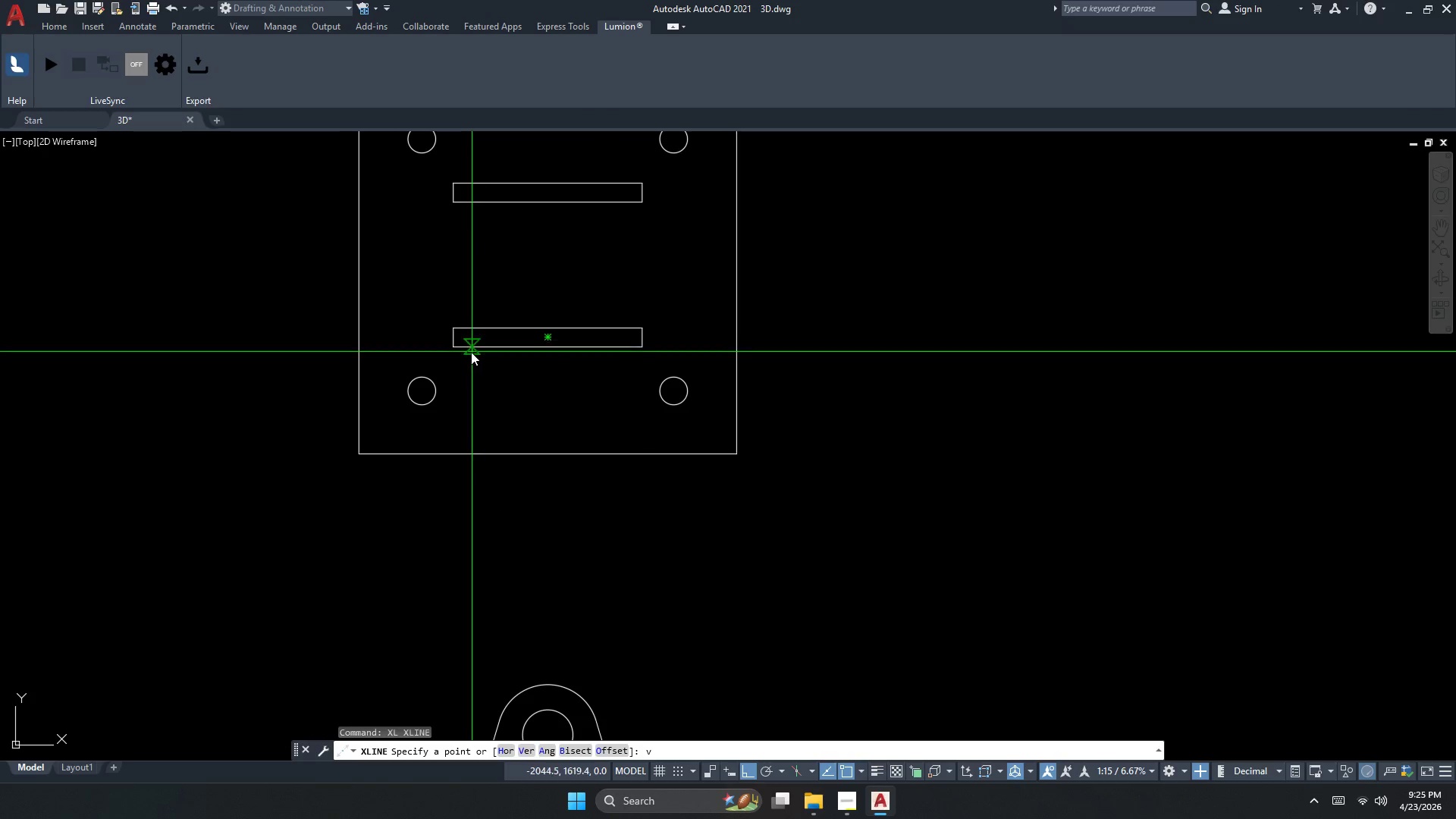 
key(Space)
 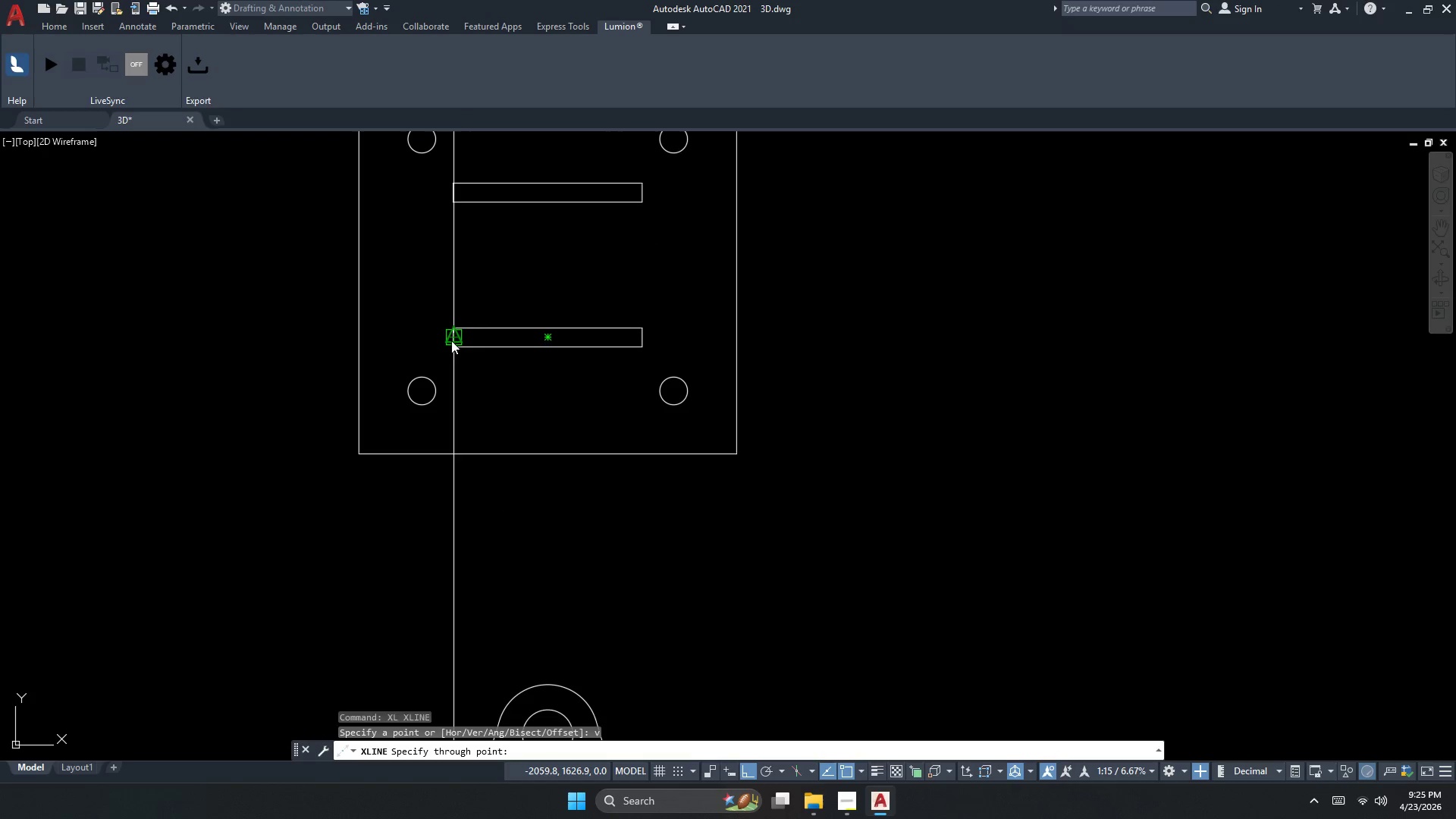 
left_click_drag(start_coordinate=[451, 340], to_coordinate=[458, 340])
 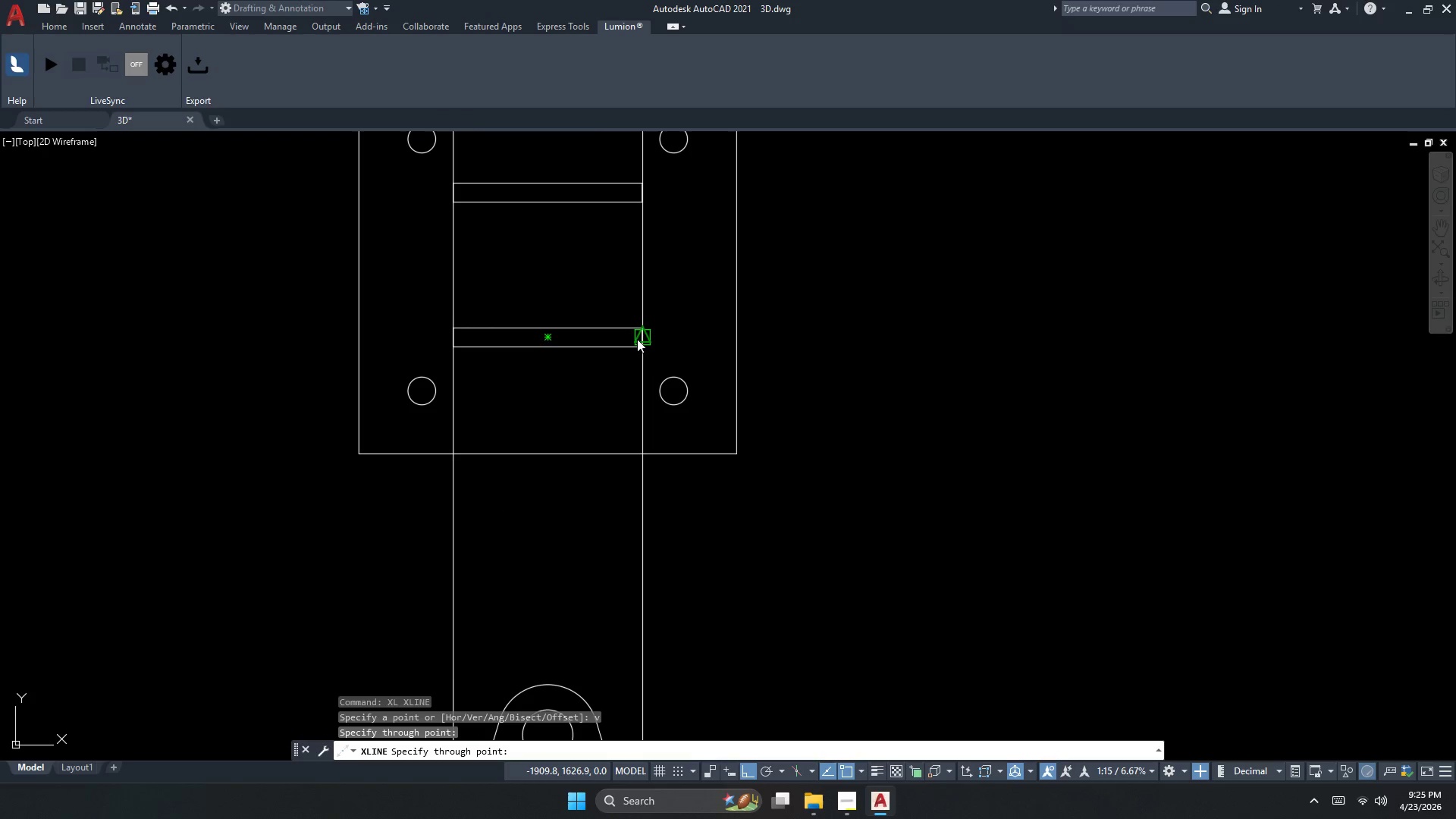 
left_click([639, 340])
 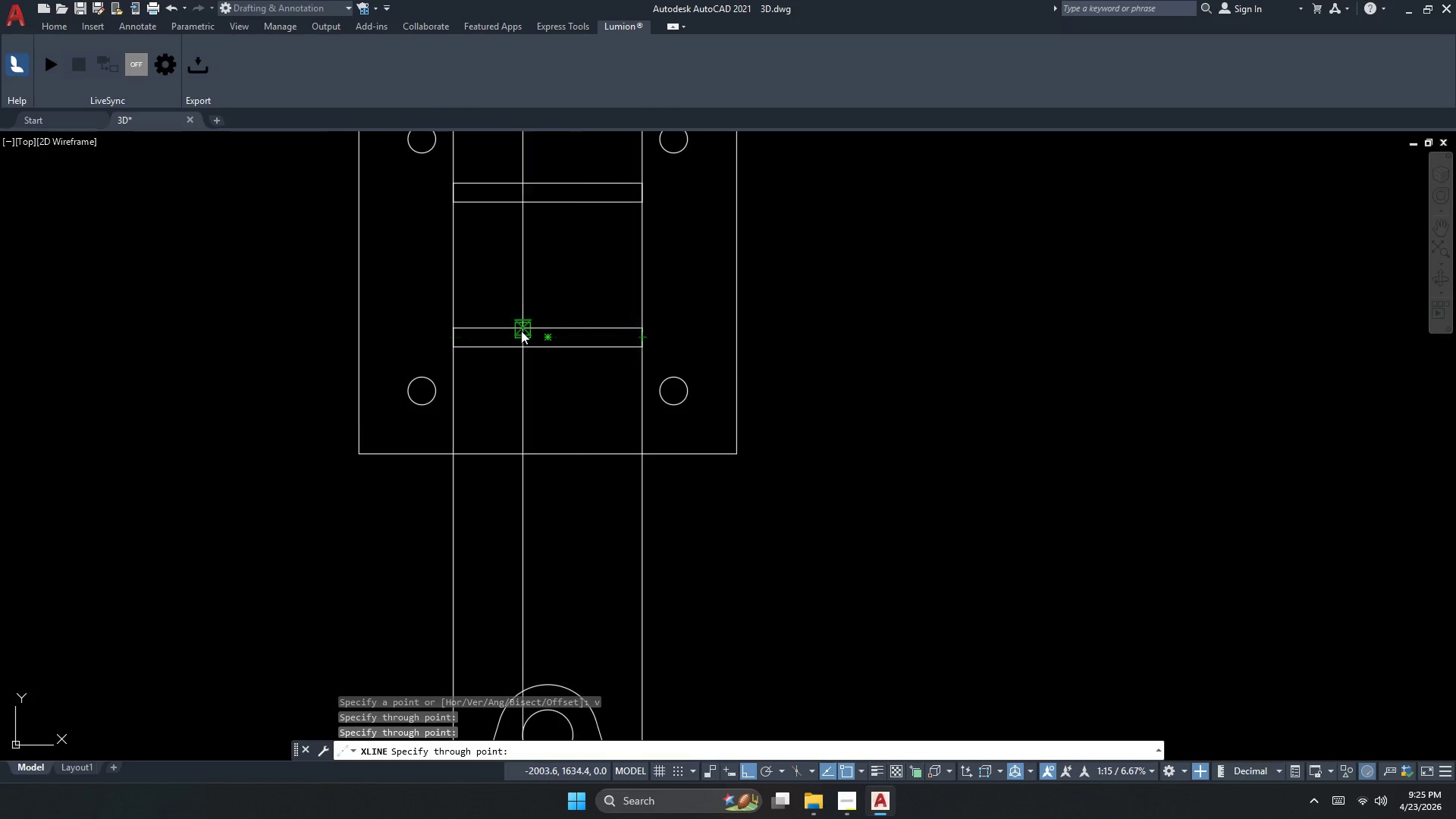 
scroll: coordinate [507, 332], scroll_direction: down, amount: 2.0
 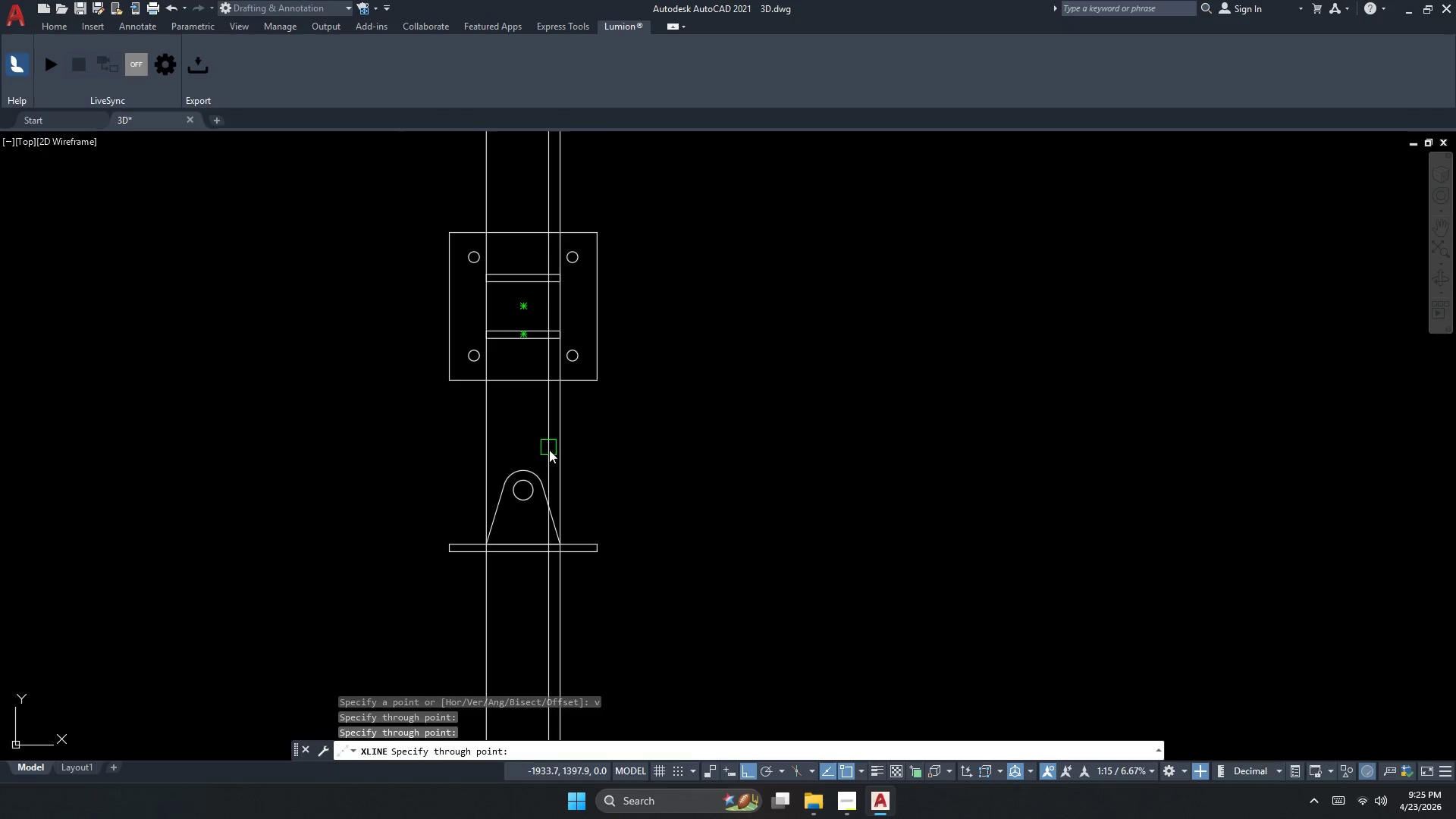 
scroll: coordinate [535, 473], scroll_direction: up, amount: 1.0
 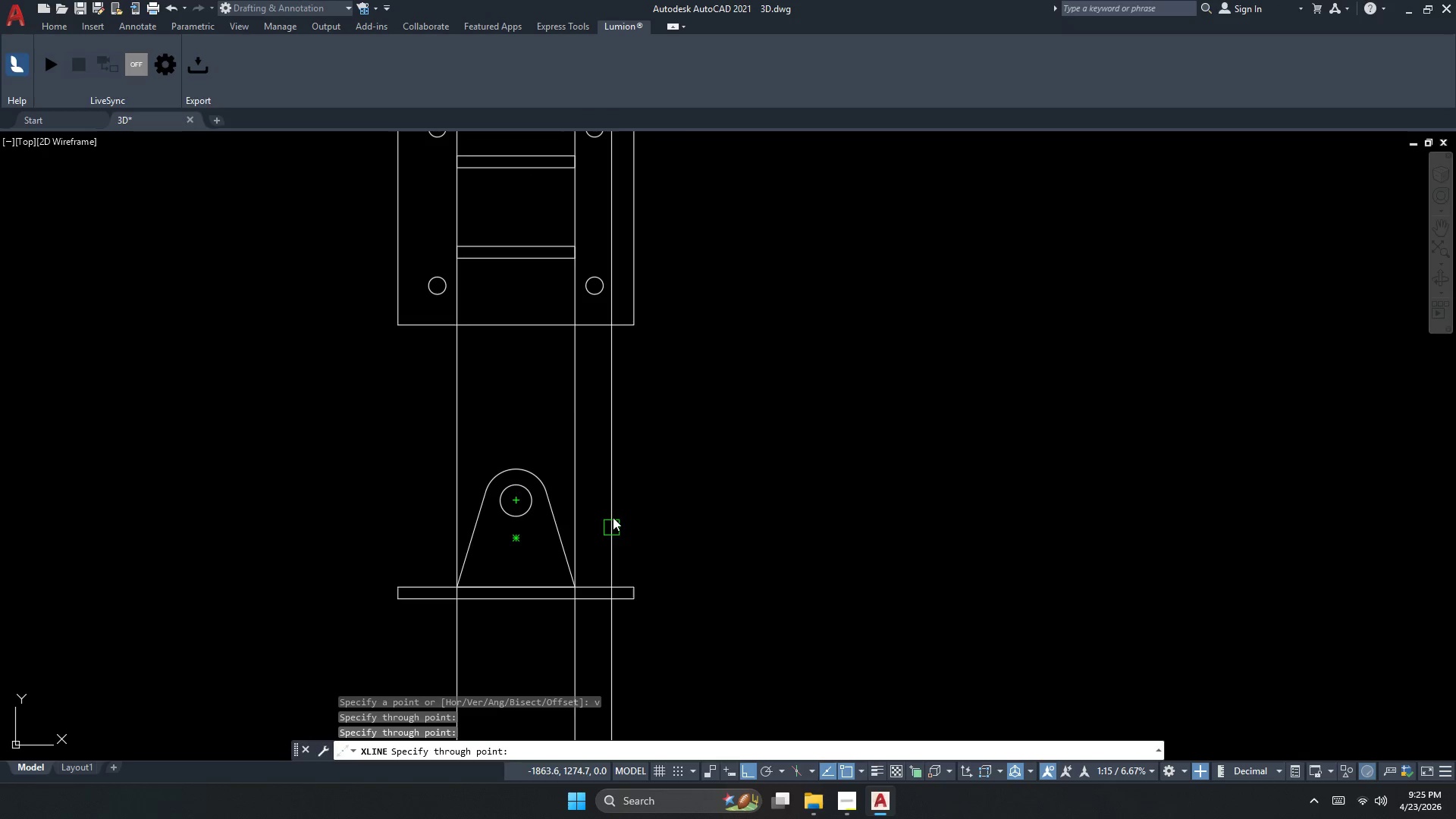 
key(Escape)
 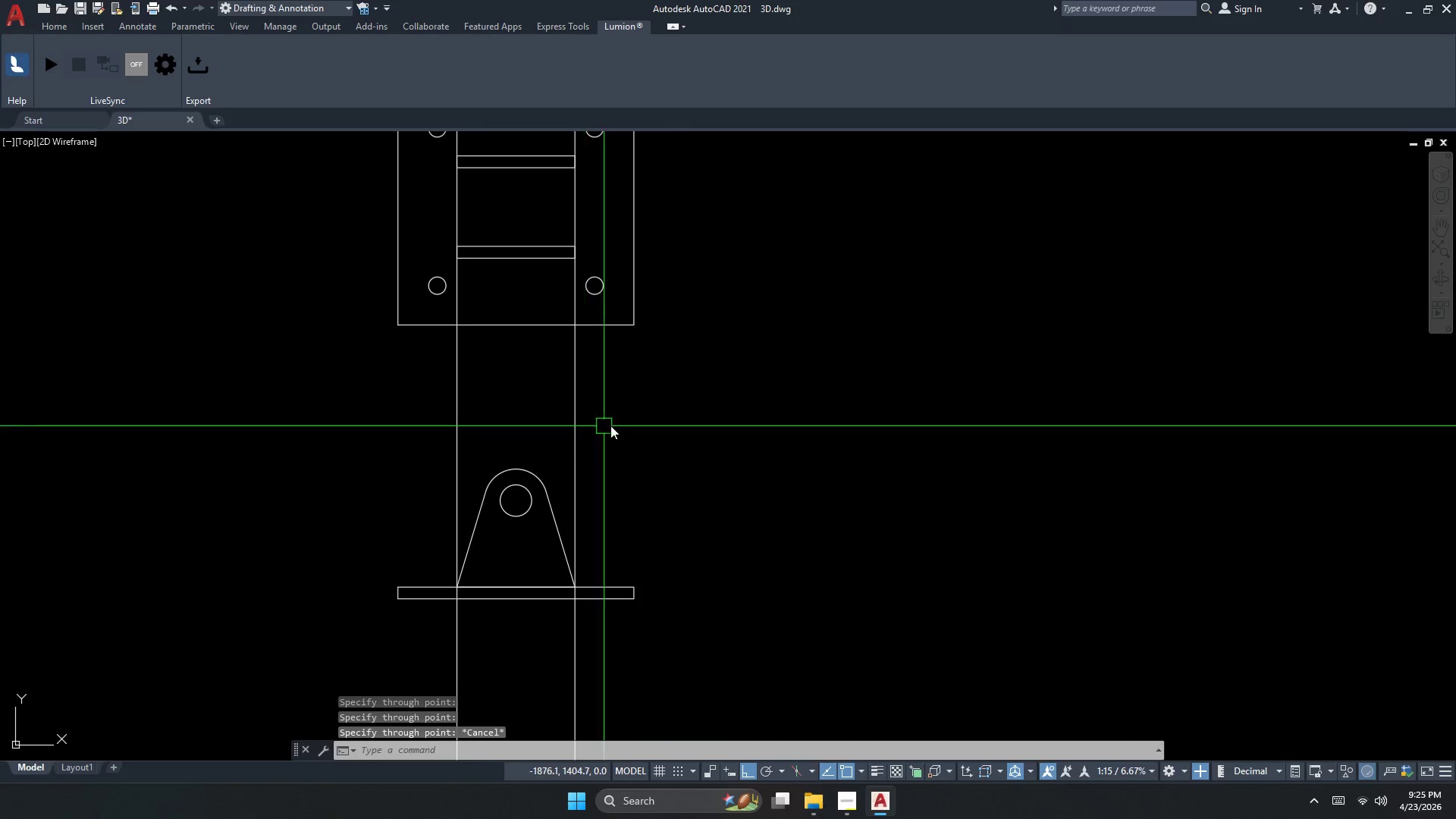 
left_click_drag(start_coordinate=[615, 425], to_coordinate=[598, 425])
 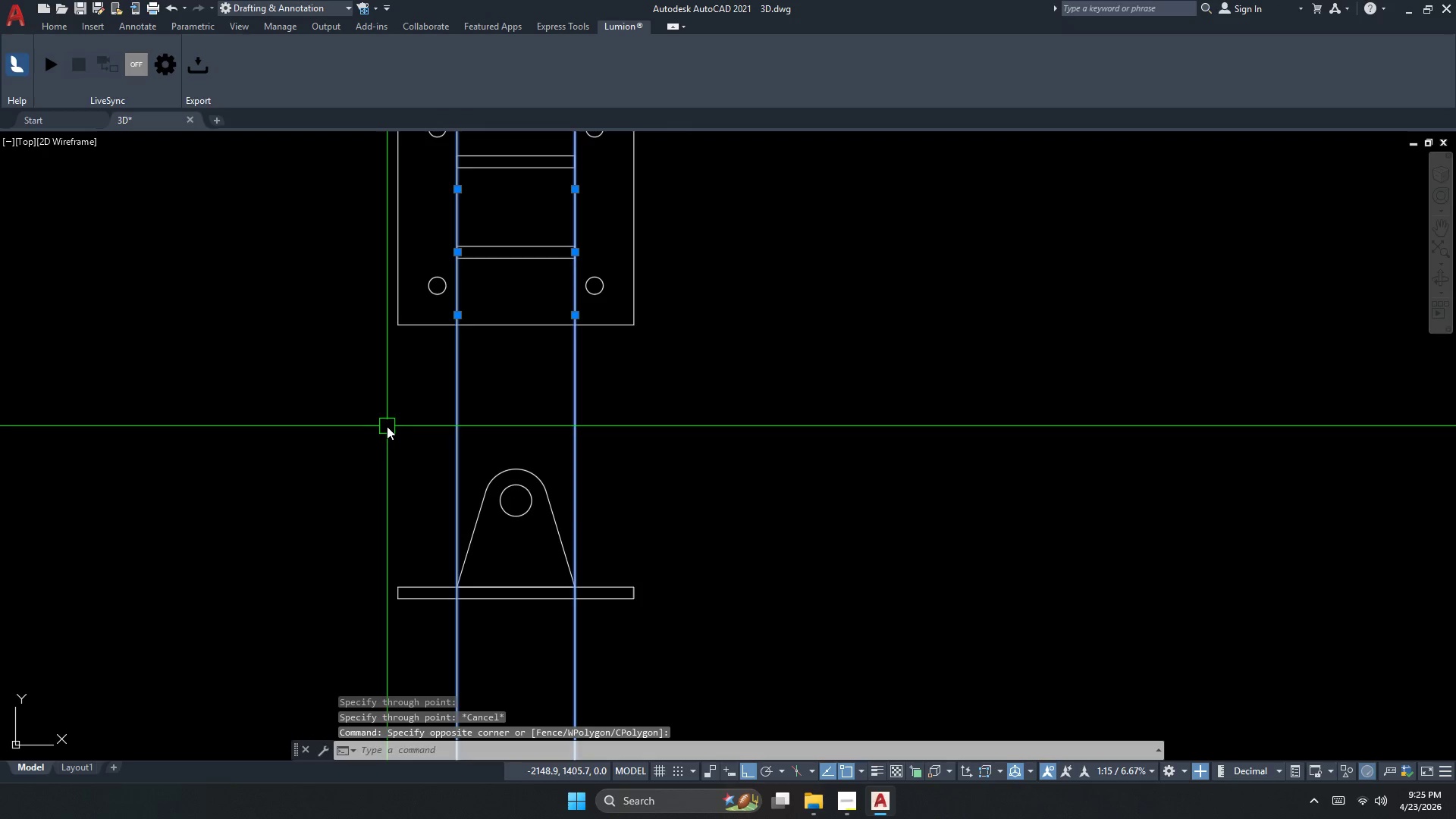 
key(E)
 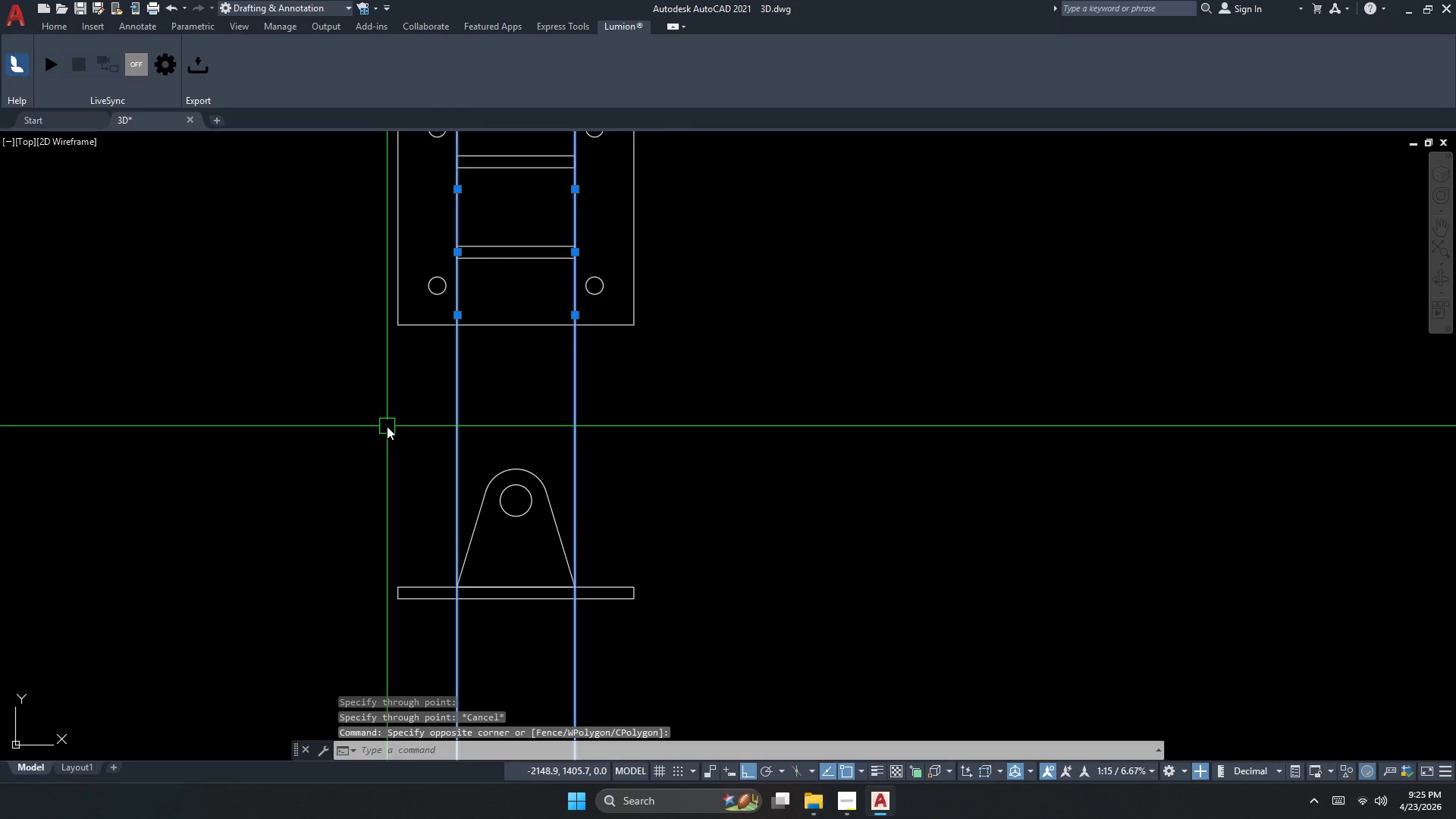 
key(Space)
 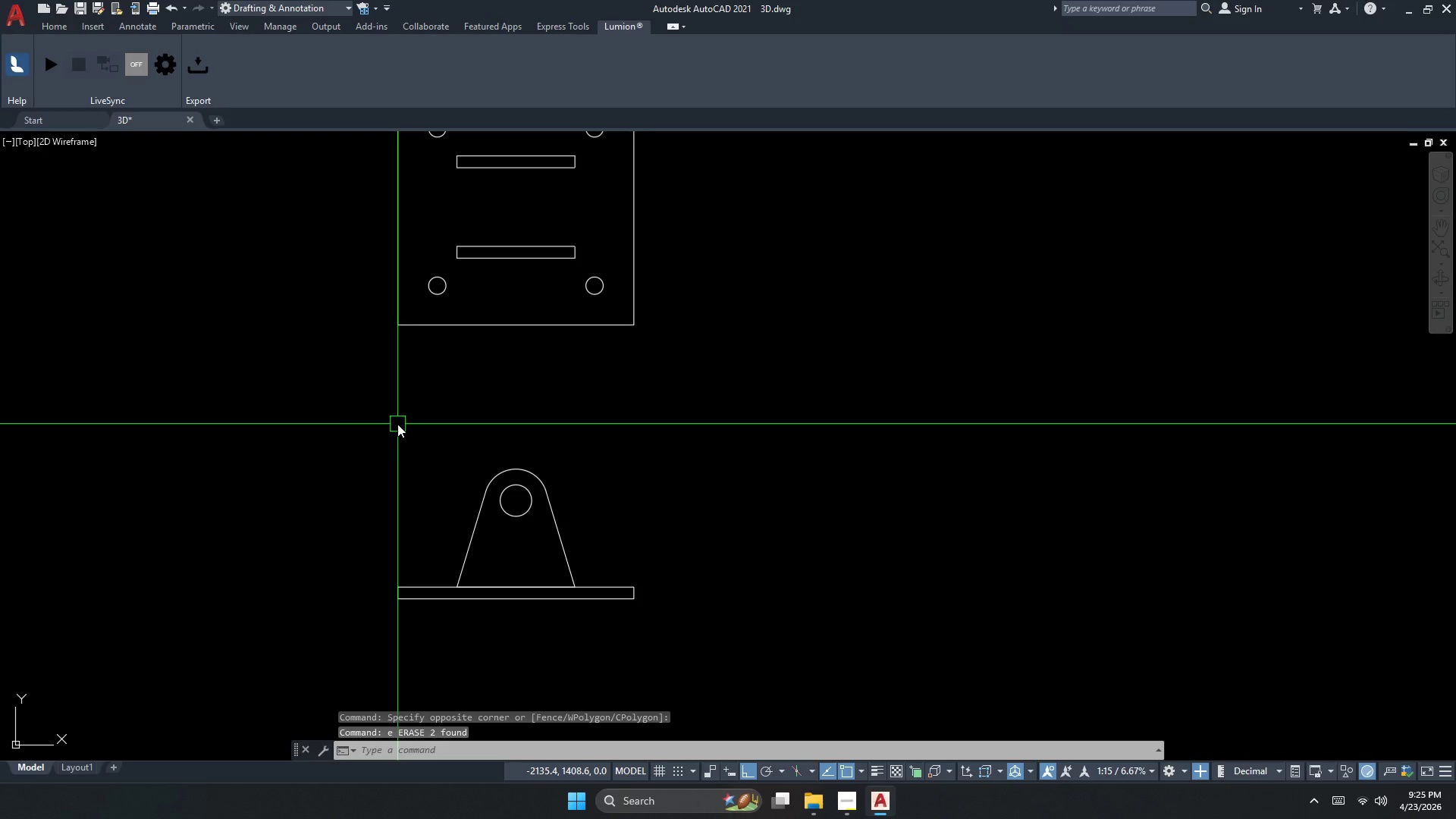 
scroll: coordinate [494, 469], scroll_direction: none, amount: 0.0
 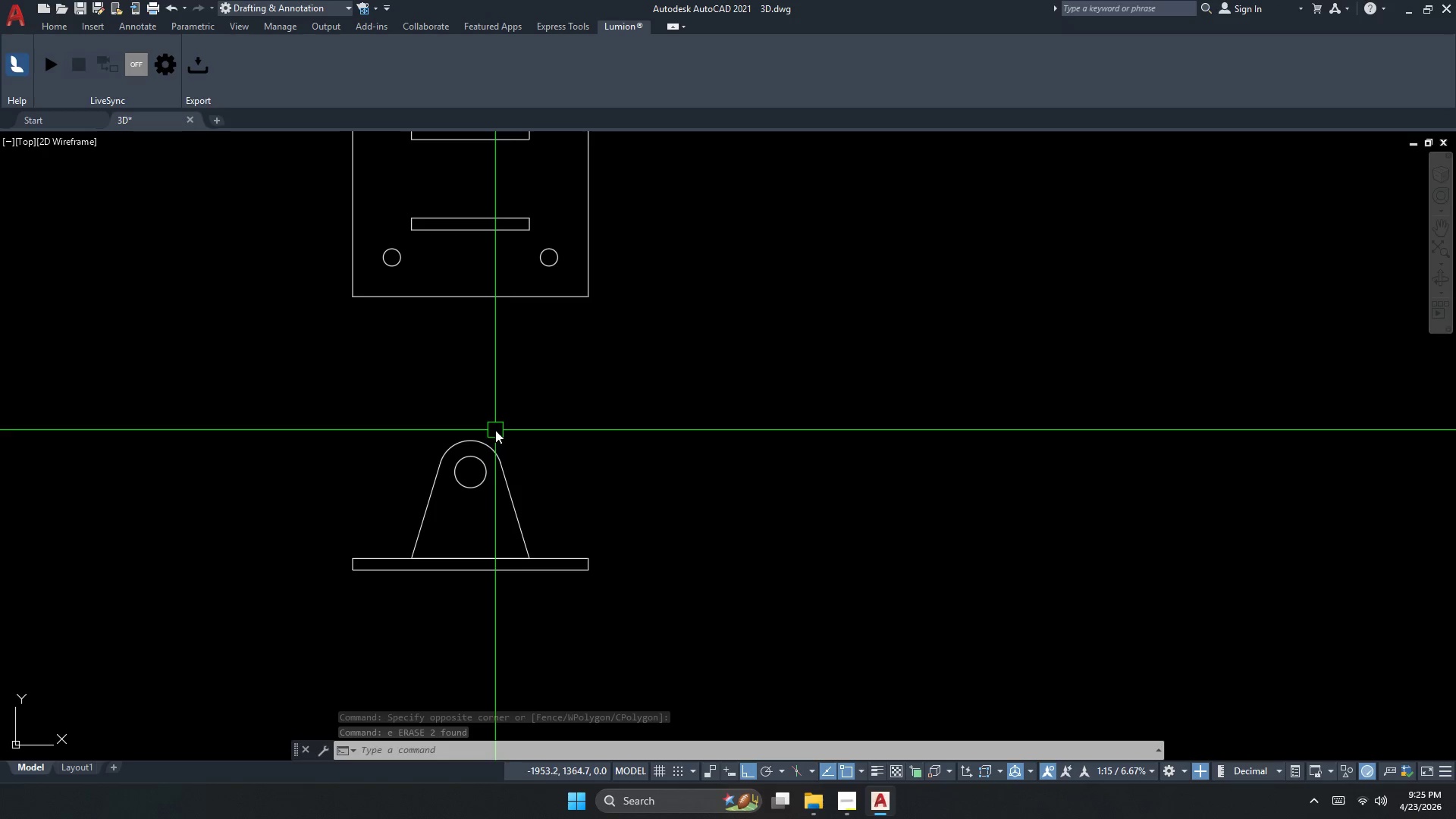 
left_click([478, 482])
 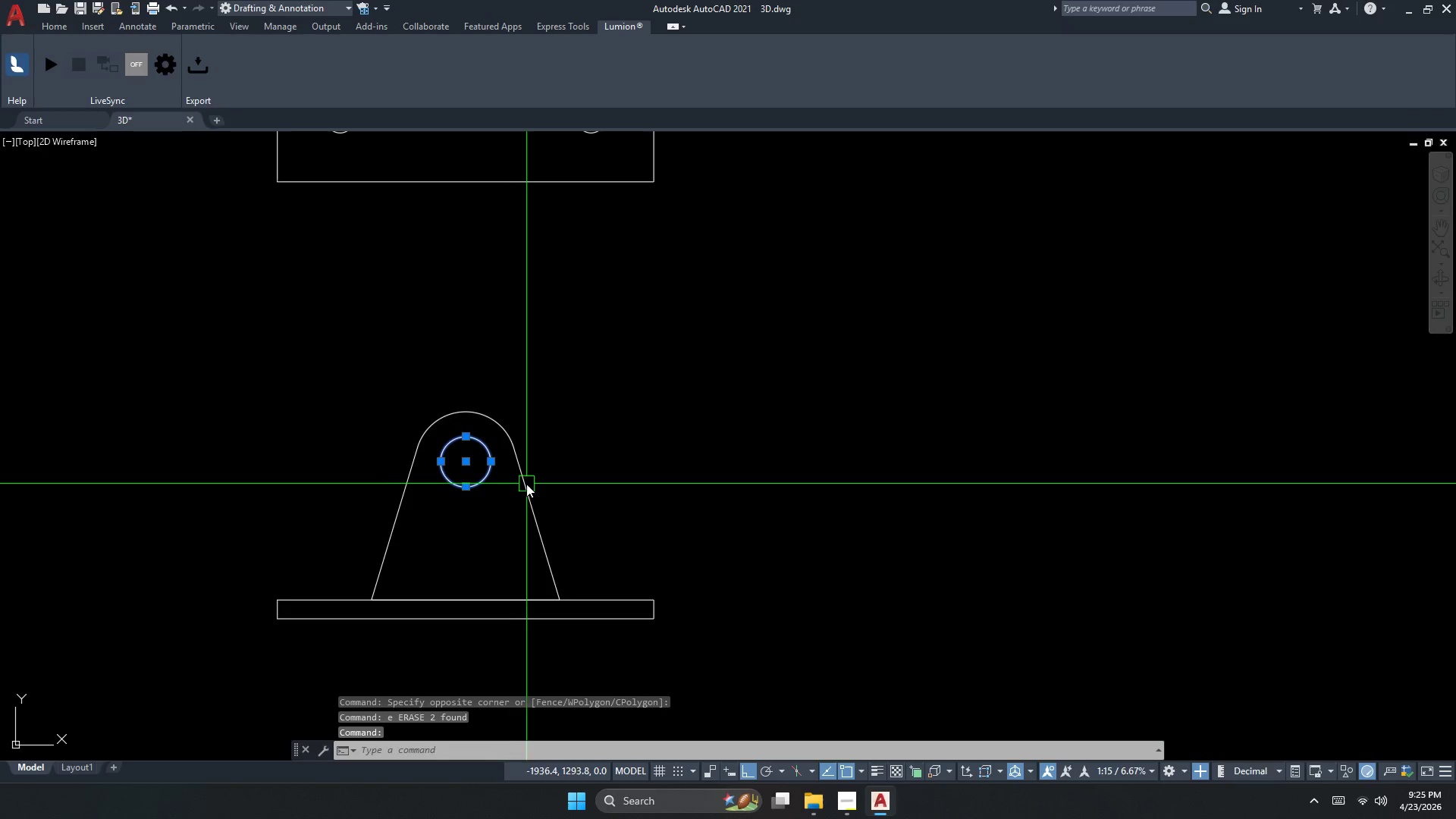 
scroll: coordinate [478, 490], scroll_direction: up, amount: 1.0
 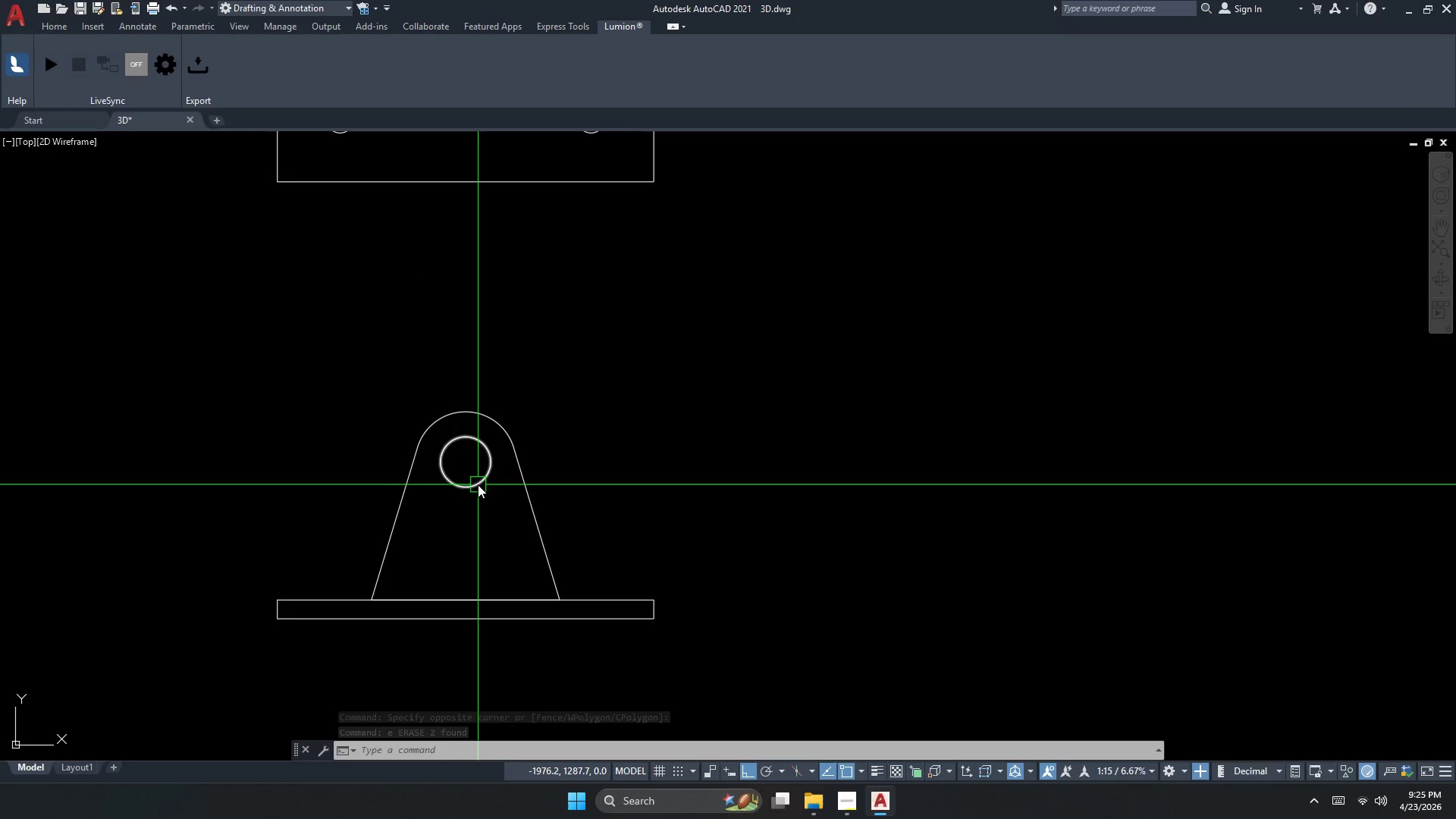 
key(Escape)
key(Escape)
key(Escape)
type(dli )
 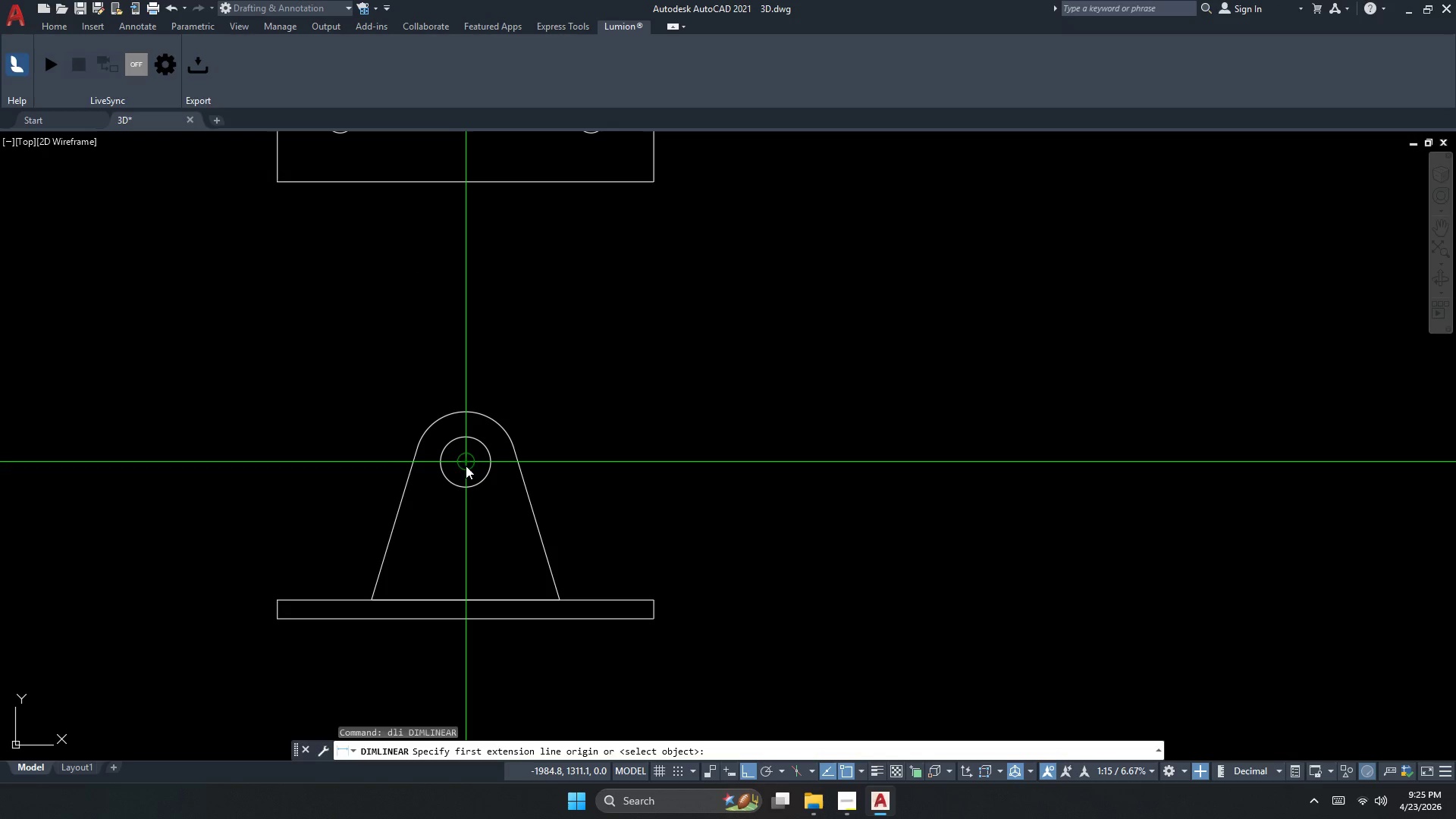 
left_click_drag(start_coordinate=[466, 466], to_coordinate=[466, 470])
 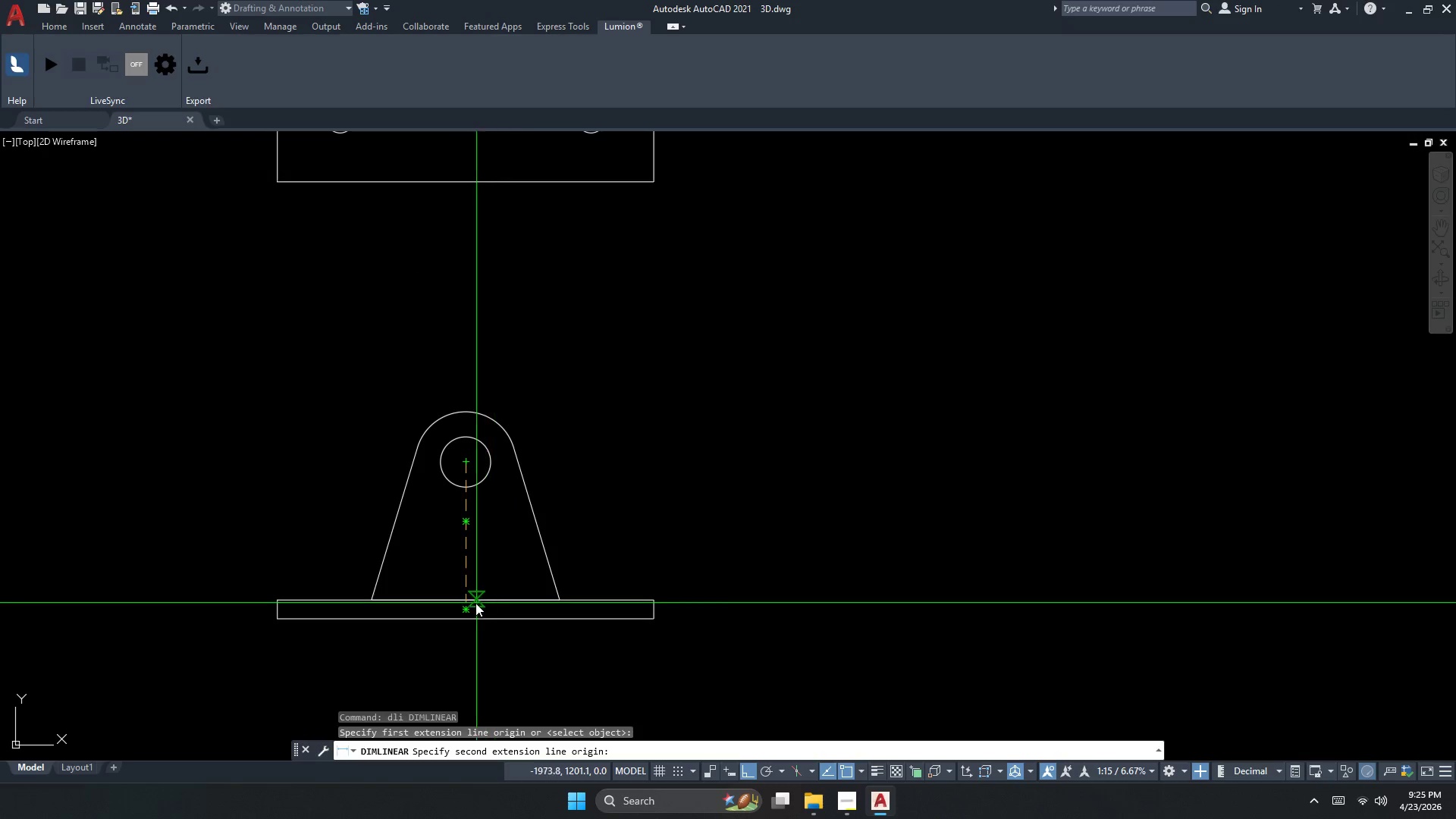 
left_click([472, 601])
 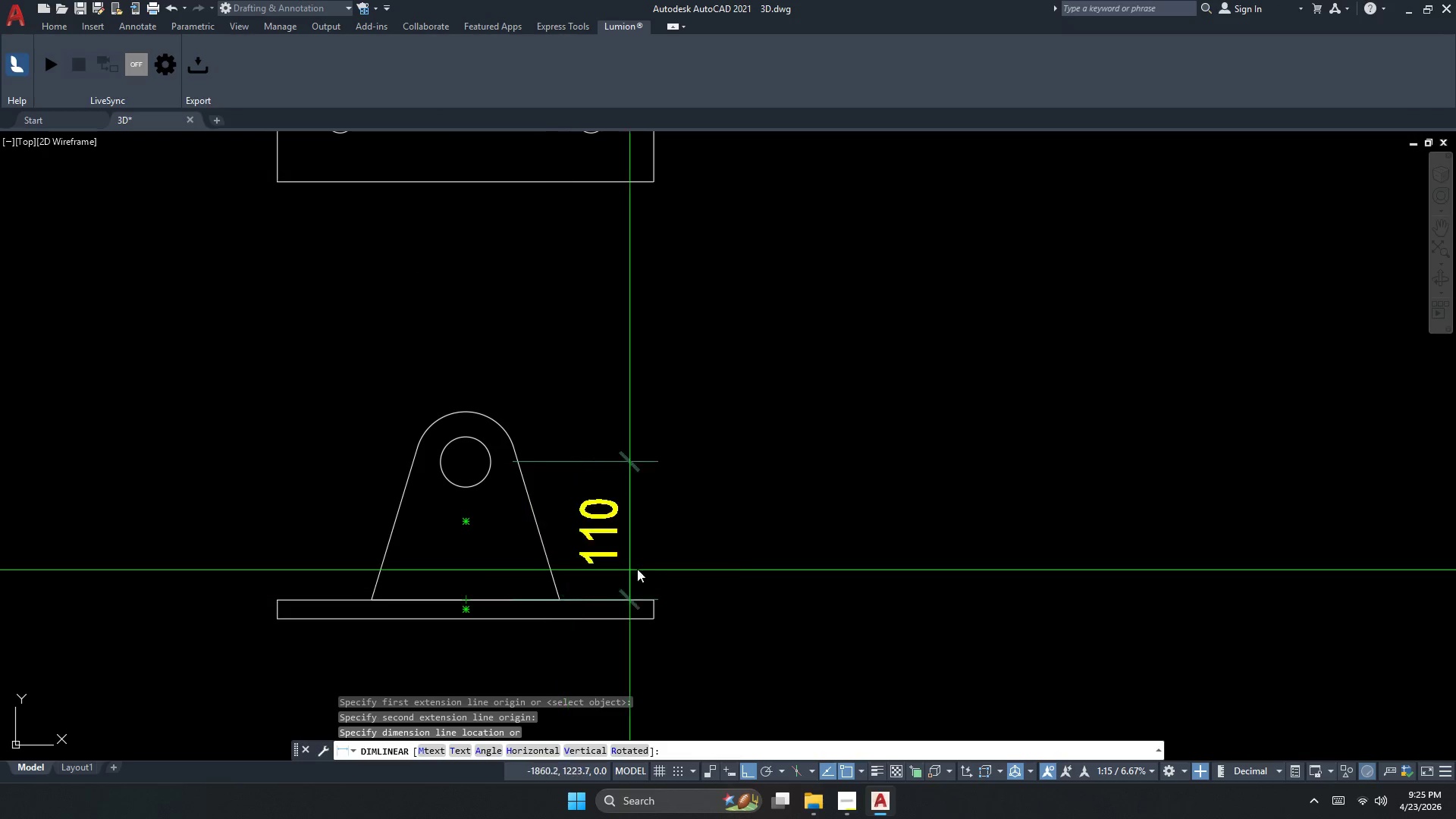 
left_click([759, 554])
 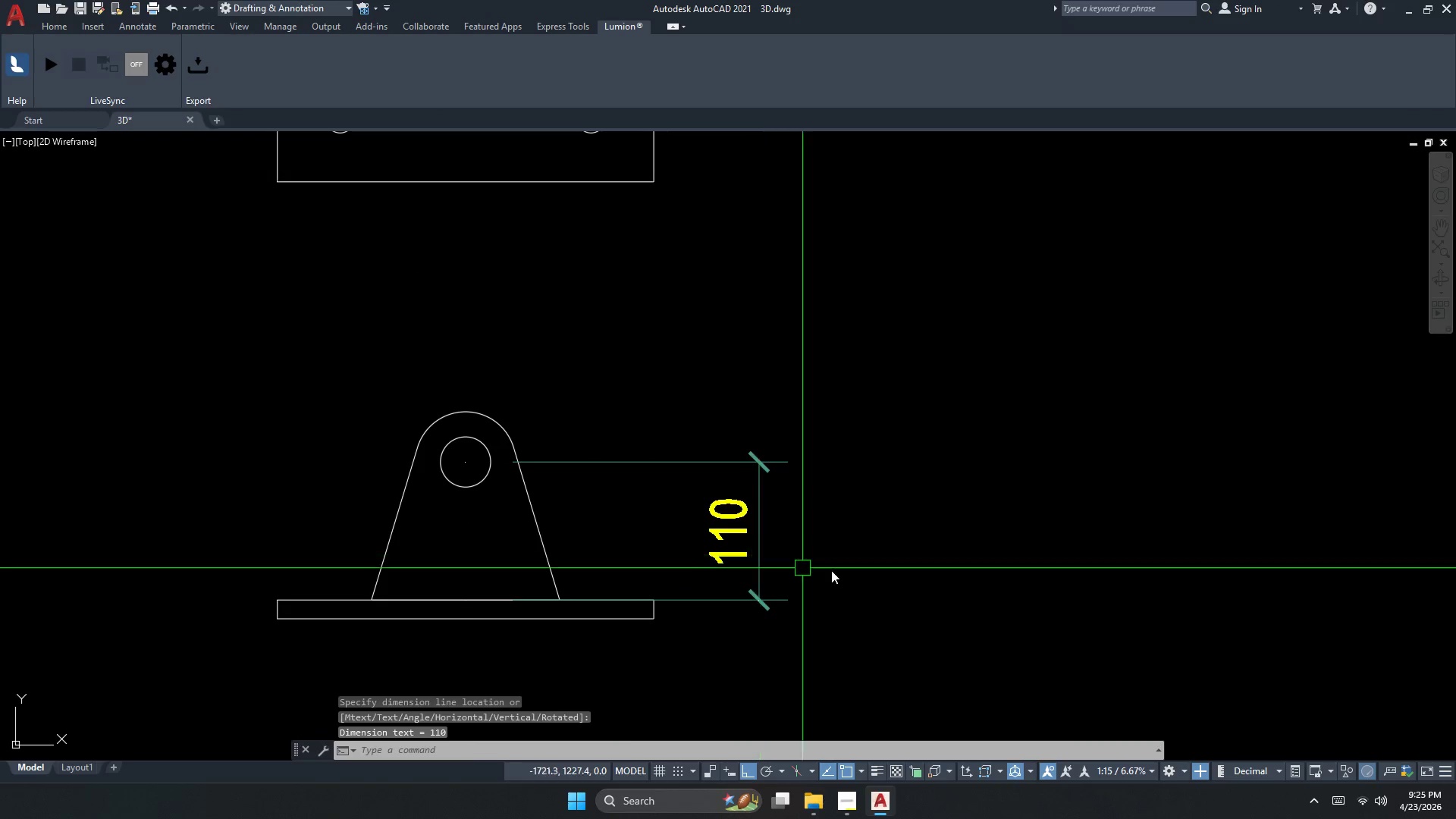 
left_click_drag(start_coordinate=[852, 573], to_coordinate=[808, 553])
 